 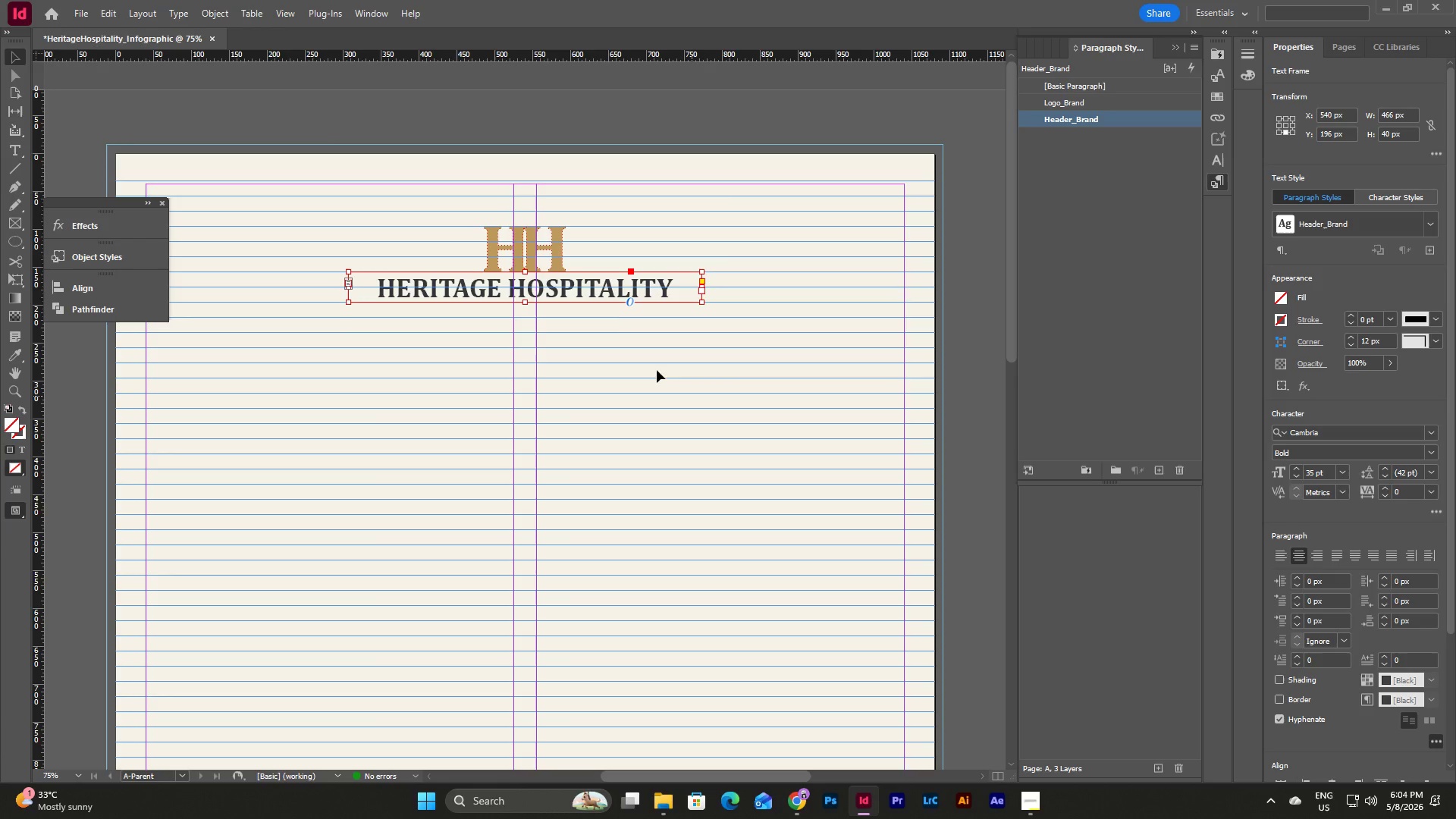 
left_click([610, 290])
 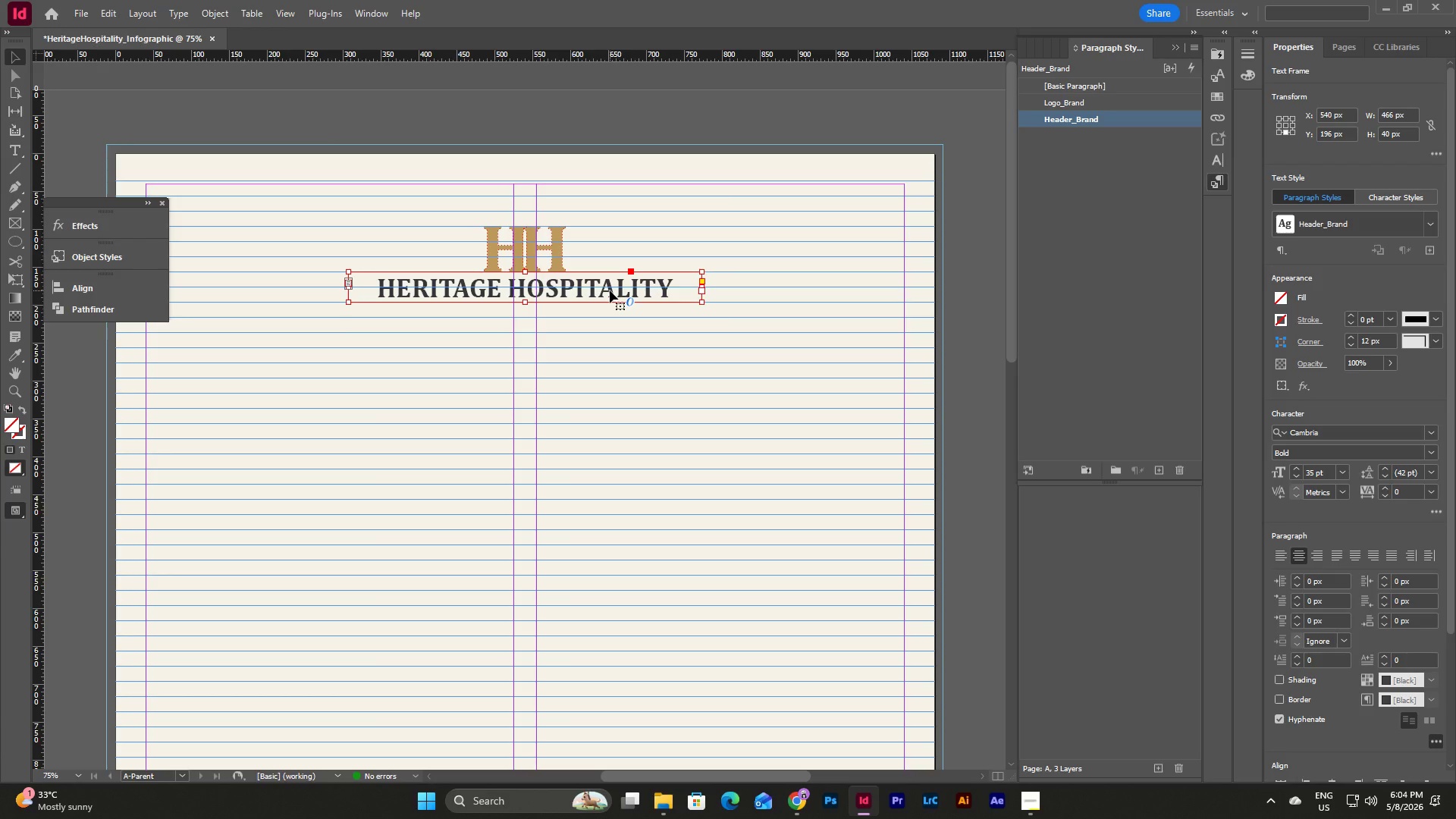 
key(Control+C)
 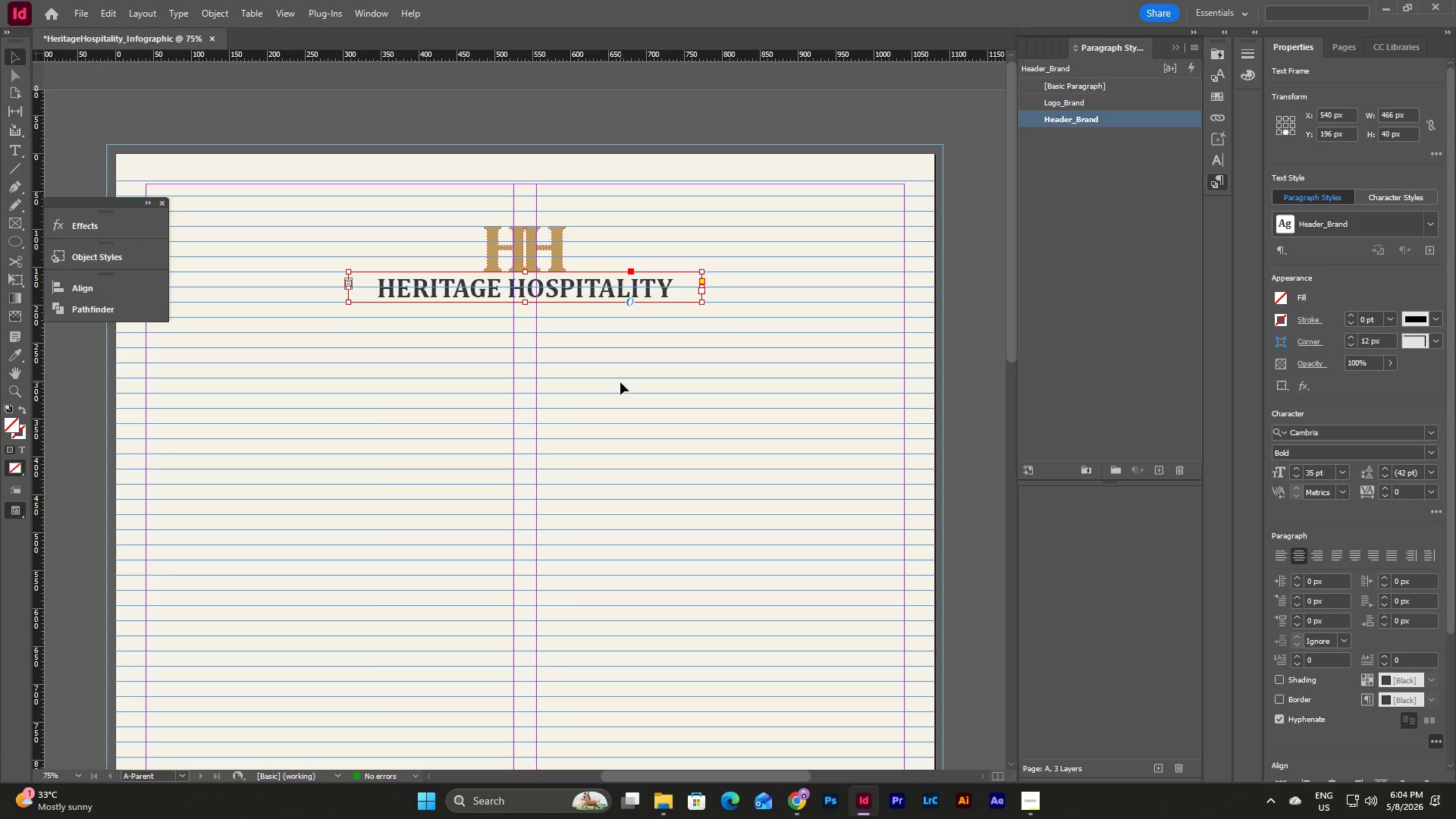 
left_click([620, 382])
 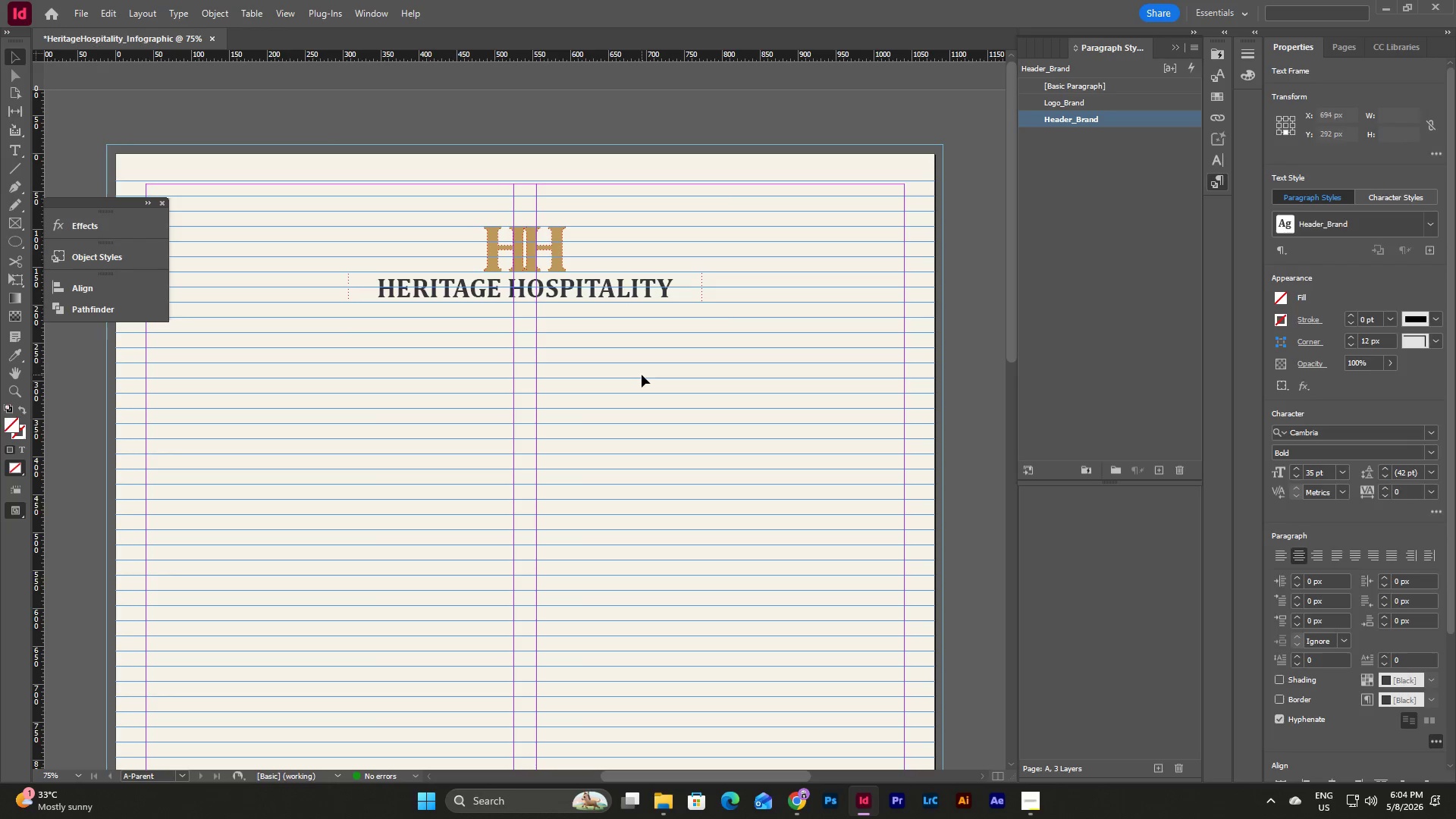 
key(Control+V)
 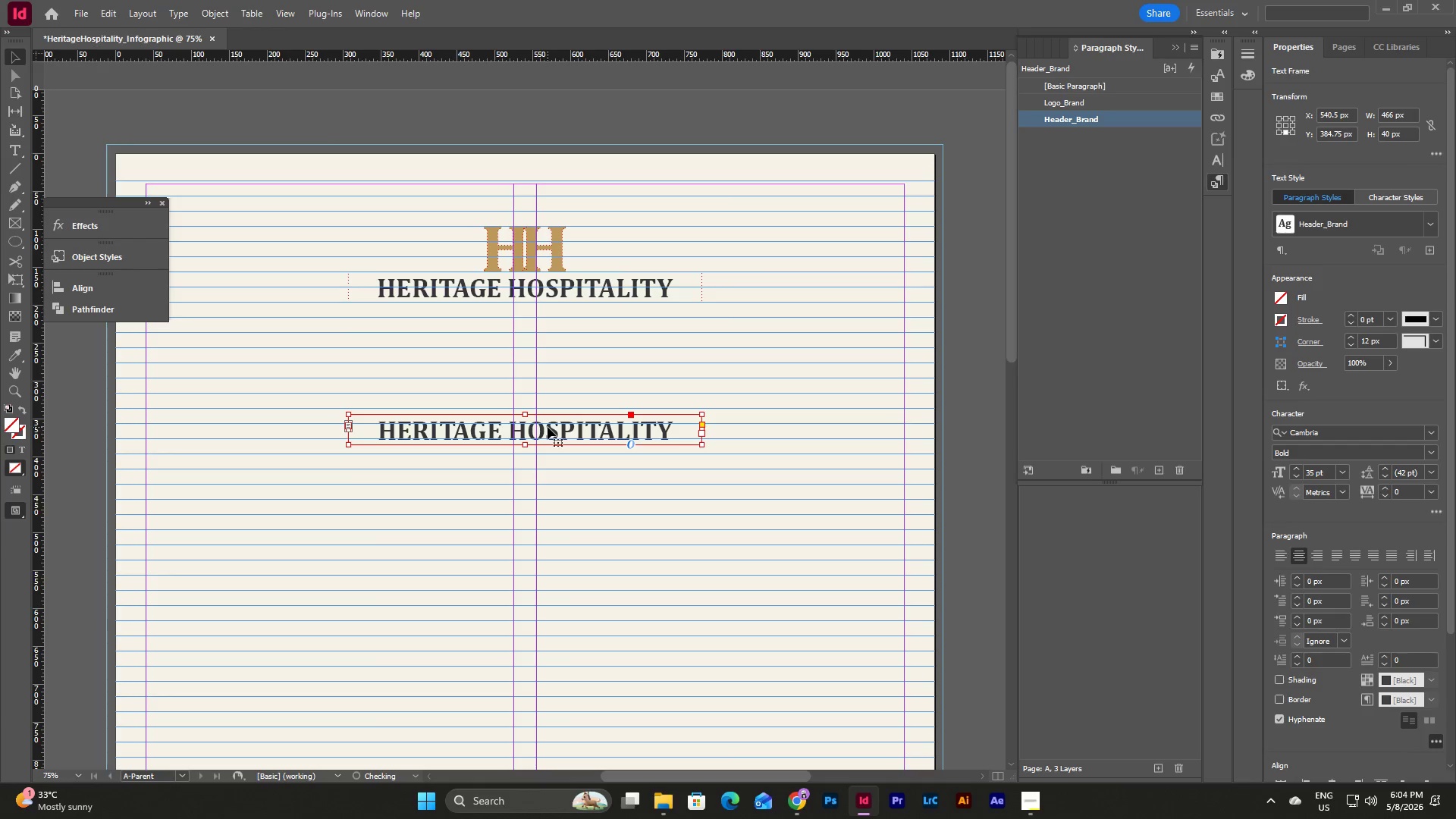 
left_click_drag(start_coordinate=[549, 428], to_coordinate=[551, 318])
 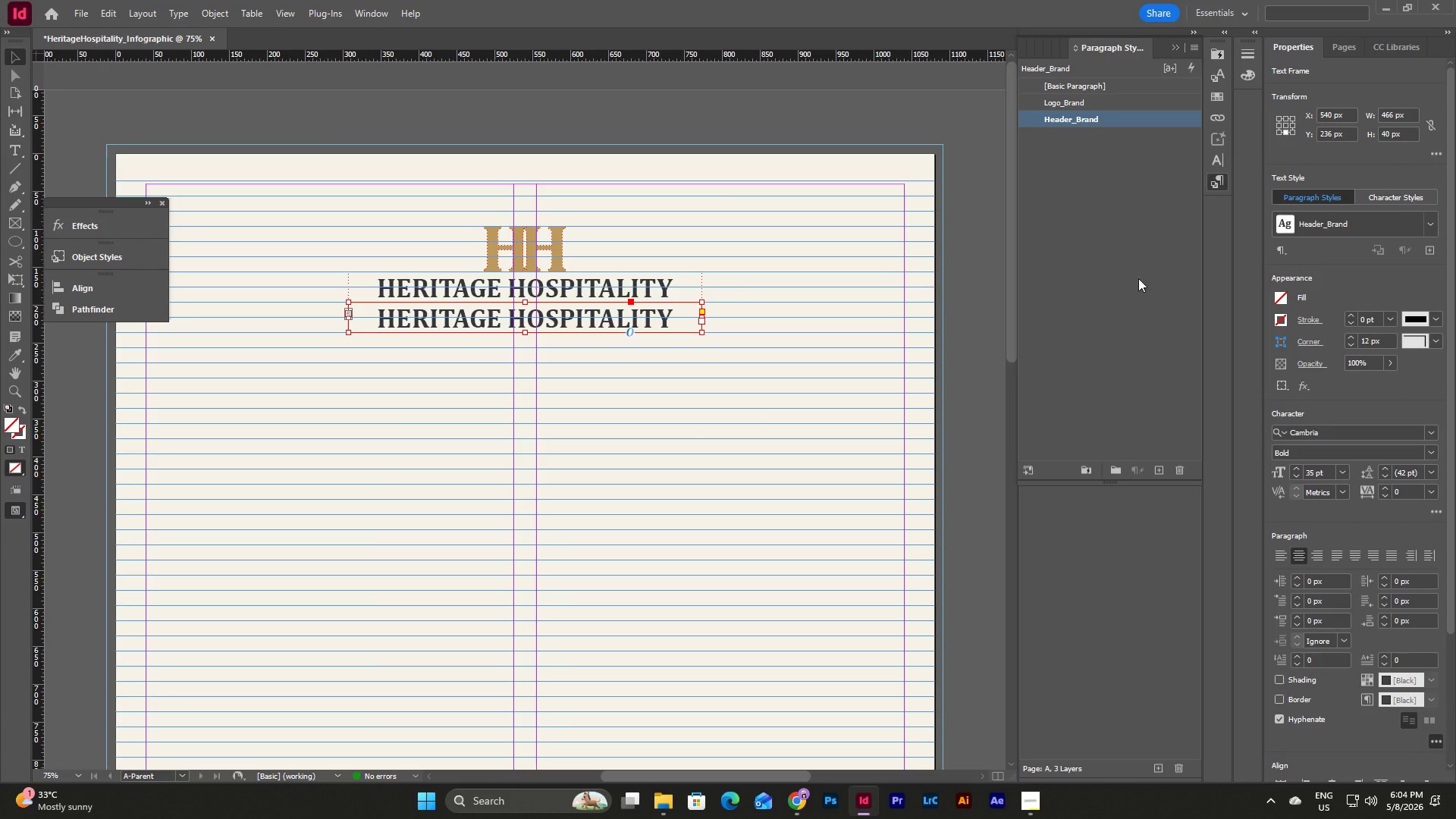 
left_click([1163, 467])
 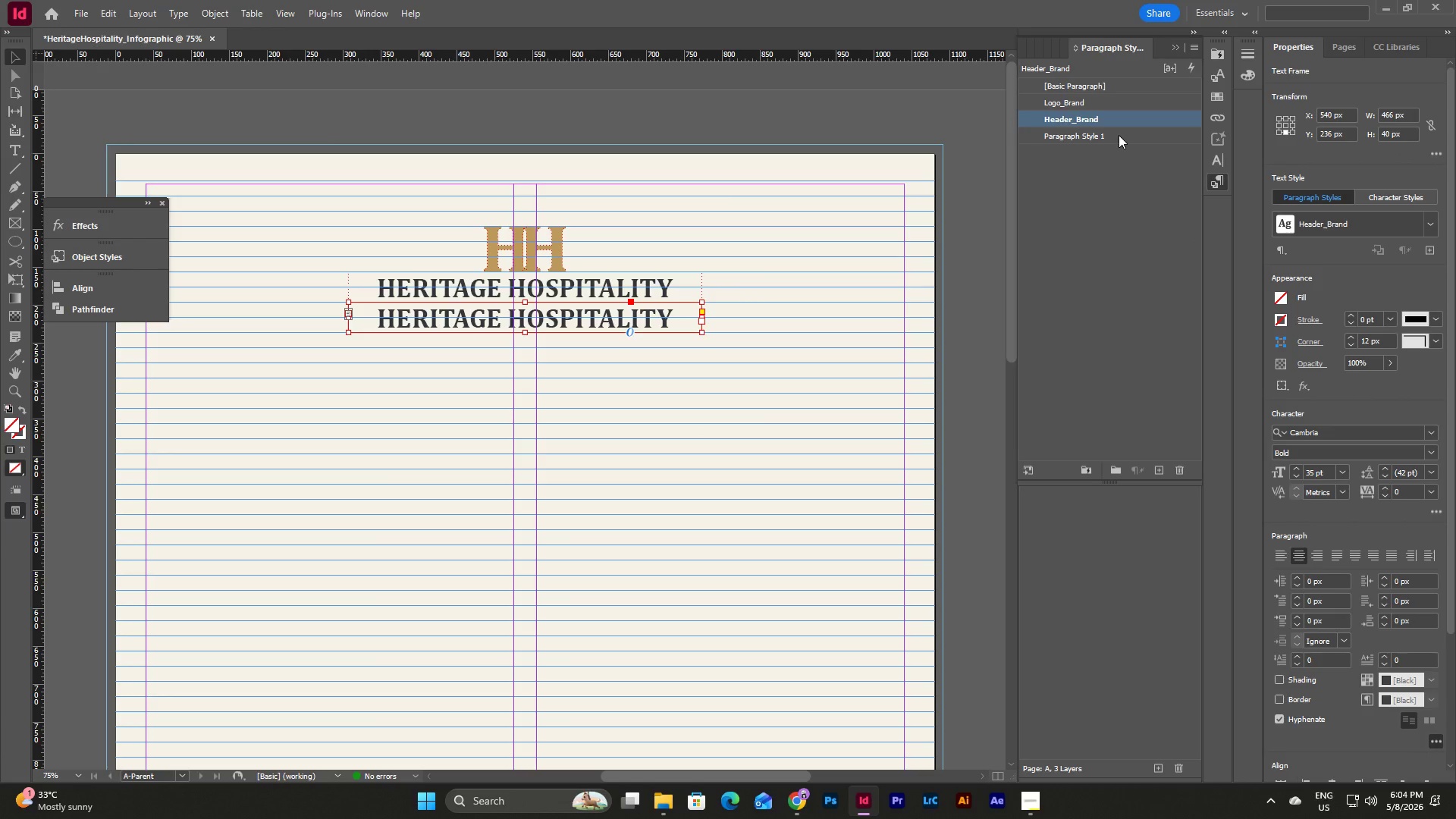 
double_click([1119, 135])
 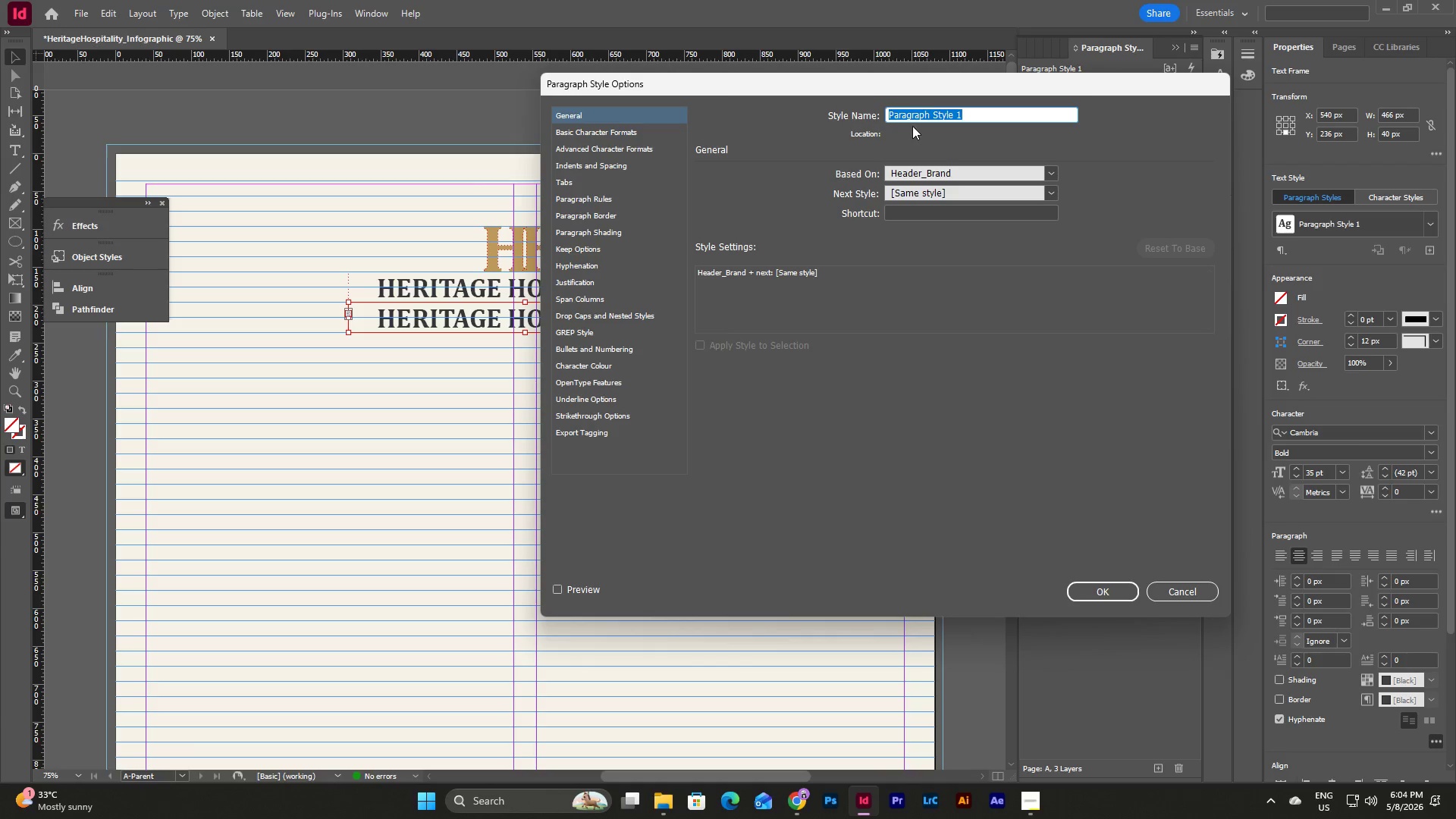 
left_click([930, 112])
 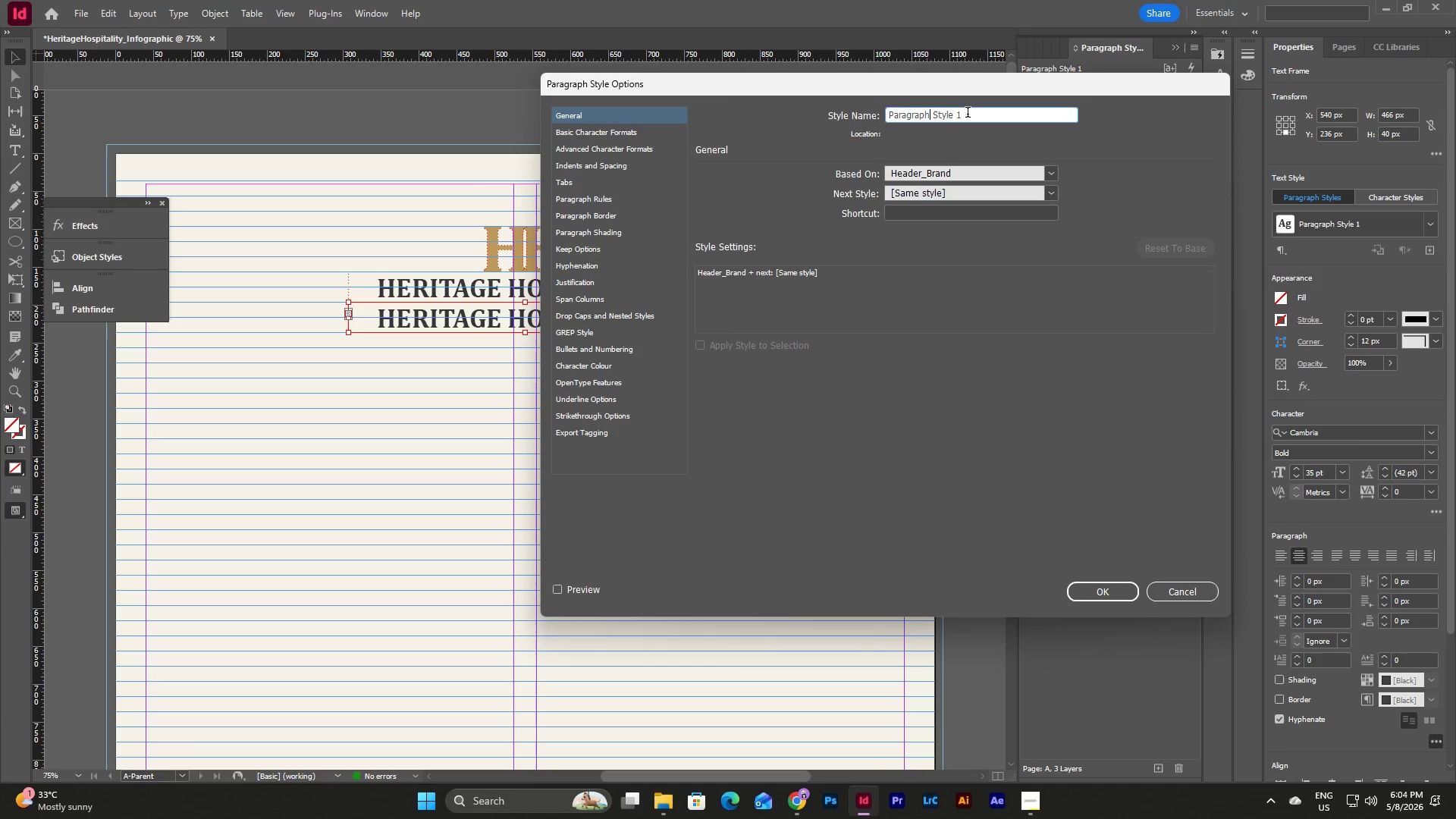 
left_click_drag(start_coordinate=[968, 114], to_coordinate=[774, 115])
 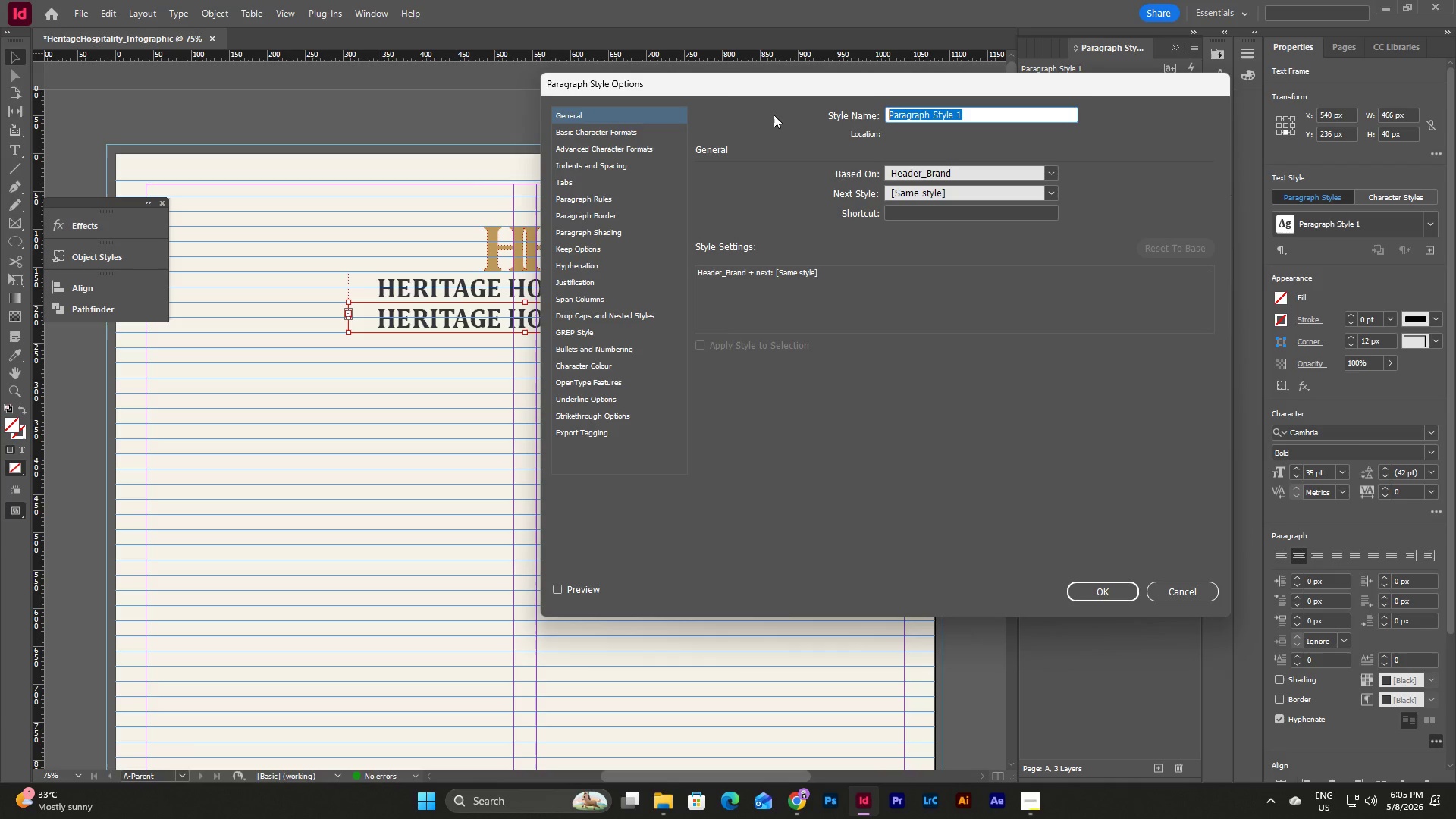 
type(Subheader_brand)
key(Backspace)
key(Backspace)
key(Backspace)
key(Backspace)
key(Backspace)
type(Brand)
 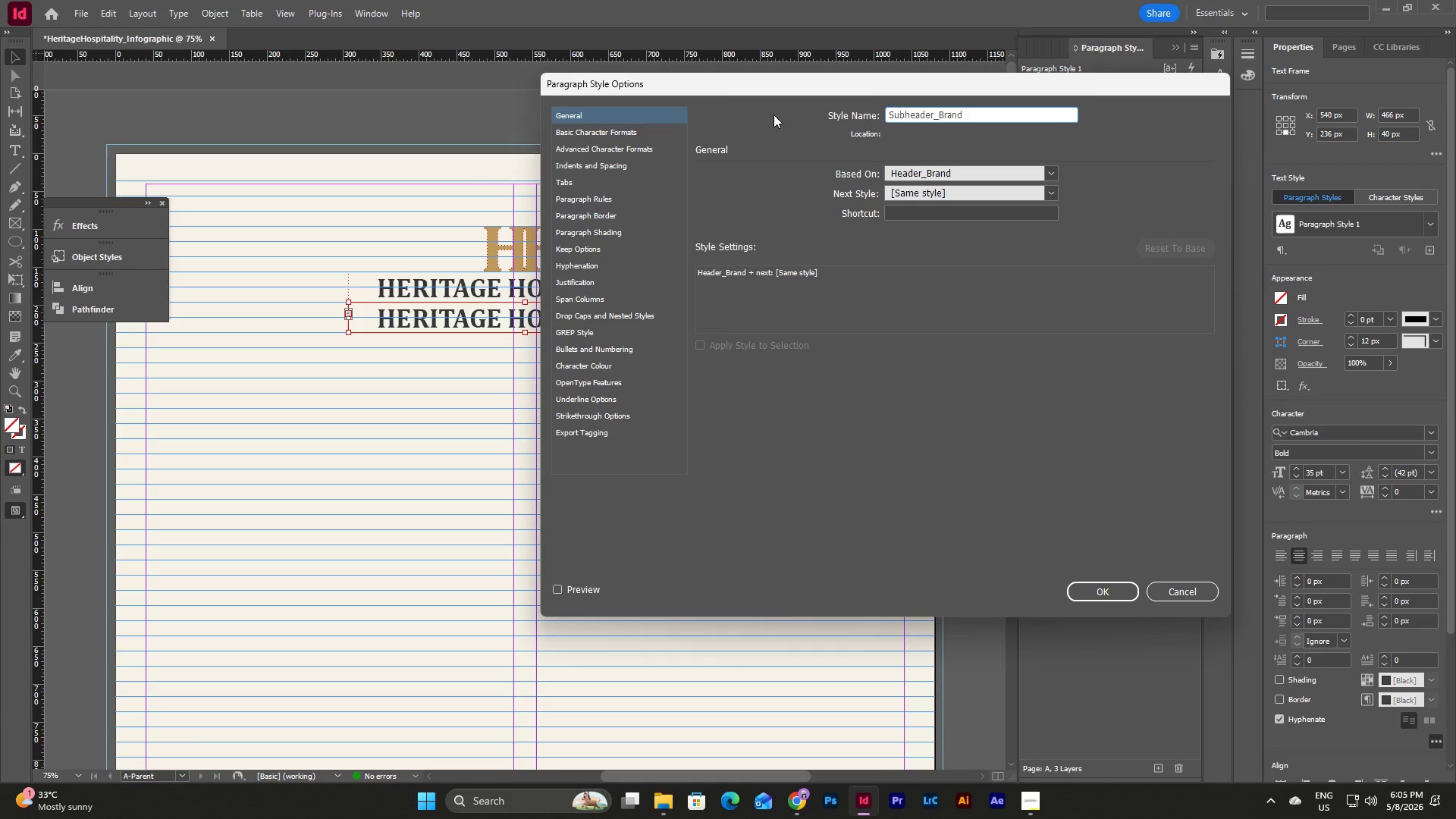 
left_click([601, 127])
 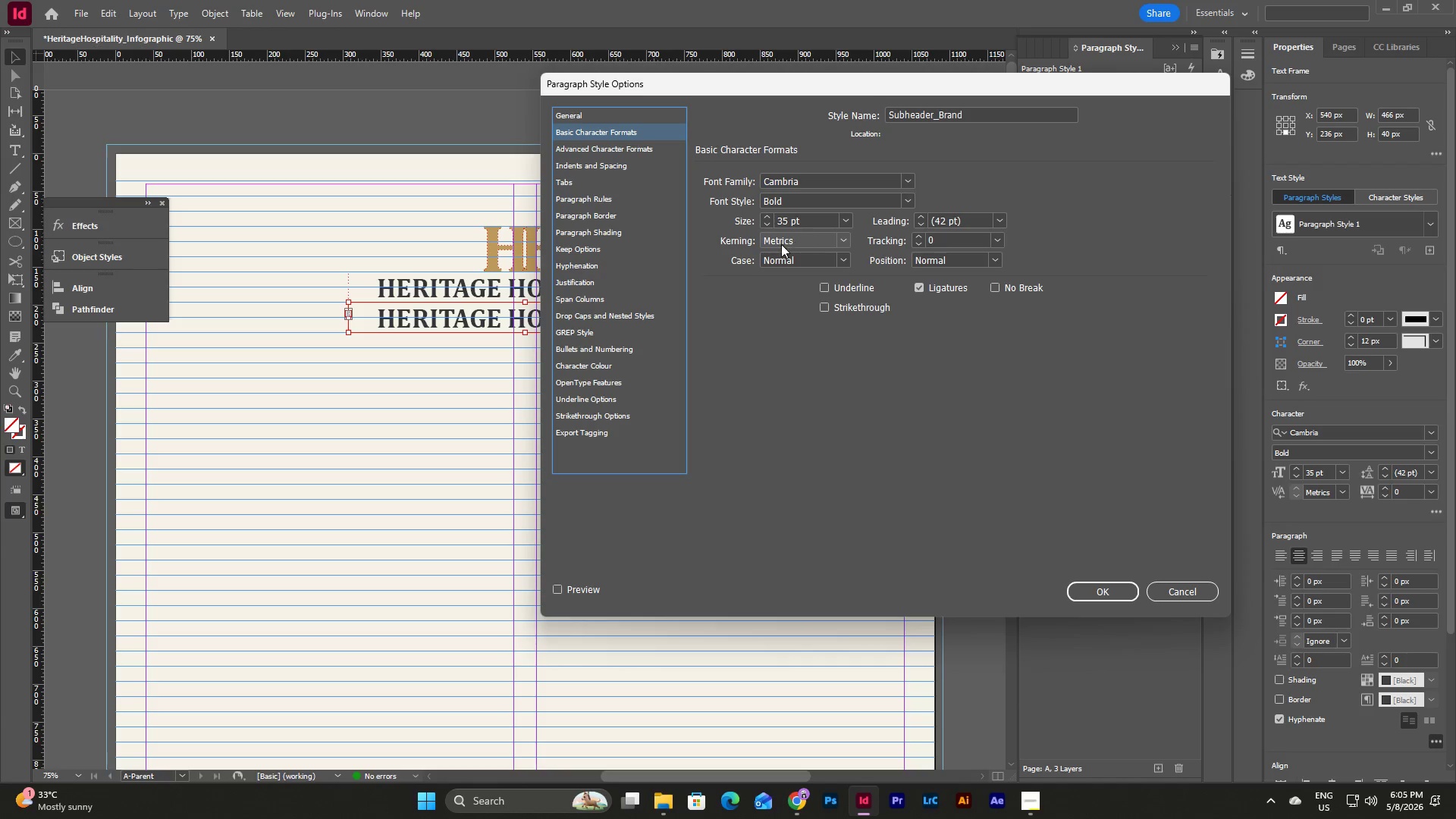 
left_click([766, 219])
 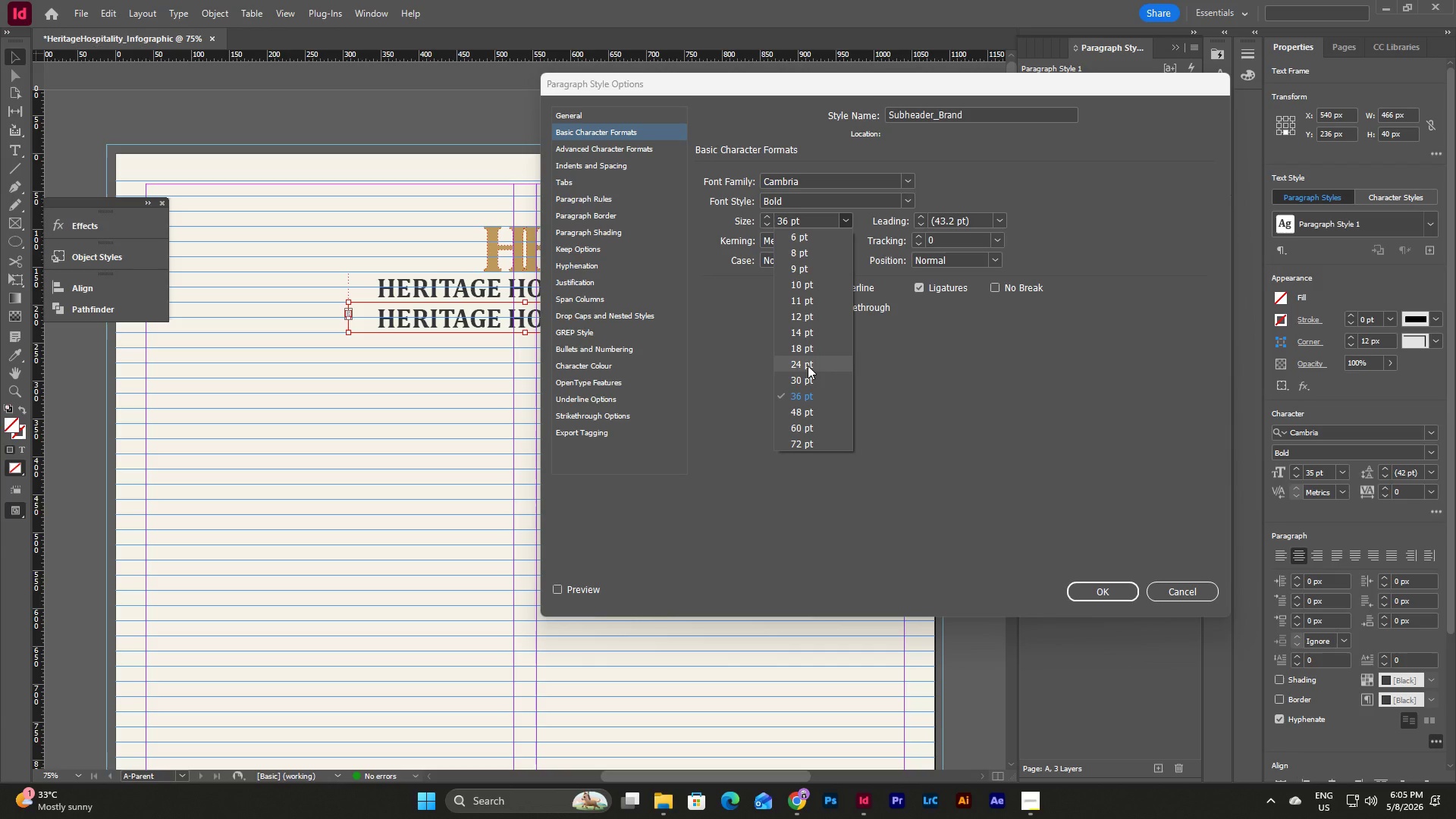 
left_click([808, 366])
 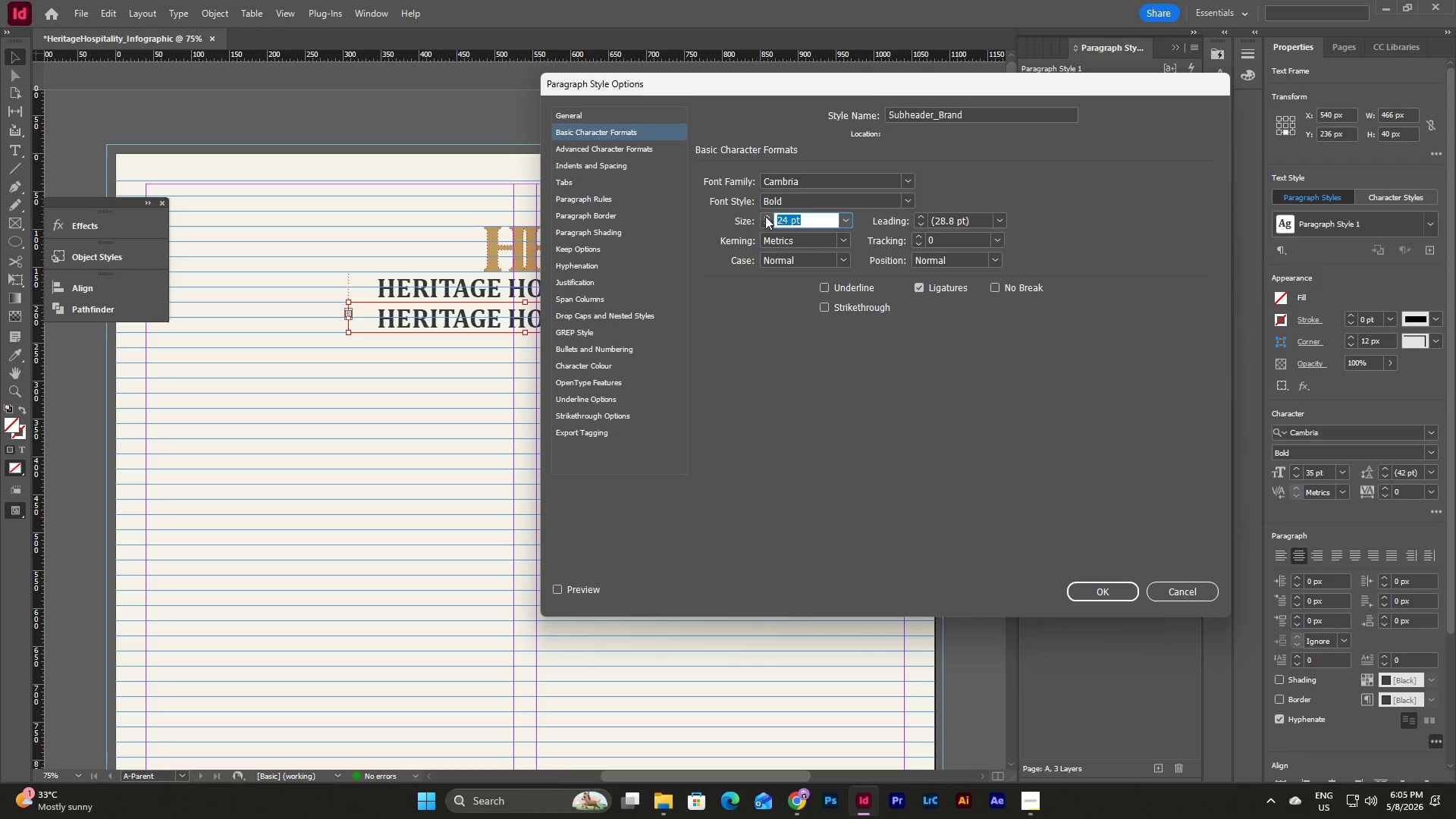 
left_click([767, 214])
 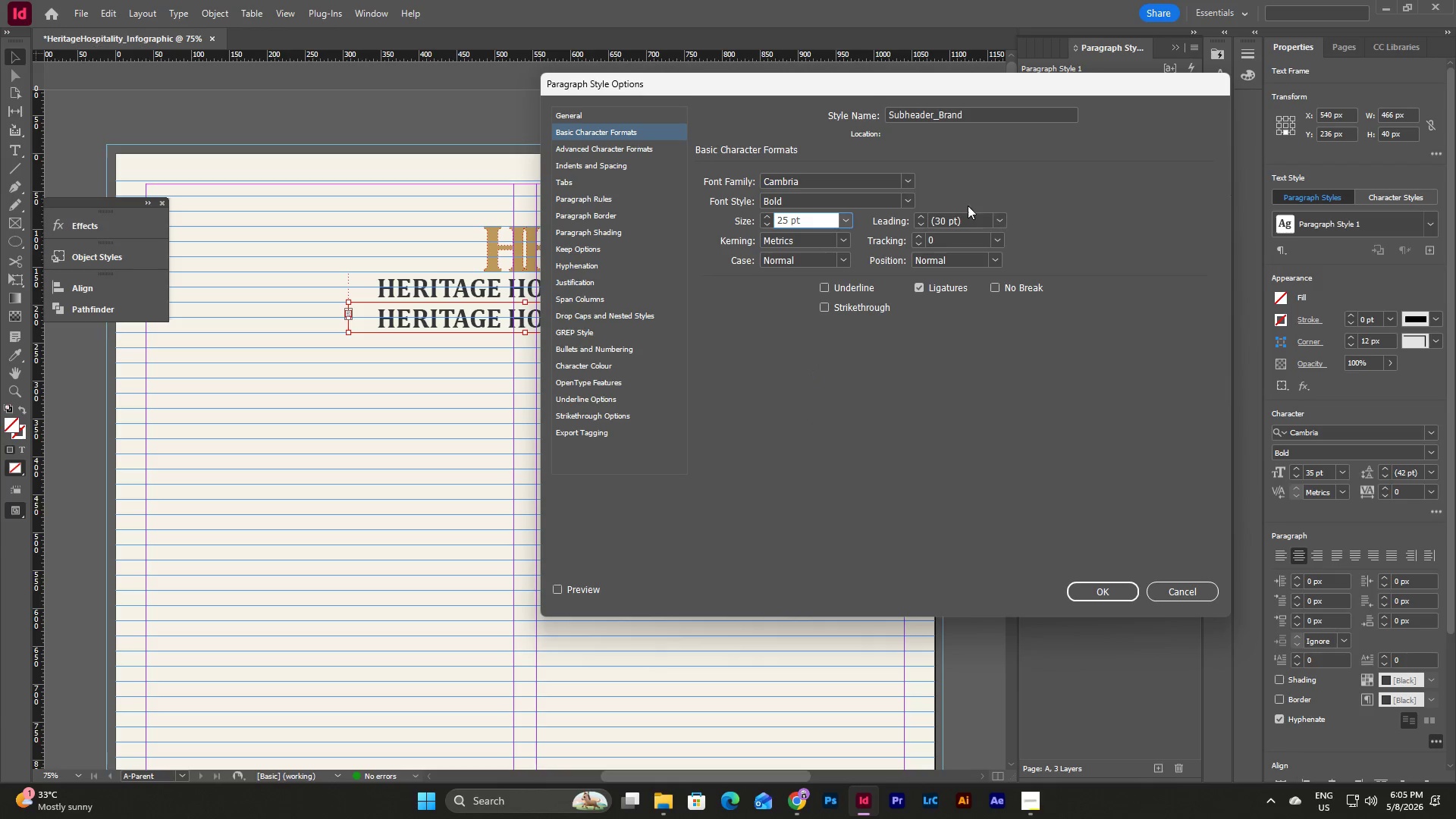 
left_click([912, 202])
 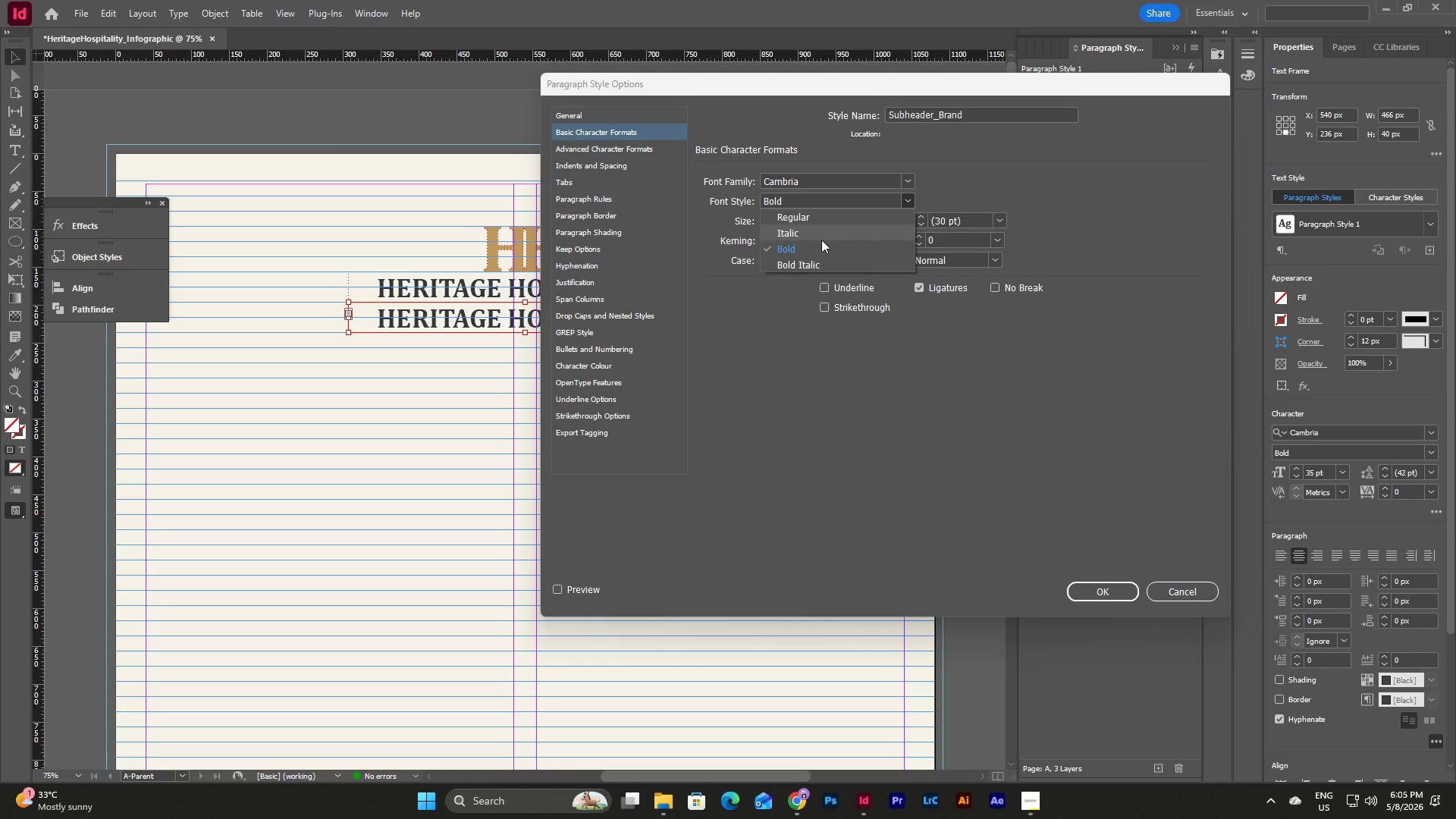 
left_click([815, 220])
 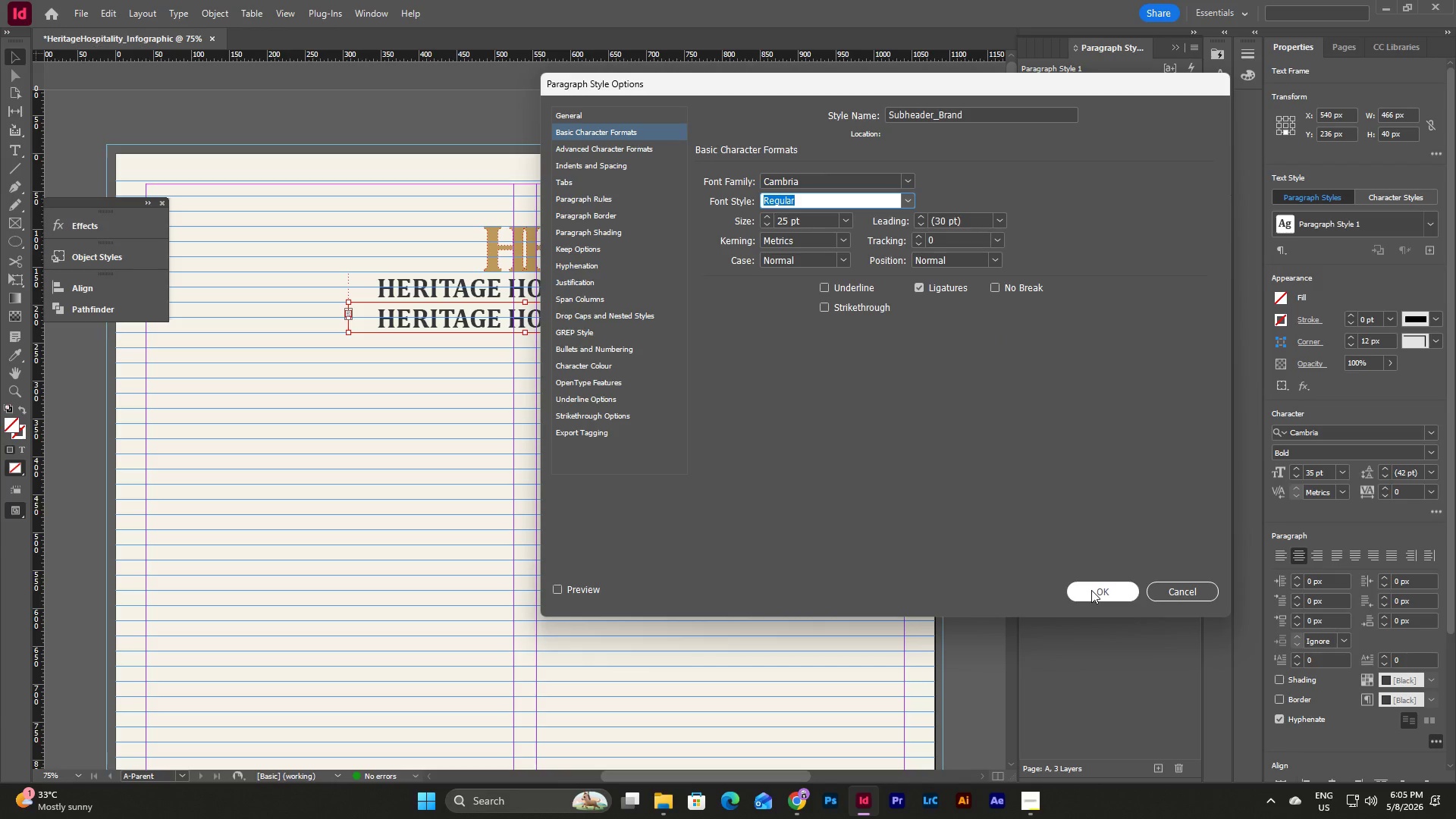 
left_click([1091, 590])
 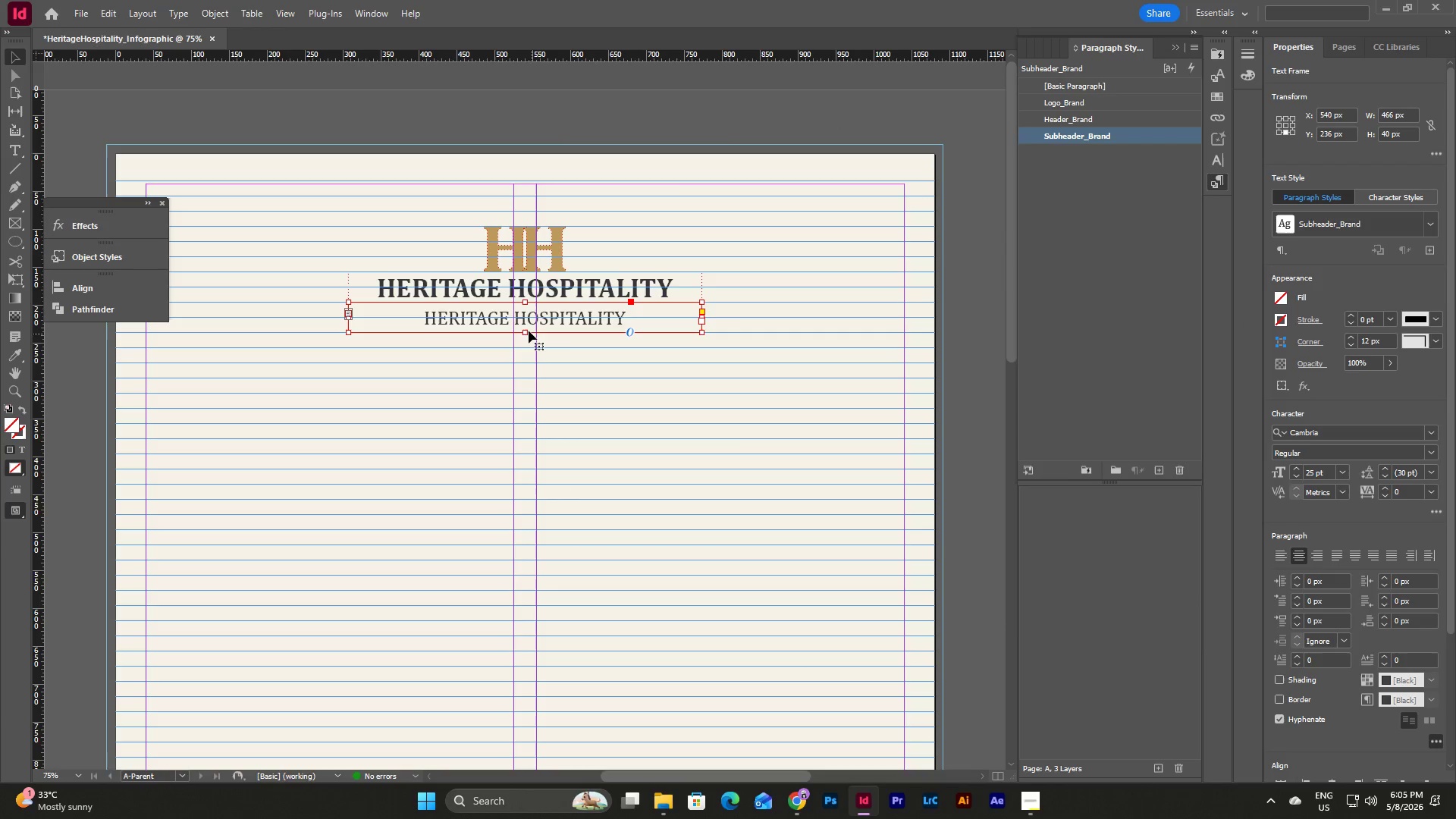 
left_click_drag(start_coordinate=[526, 330], to_coordinate=[525, 316])
 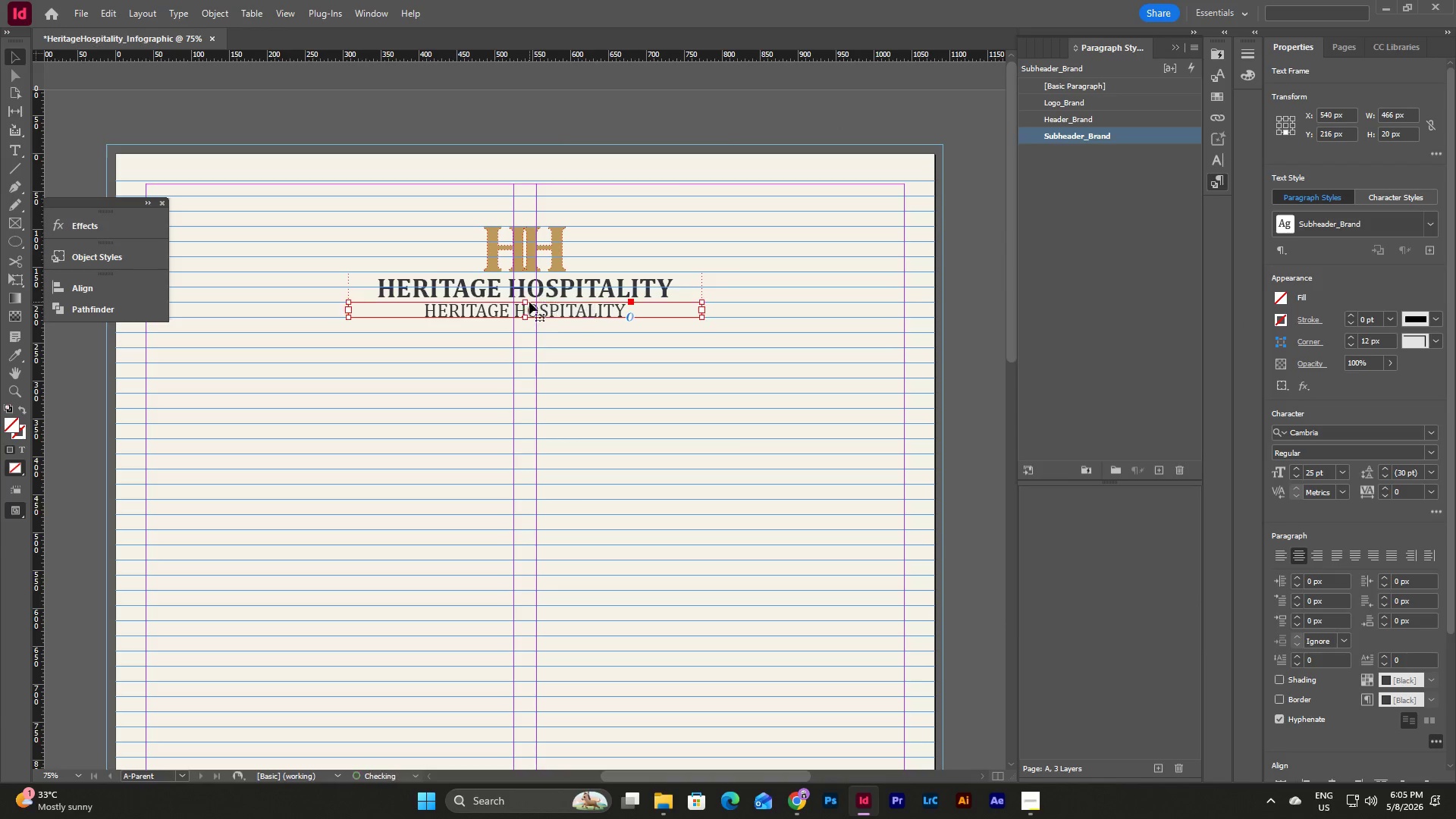 
double_click([643, 305])
 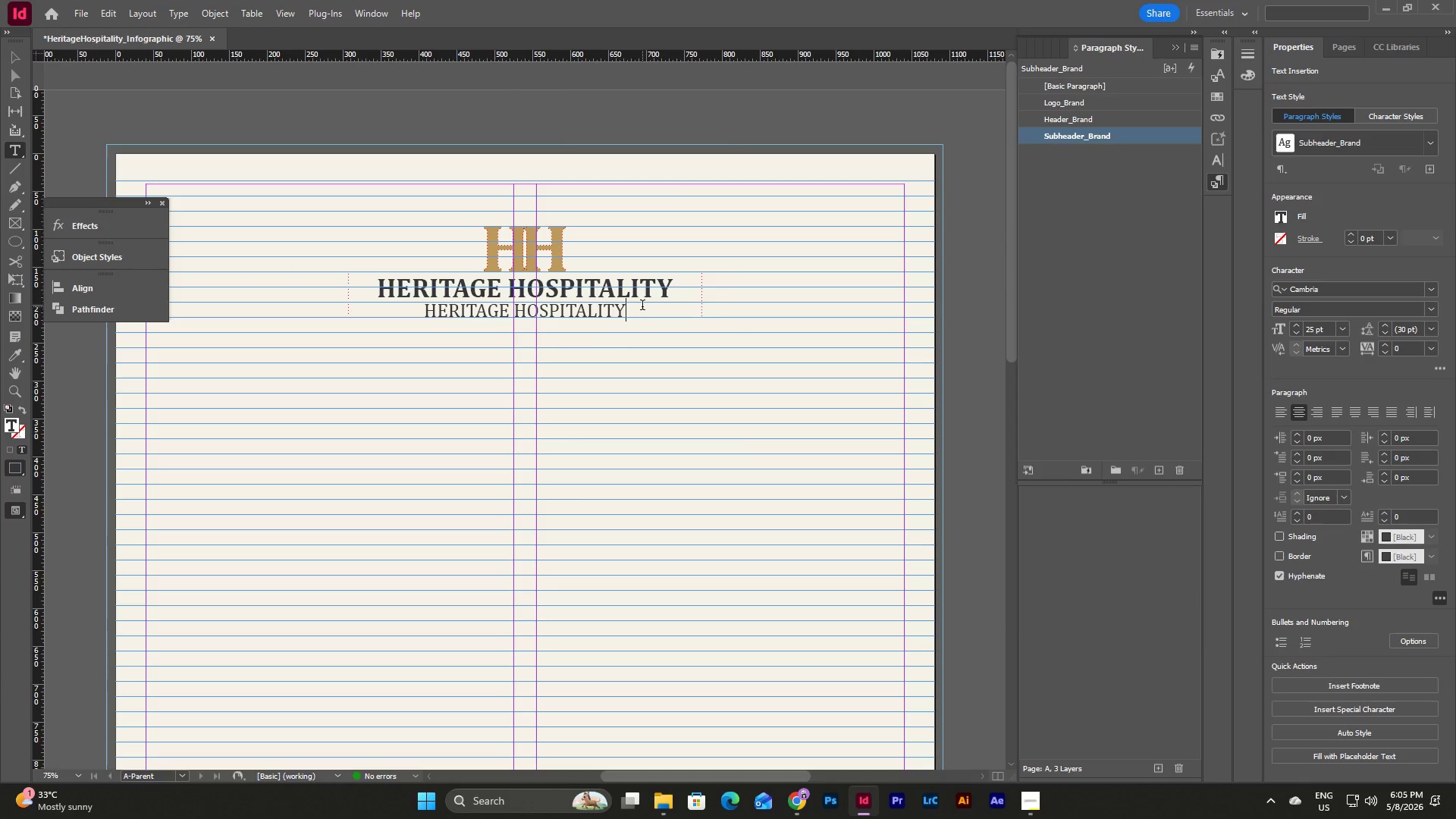 
left_click_drag(start_coordinate=[642, 306], to_coordinate=[422, 310])
 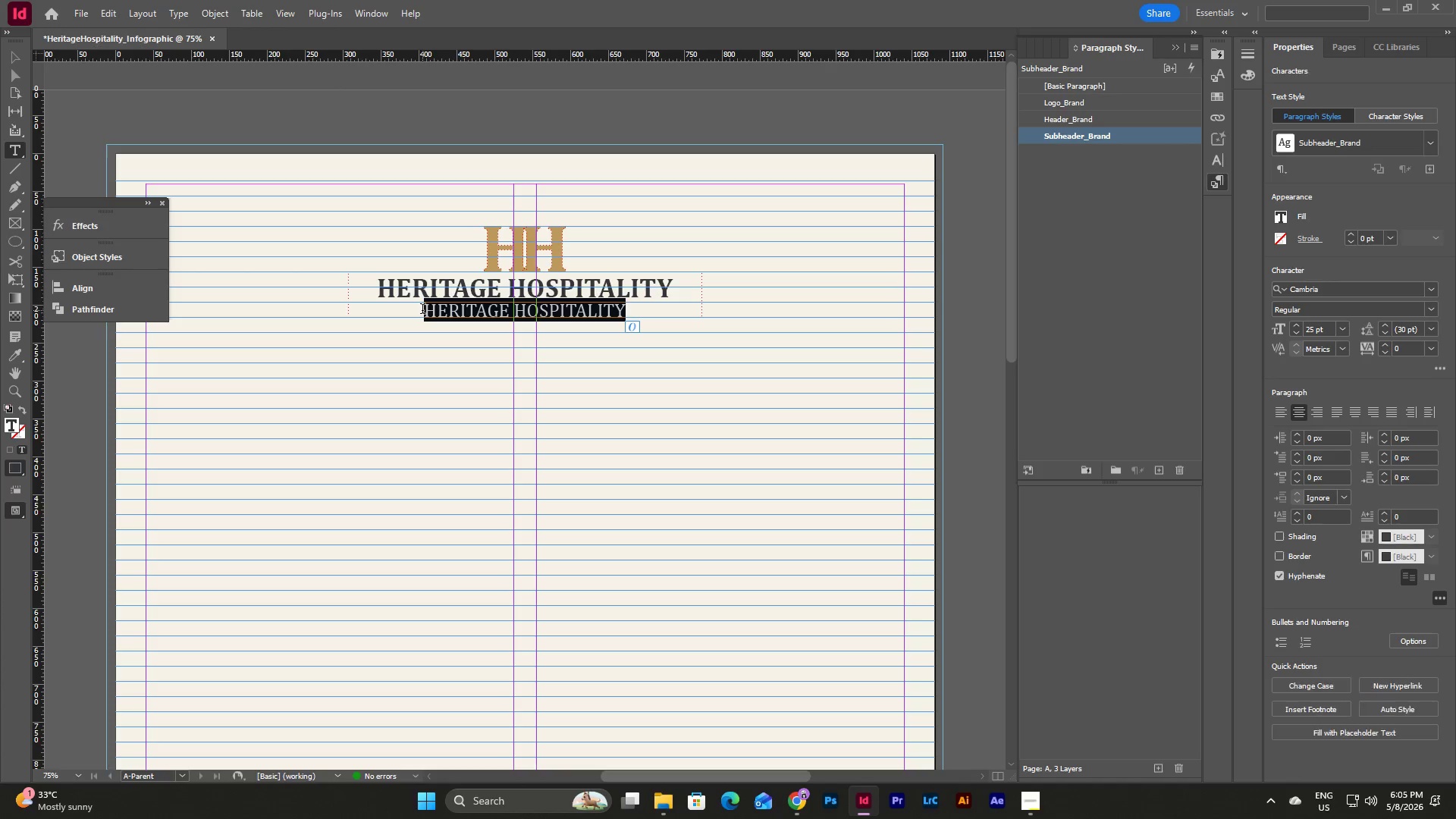 
type(CONSULTANTS)
key(Escape)
 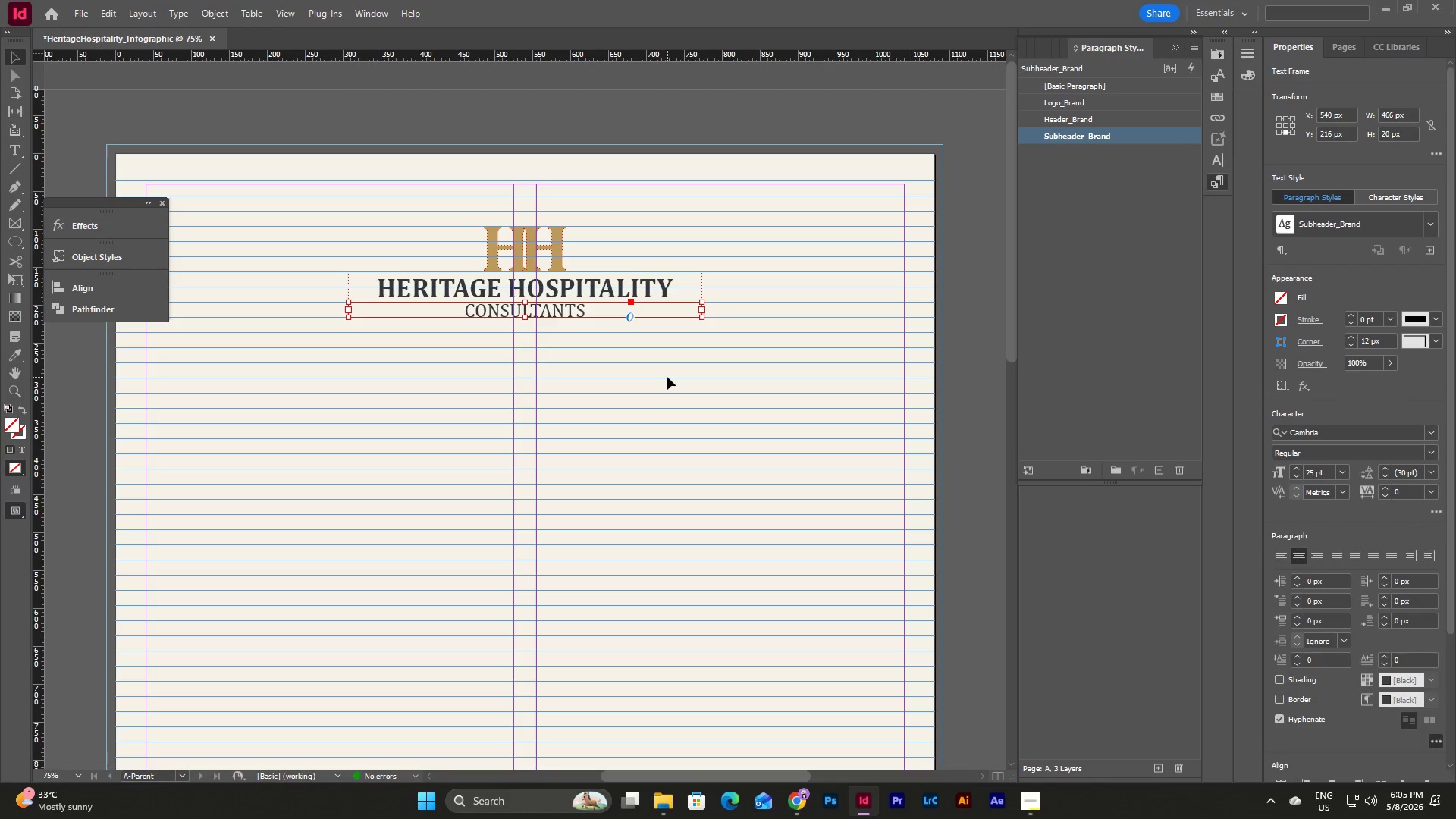 
 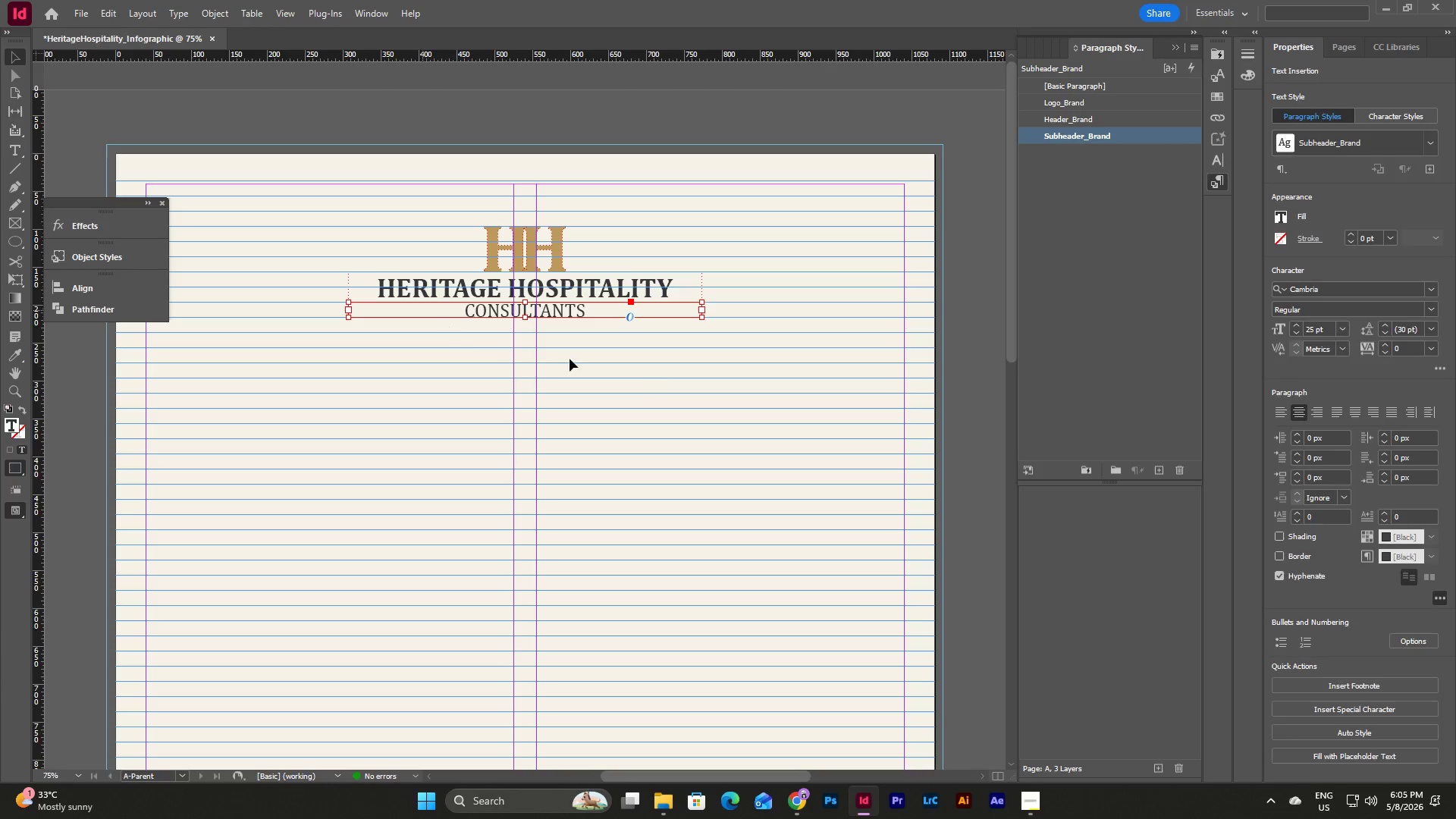 
left_click([667, 377])
 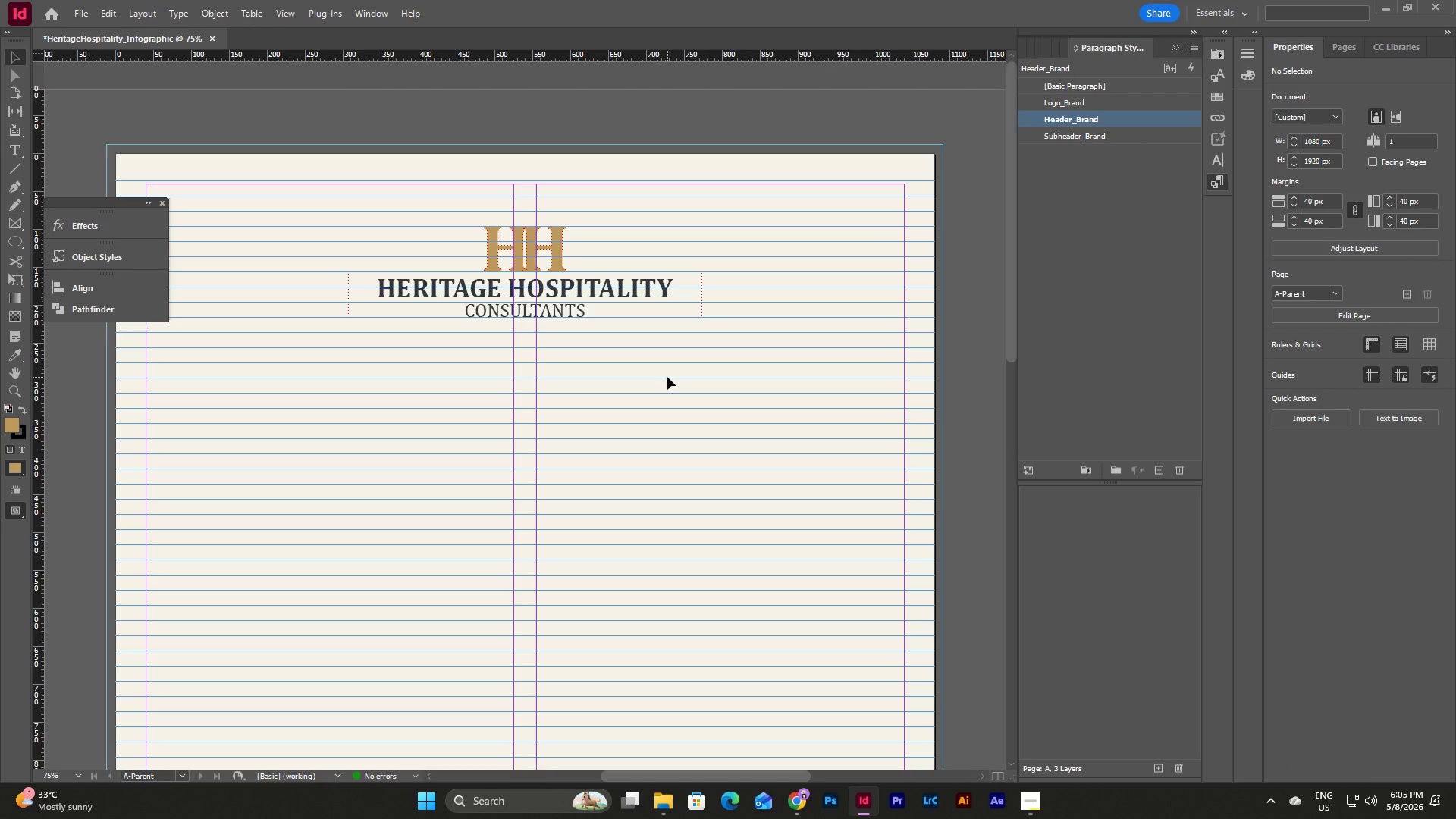 
key(W)
 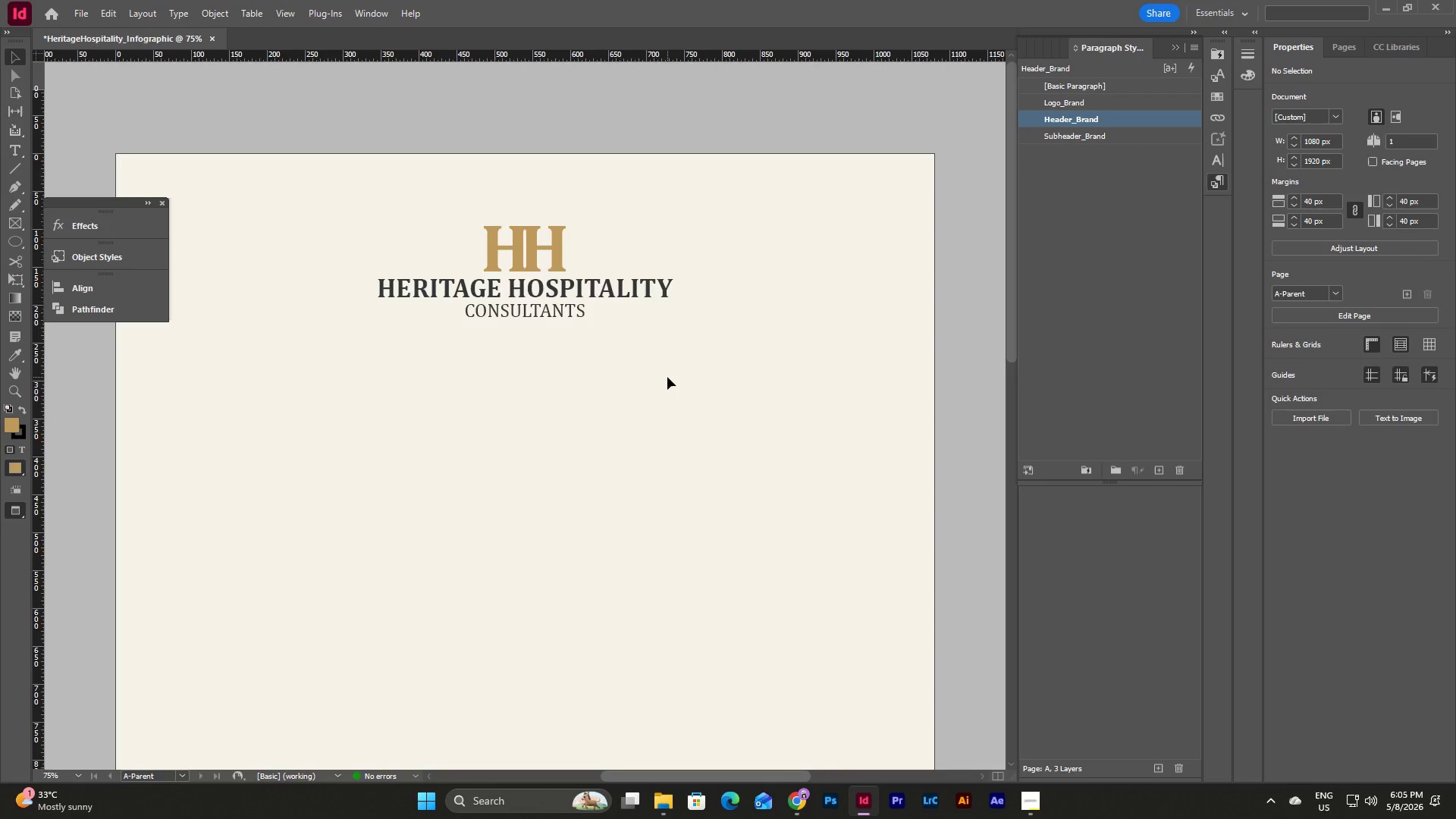 
scroll: coordinate [667, 377], scroll_direction: up, amount: 1.0
 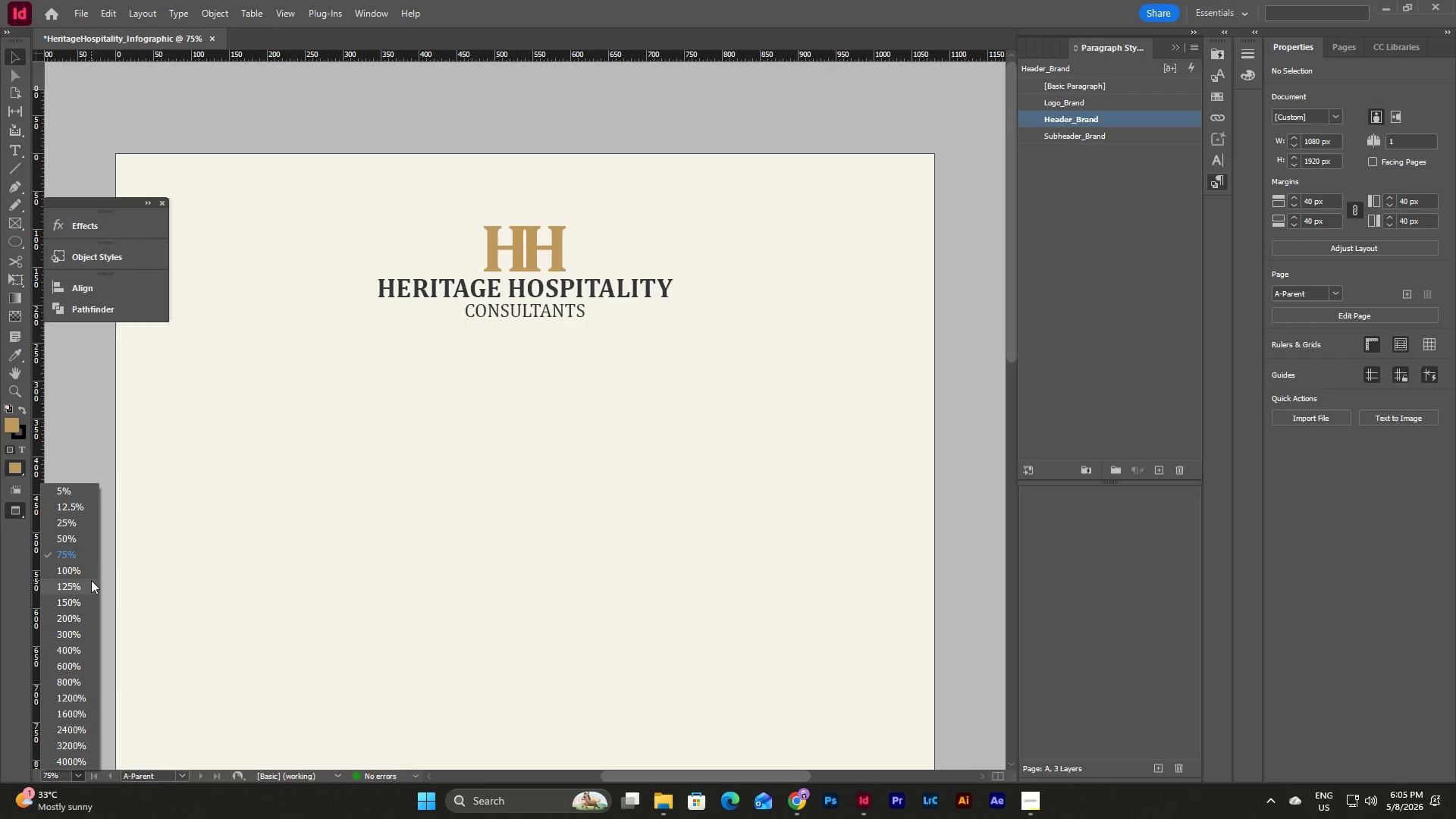 
left_click([88, 522])
 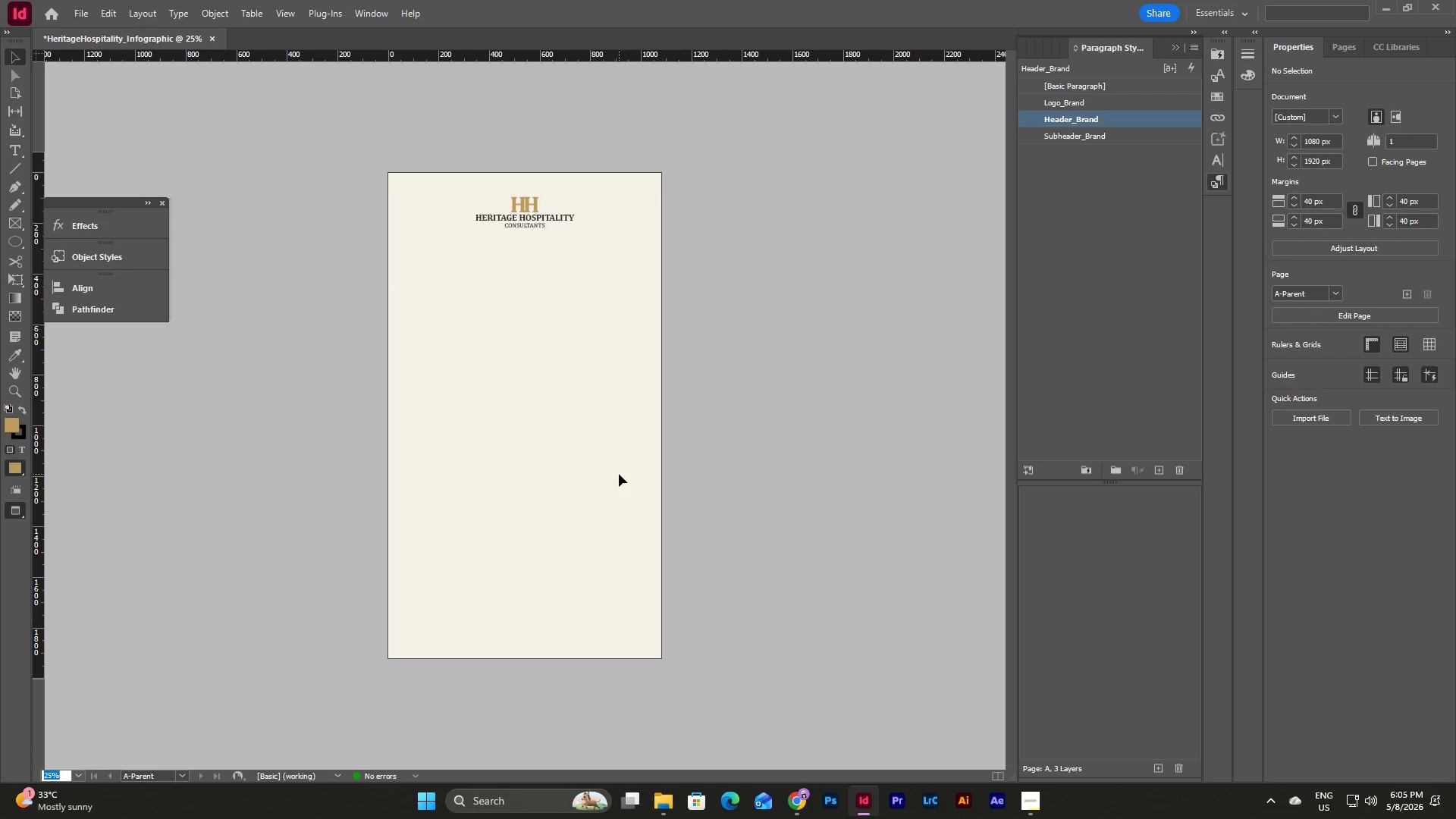 
key(W)
 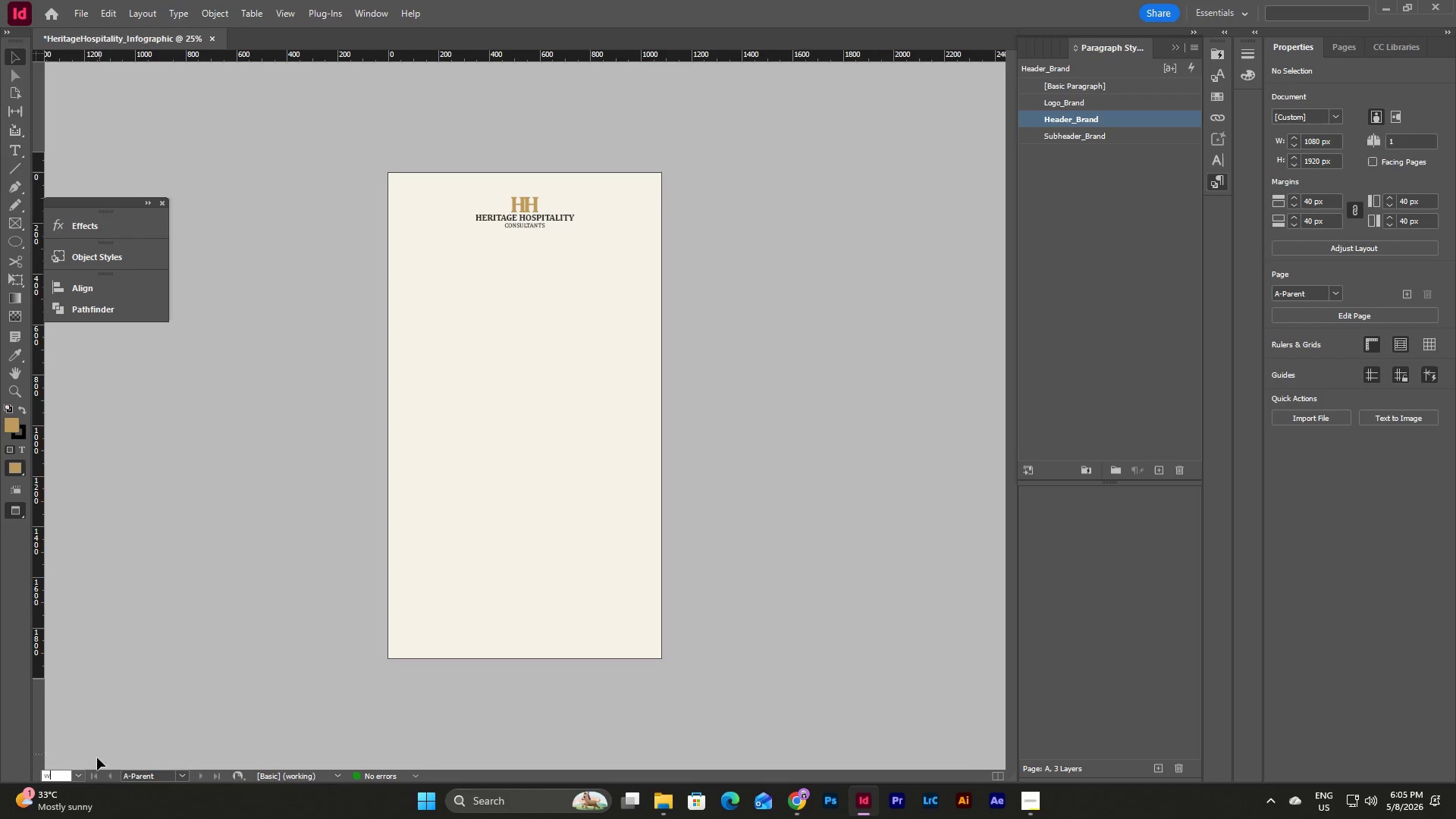 
left_click([78, 774])
 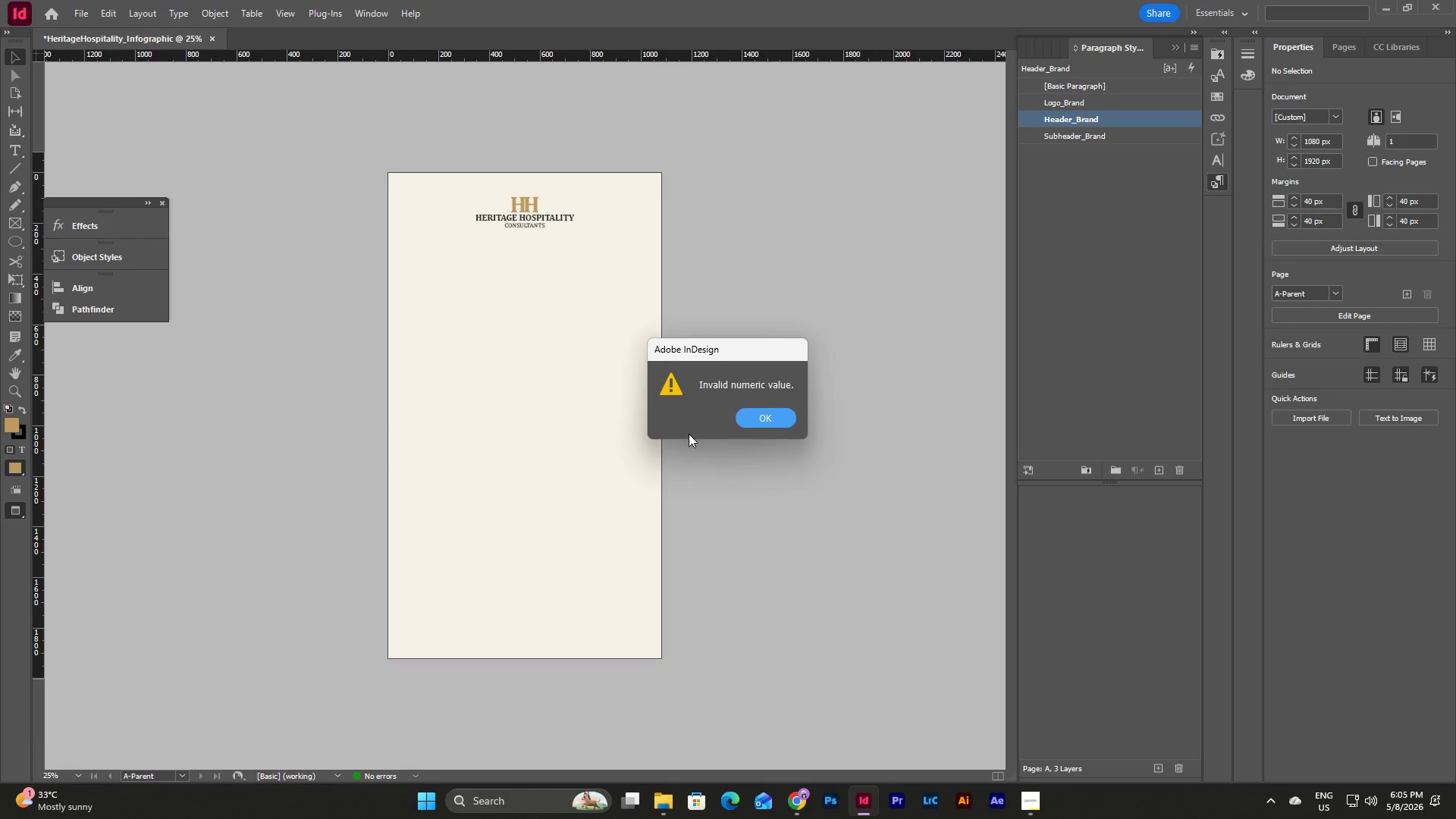 
left_click([770, 416])
 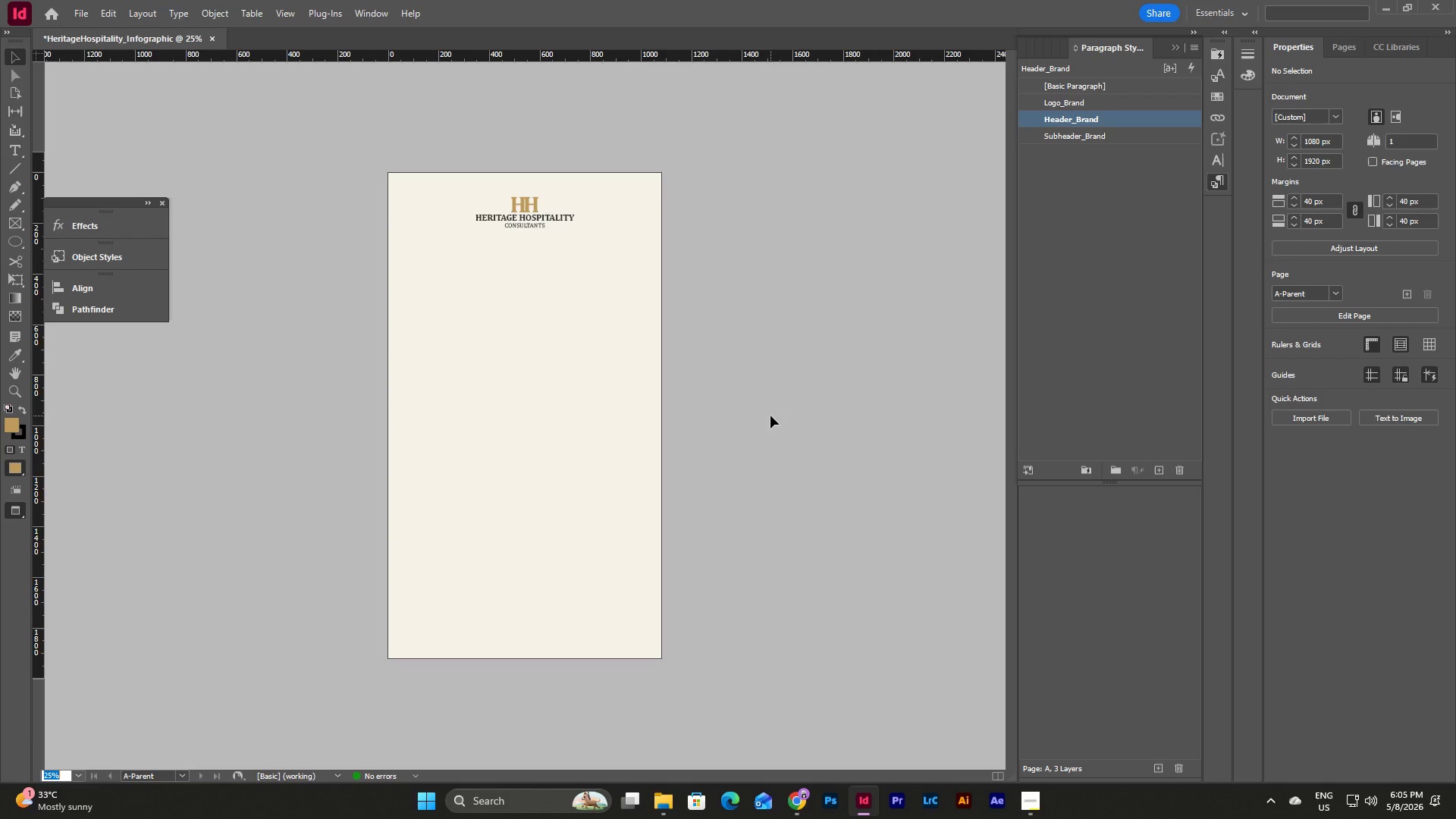 
key(Escape)
 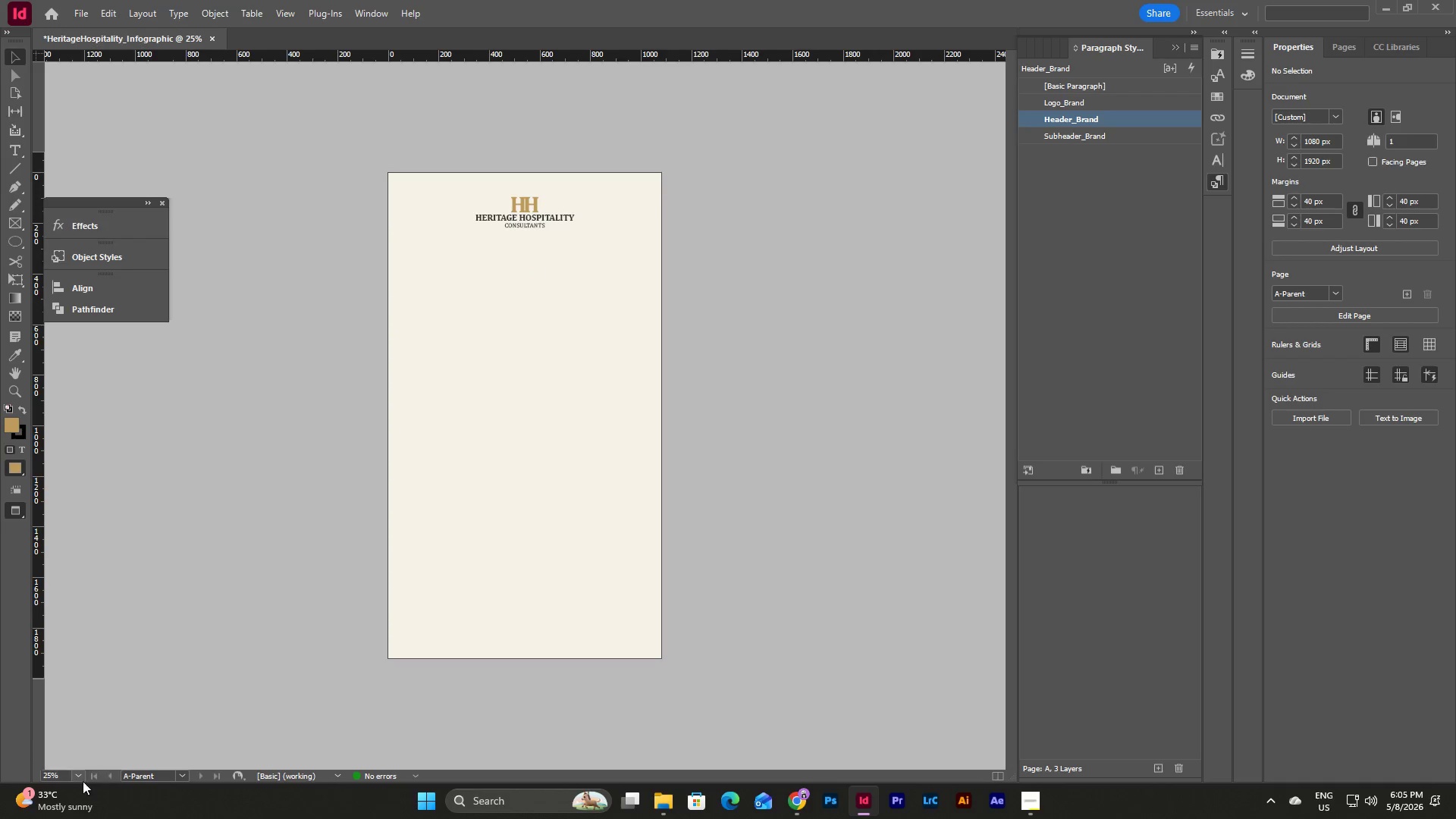 
left_click([80, 773])
 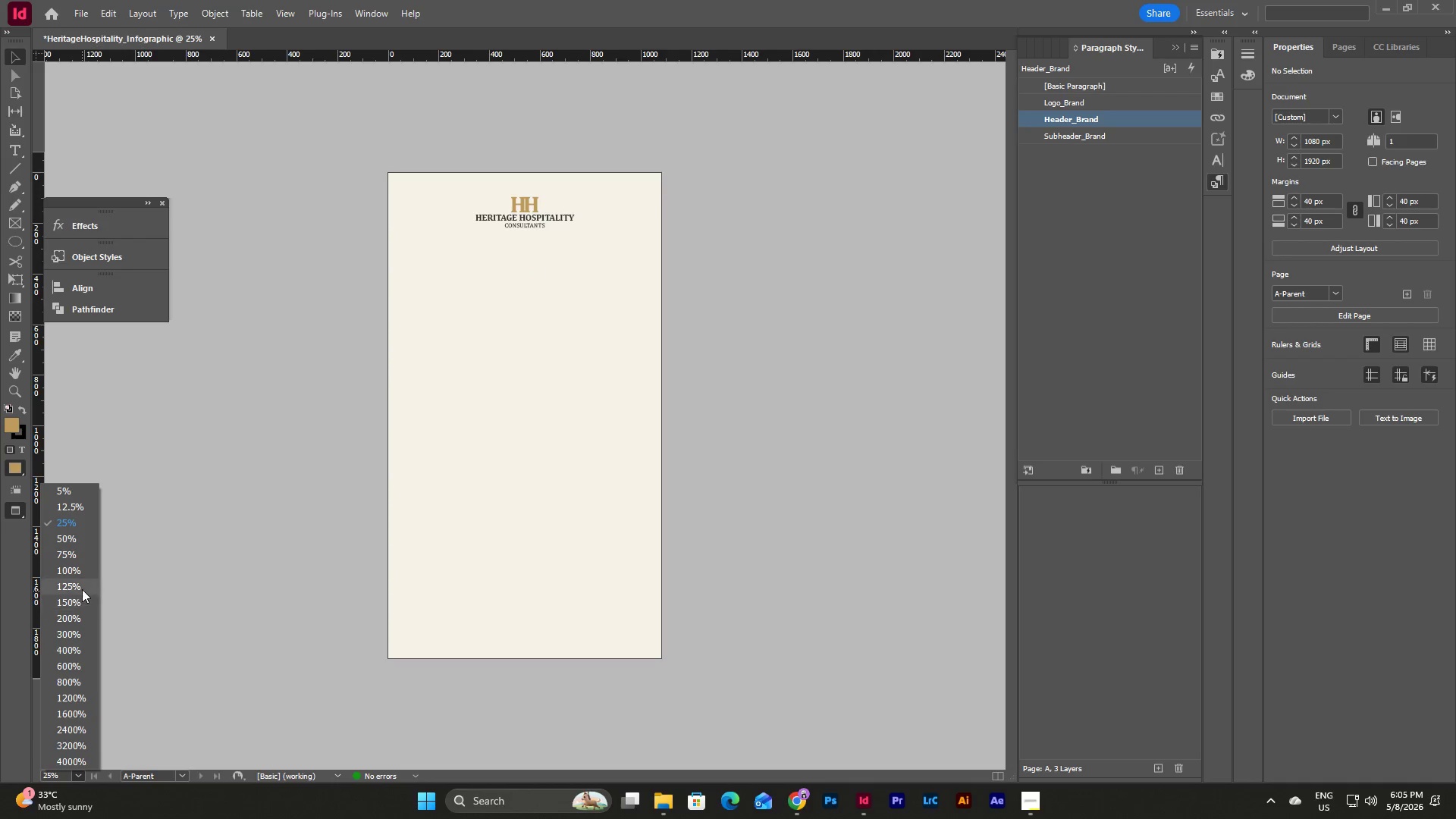 
left_click([82, 587])
 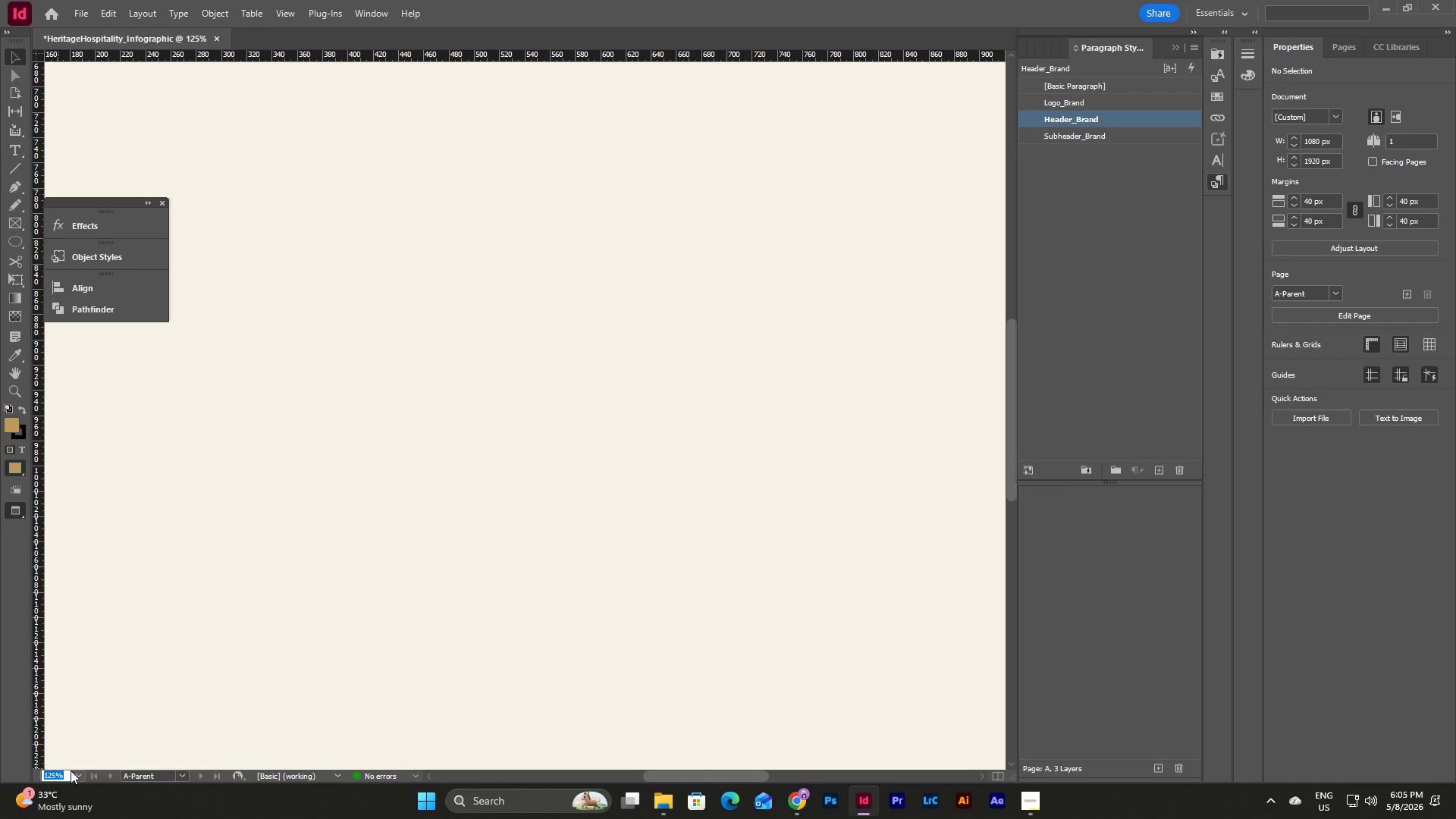 
left_click([76, 777])
 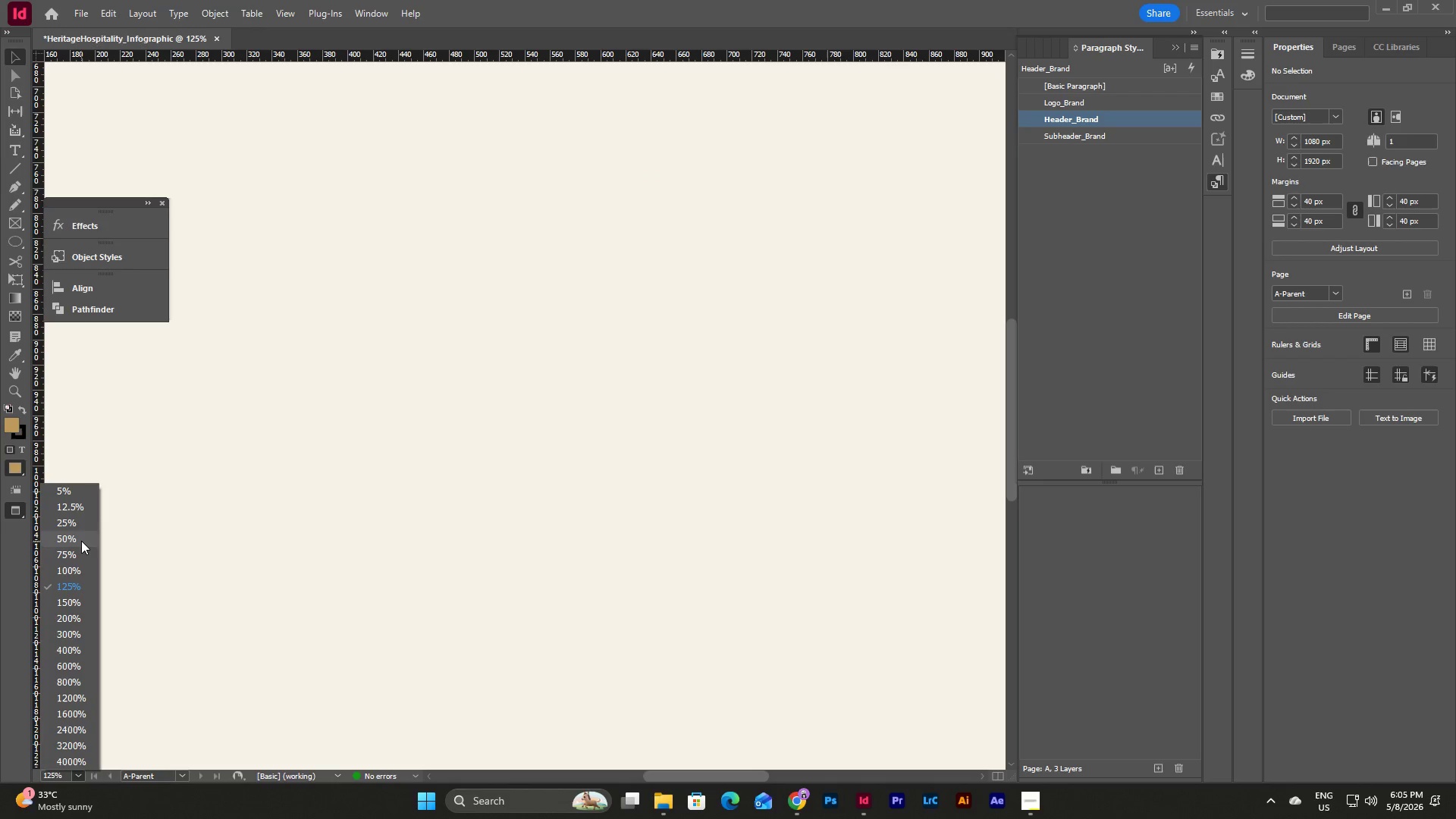 
left_click([81, 541])
 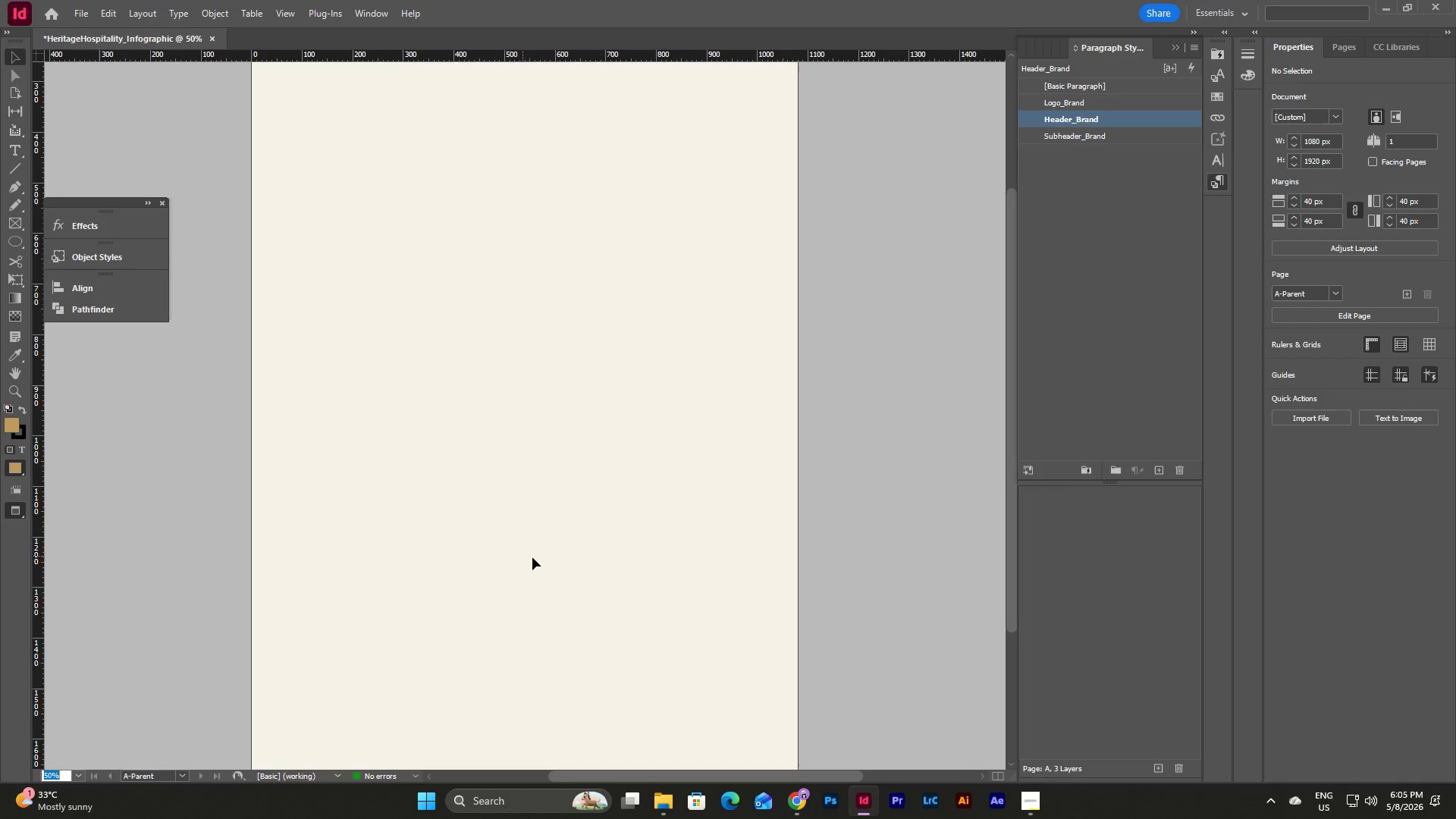 
scroll: coordinate [532, 557], scroll_direction: up, amount: 8.0
 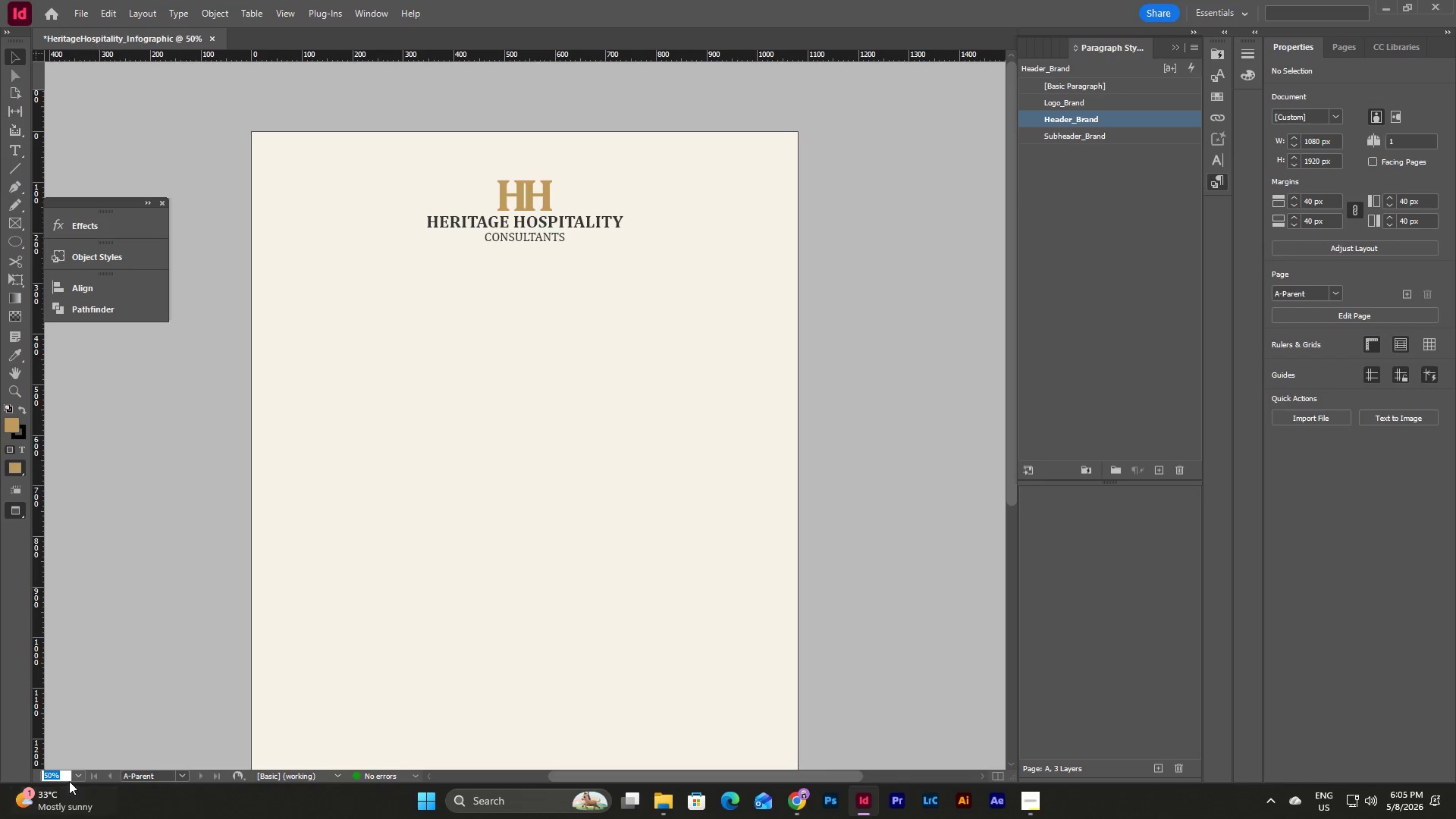 
left_click([76, 774])
 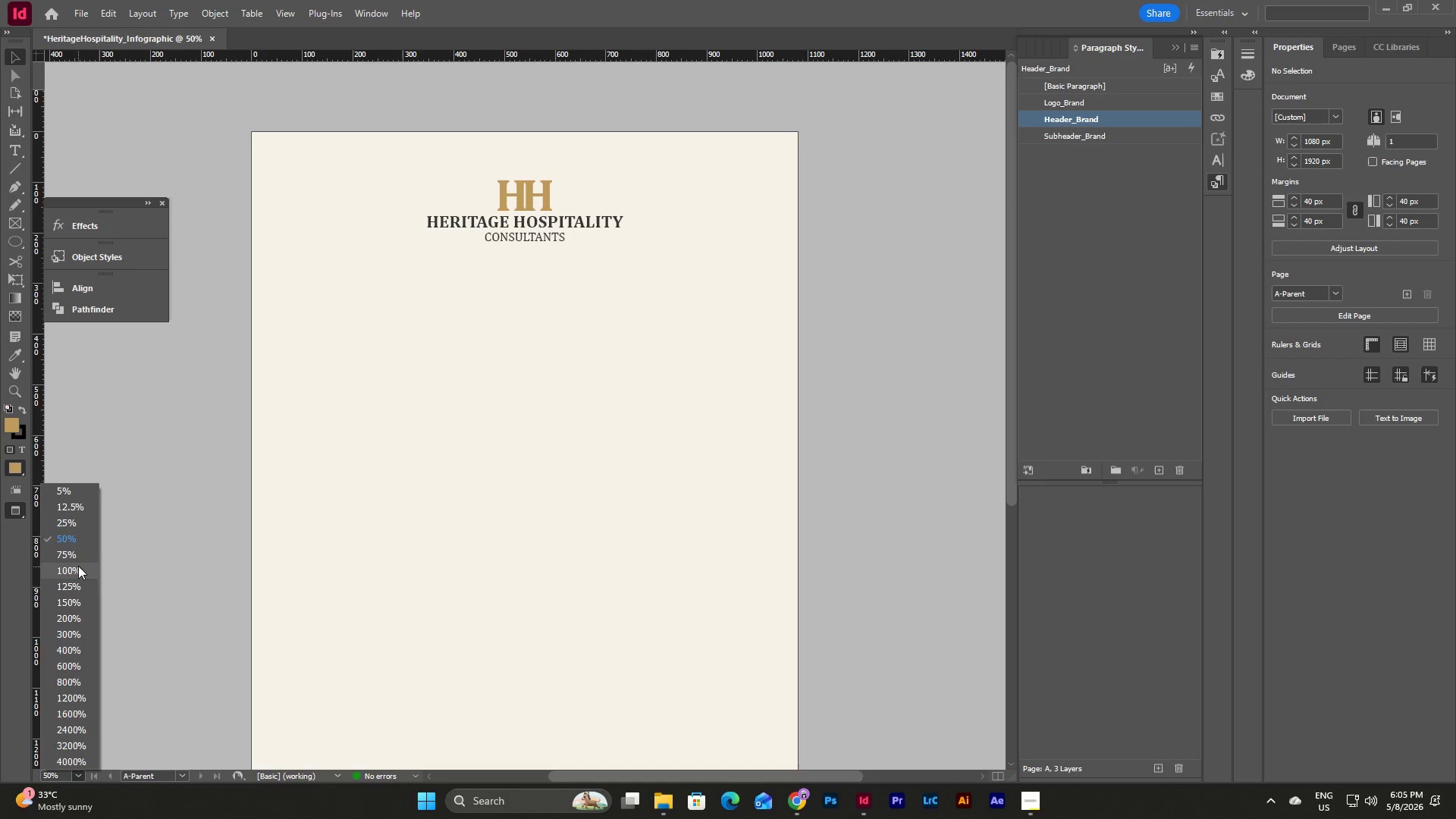 
left_click([80, 559])
 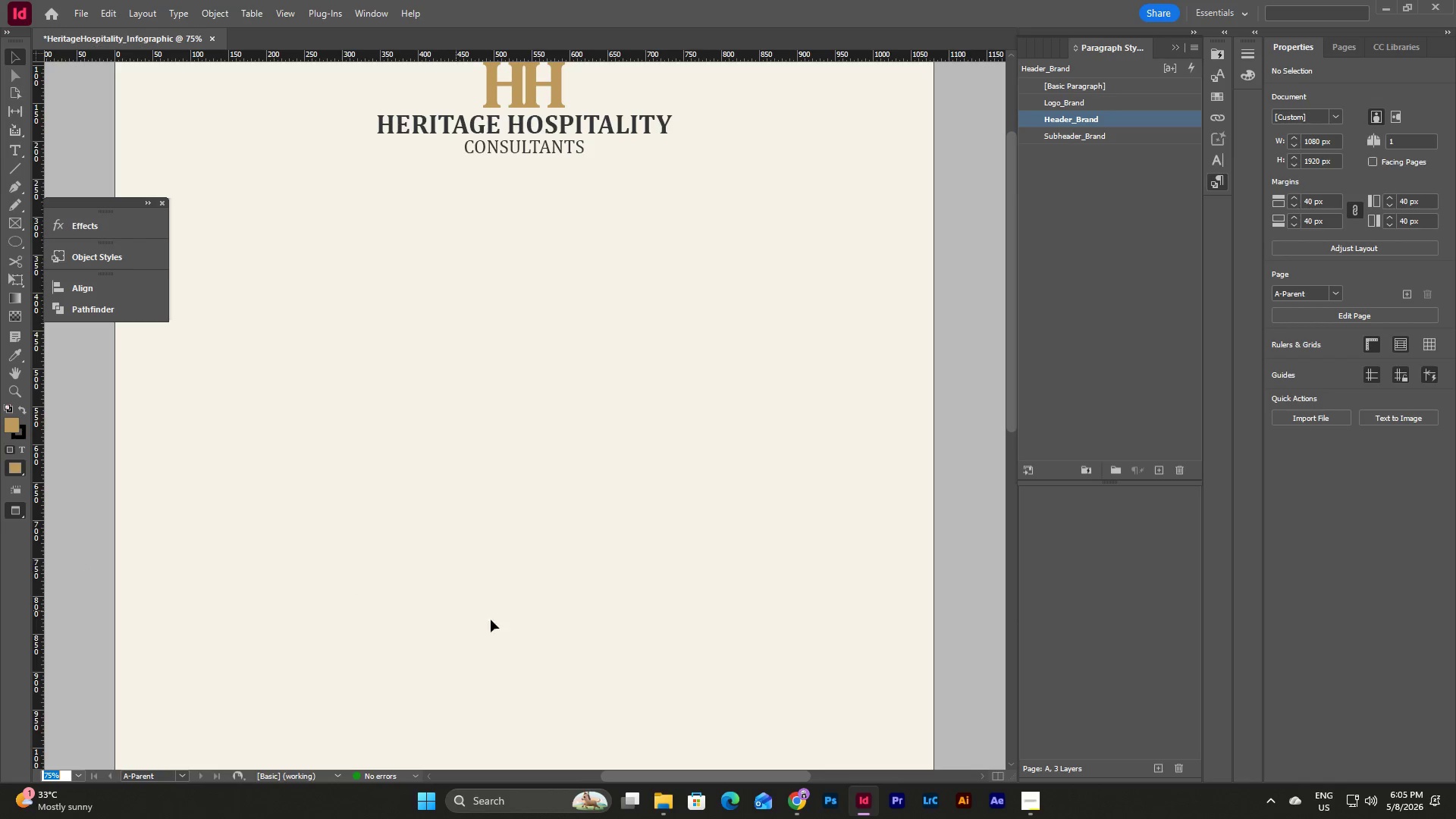 
left_click([657, 498])
 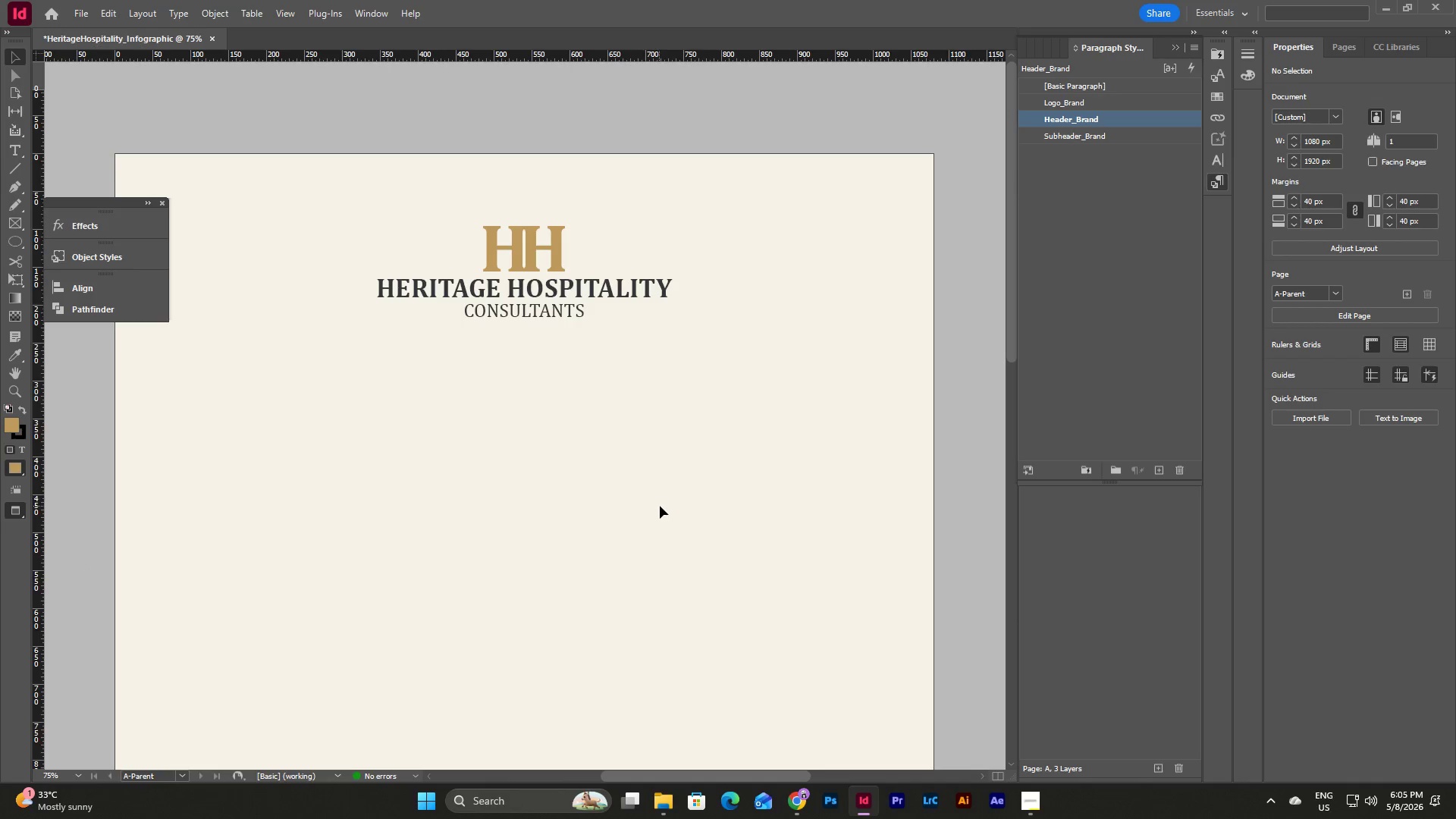 
scroll: coordinate [636, 660], scroll_direction: up, amount: 9.0
 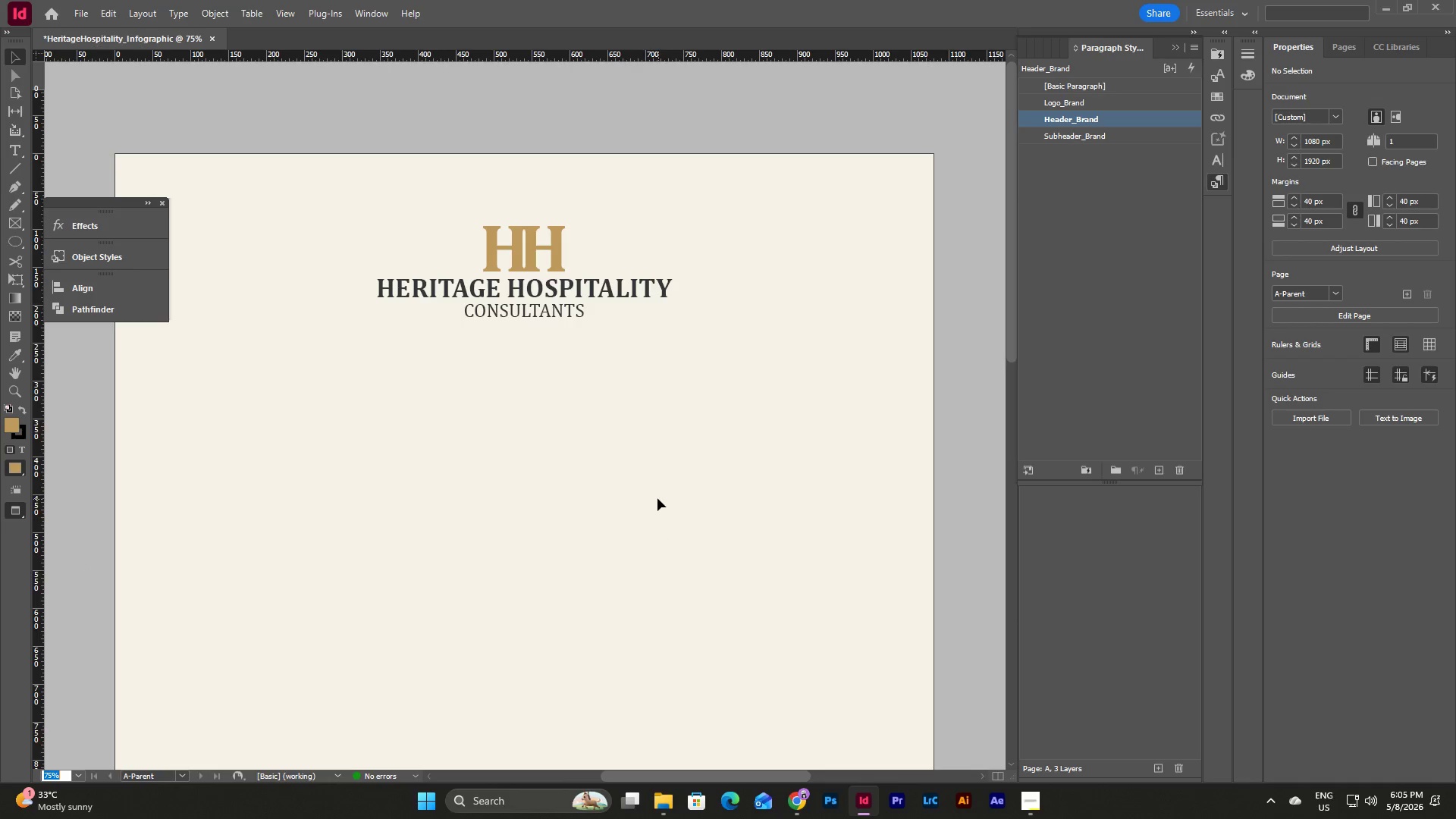 
key(W)
 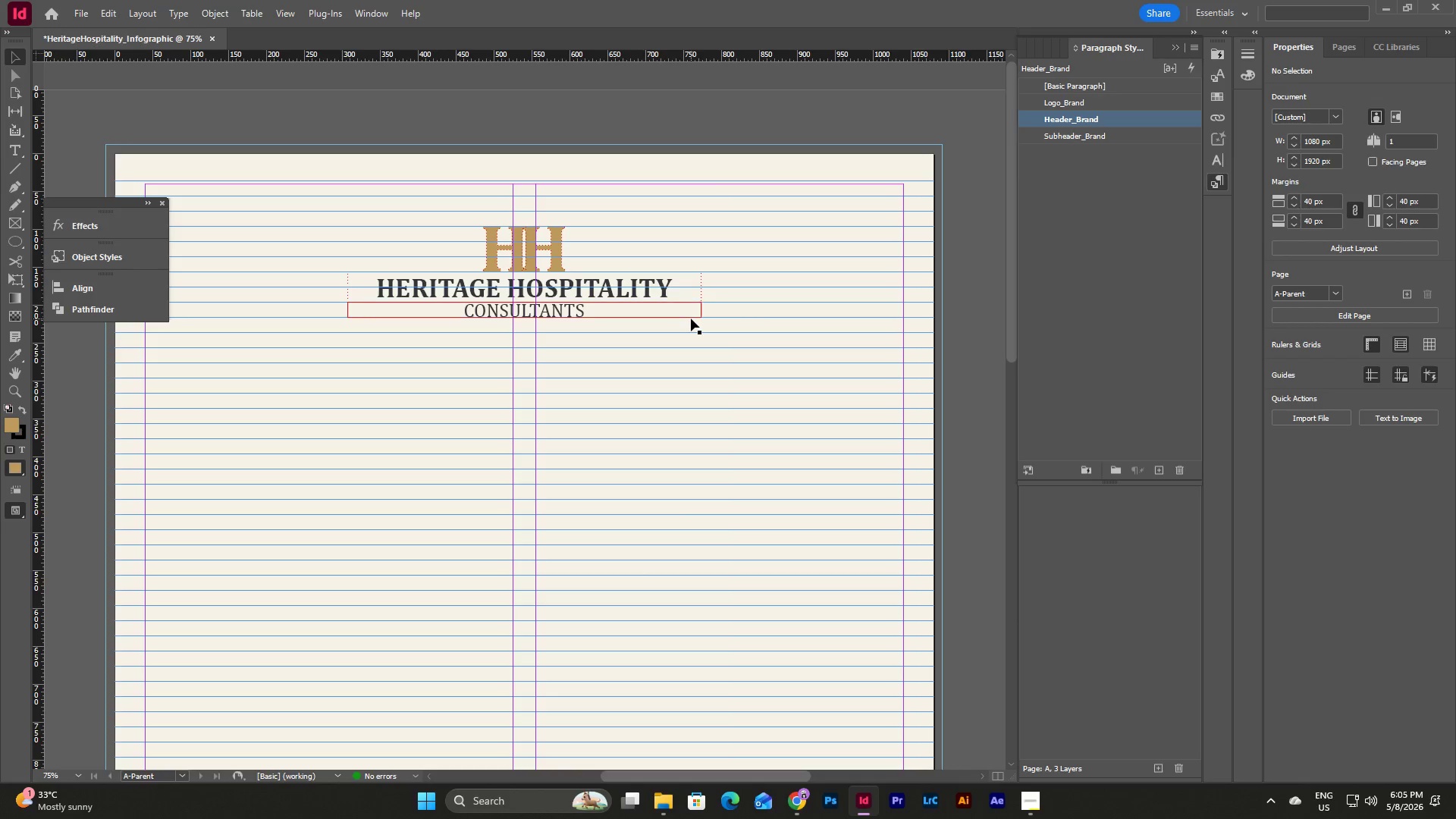 
left_click([658, 291])
 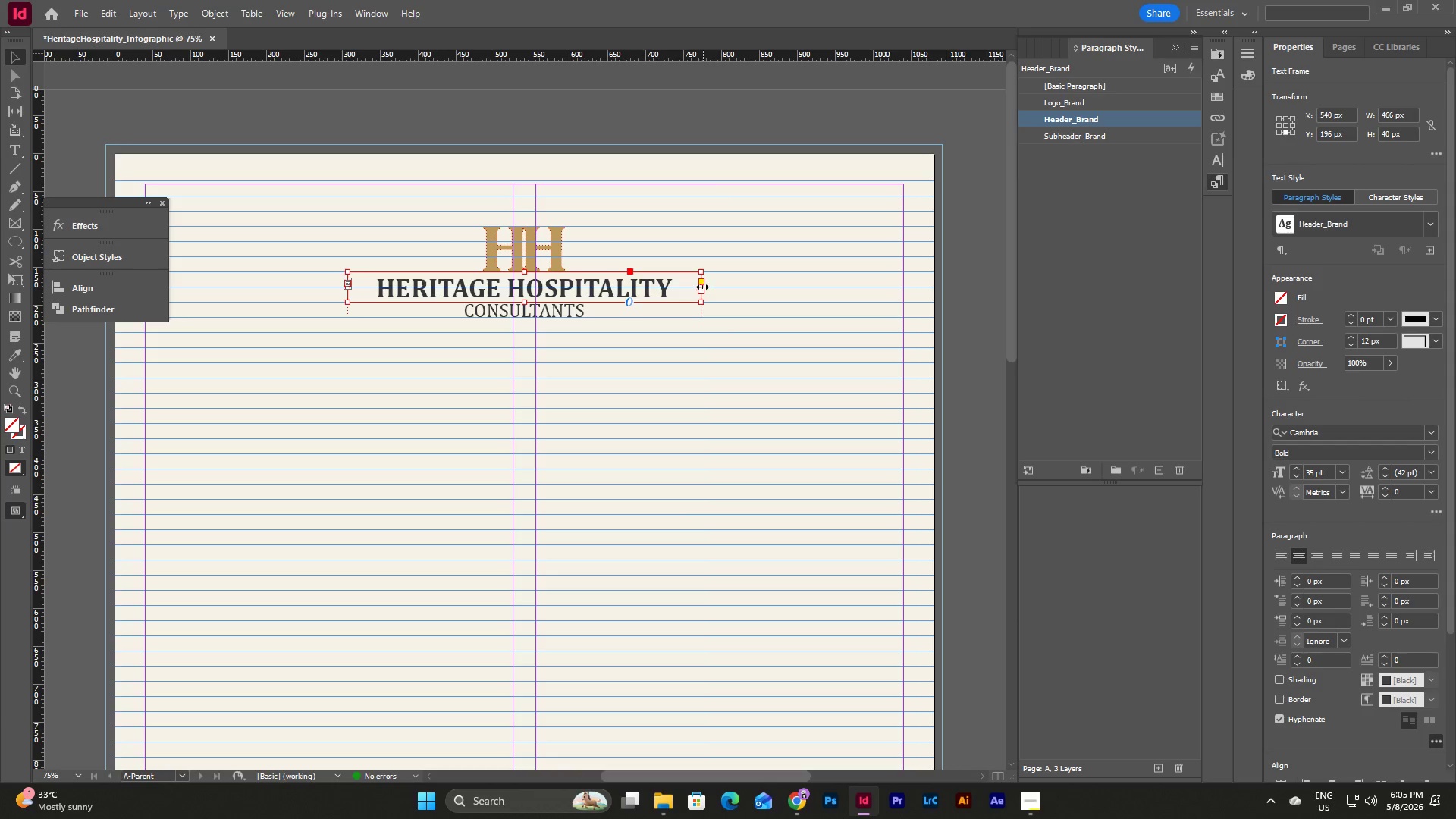 
left_click_drag(start_coordinate=[701, 287], to_coordinate=[674, 296])
 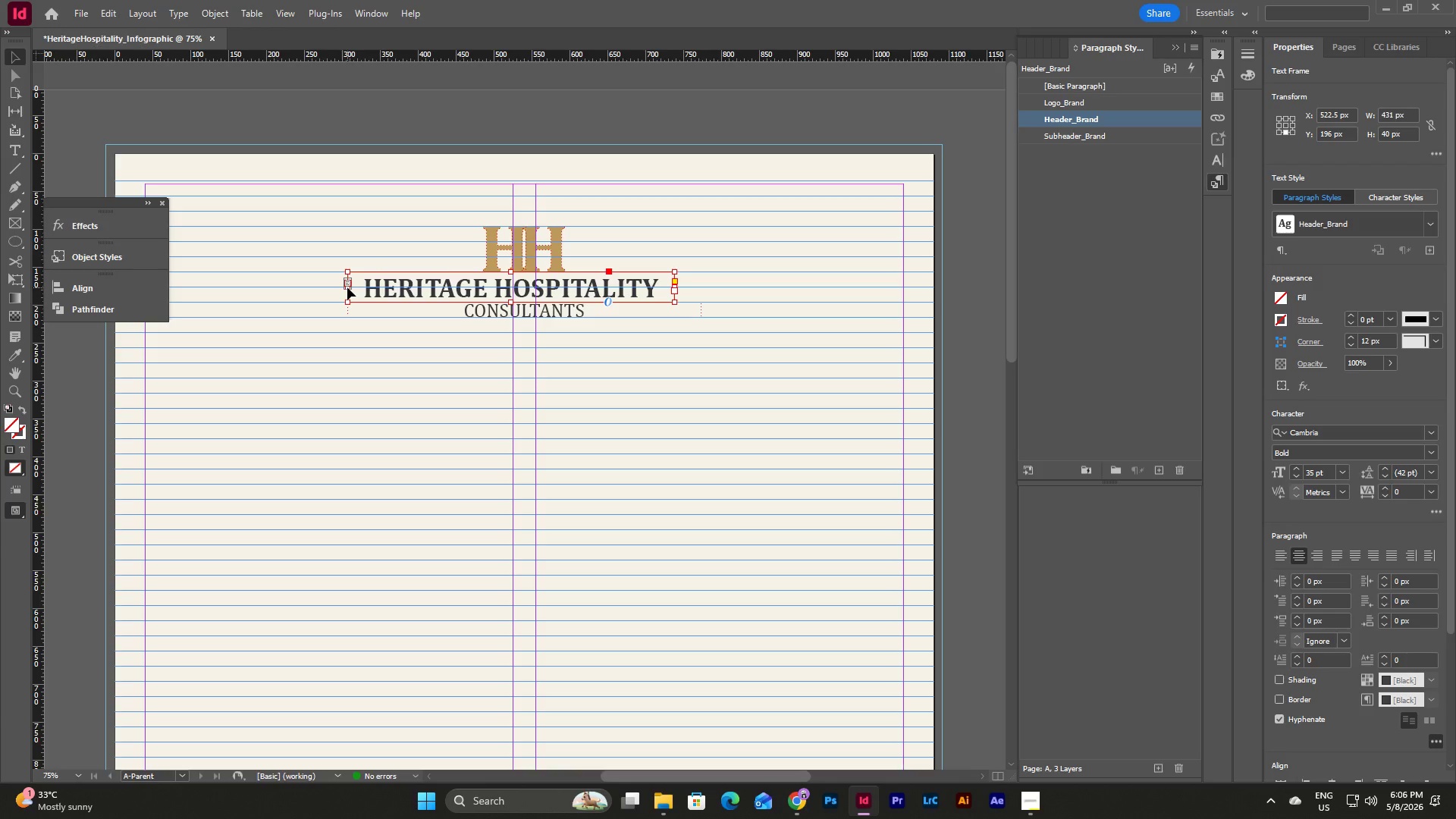 
left_click_drag(start_coordinate=[348, 289], to_coordinate=[368, 289])
 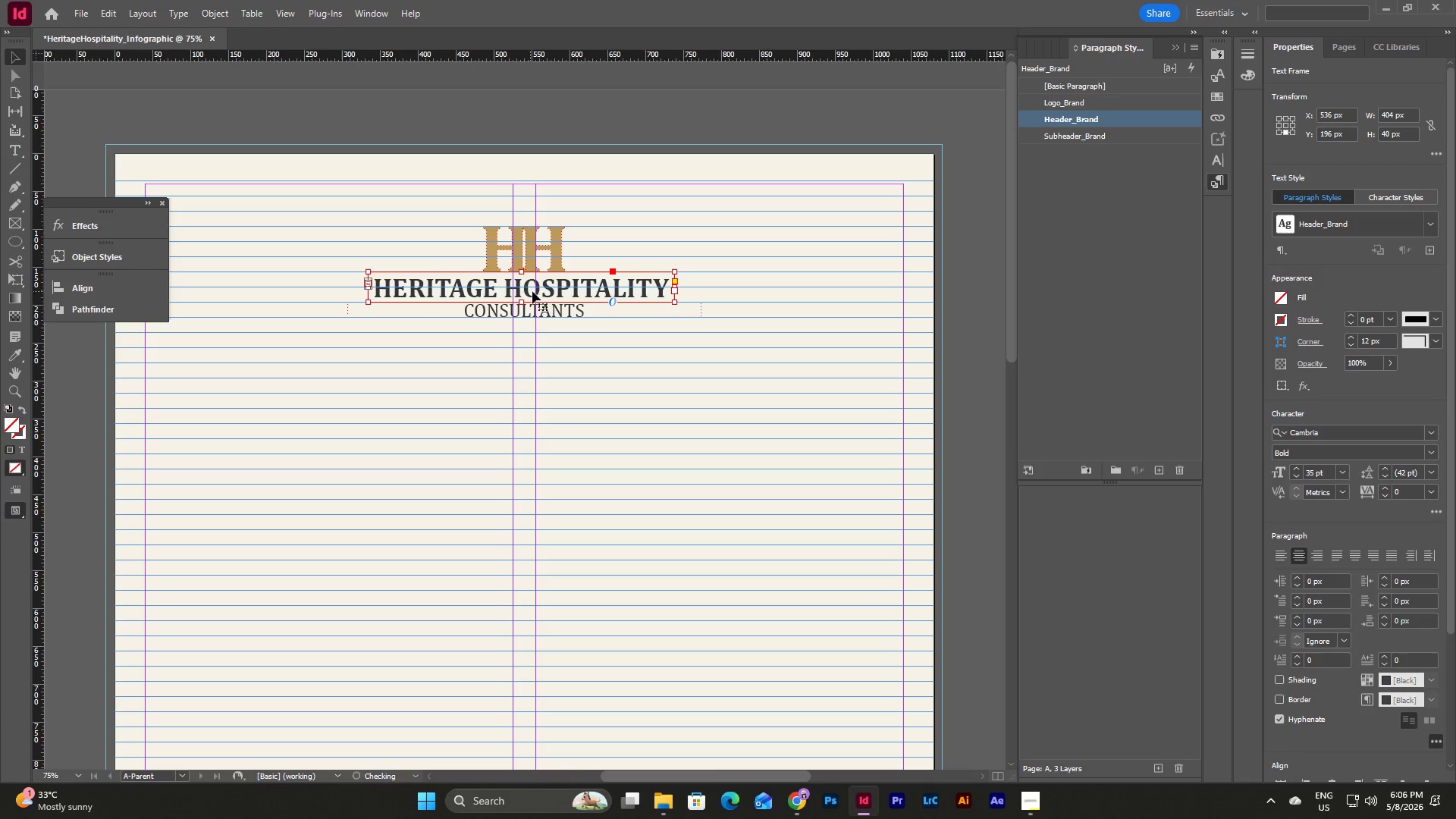 
left_click_drag(start_coordinate=[545, 289], to_coordinate=[549, 289])
 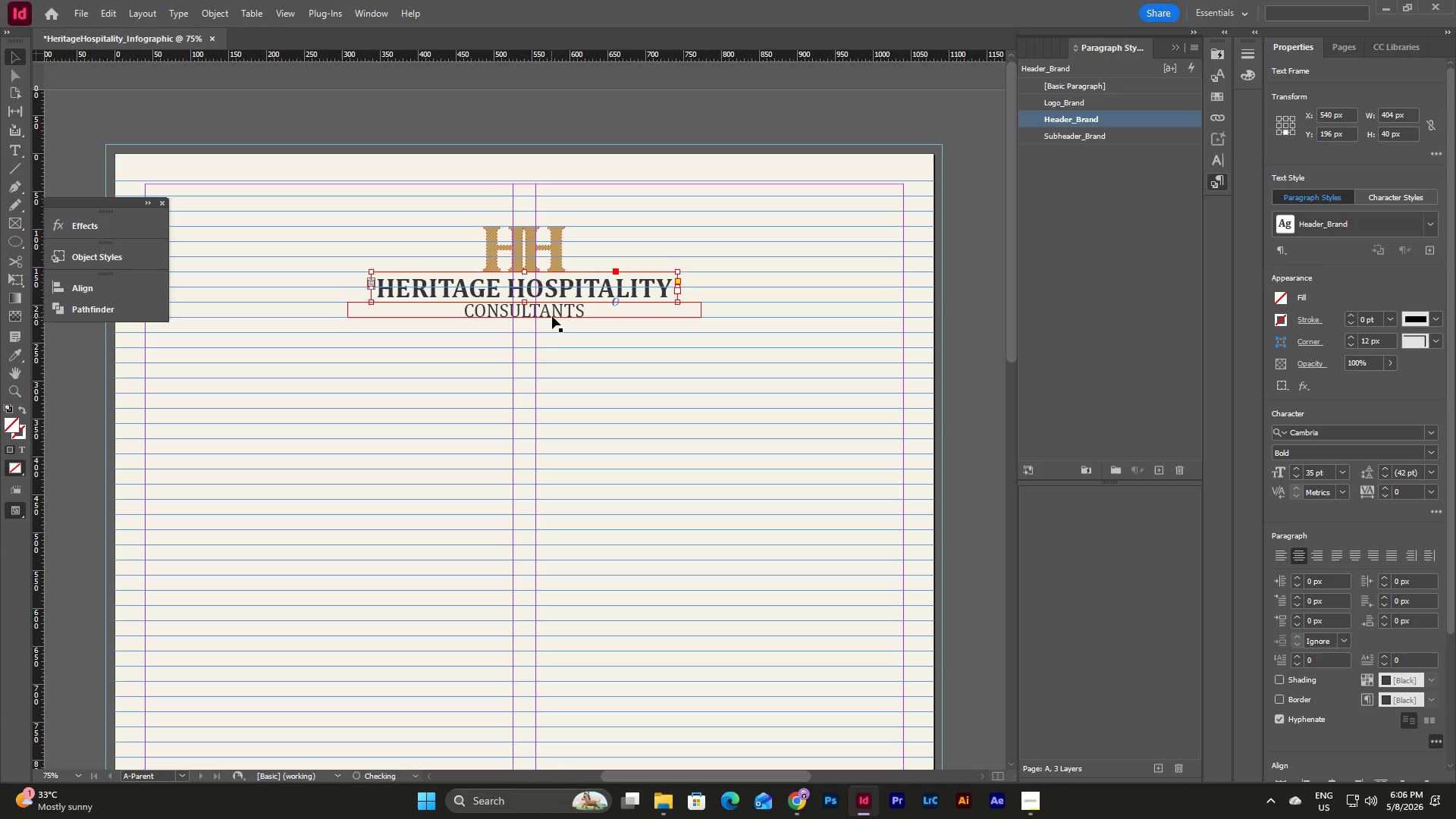 
left_click([554, 313])
 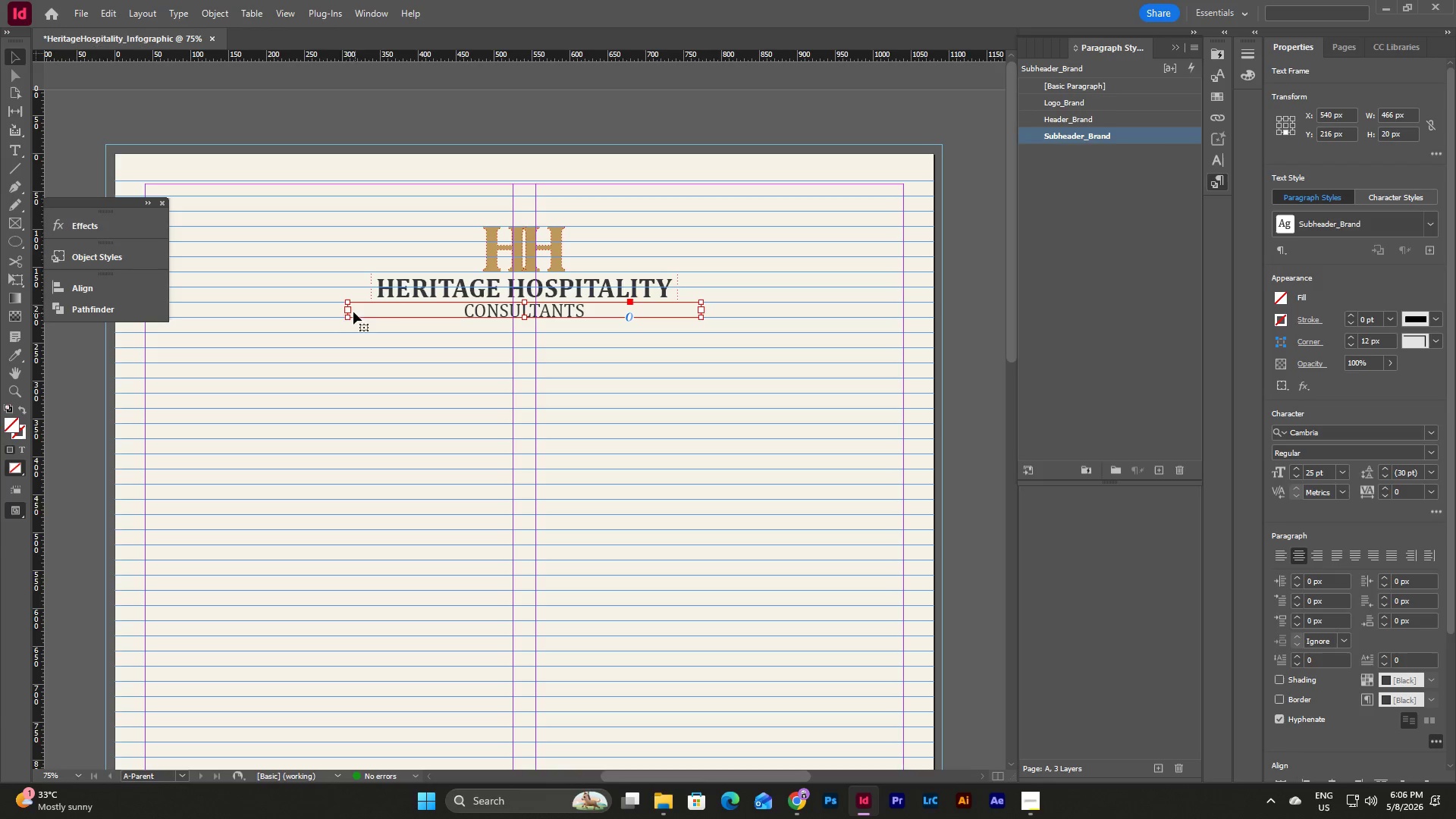 
left_click_drag(start_coordinate=[347, 310], to_coordinate=[371, 309])
 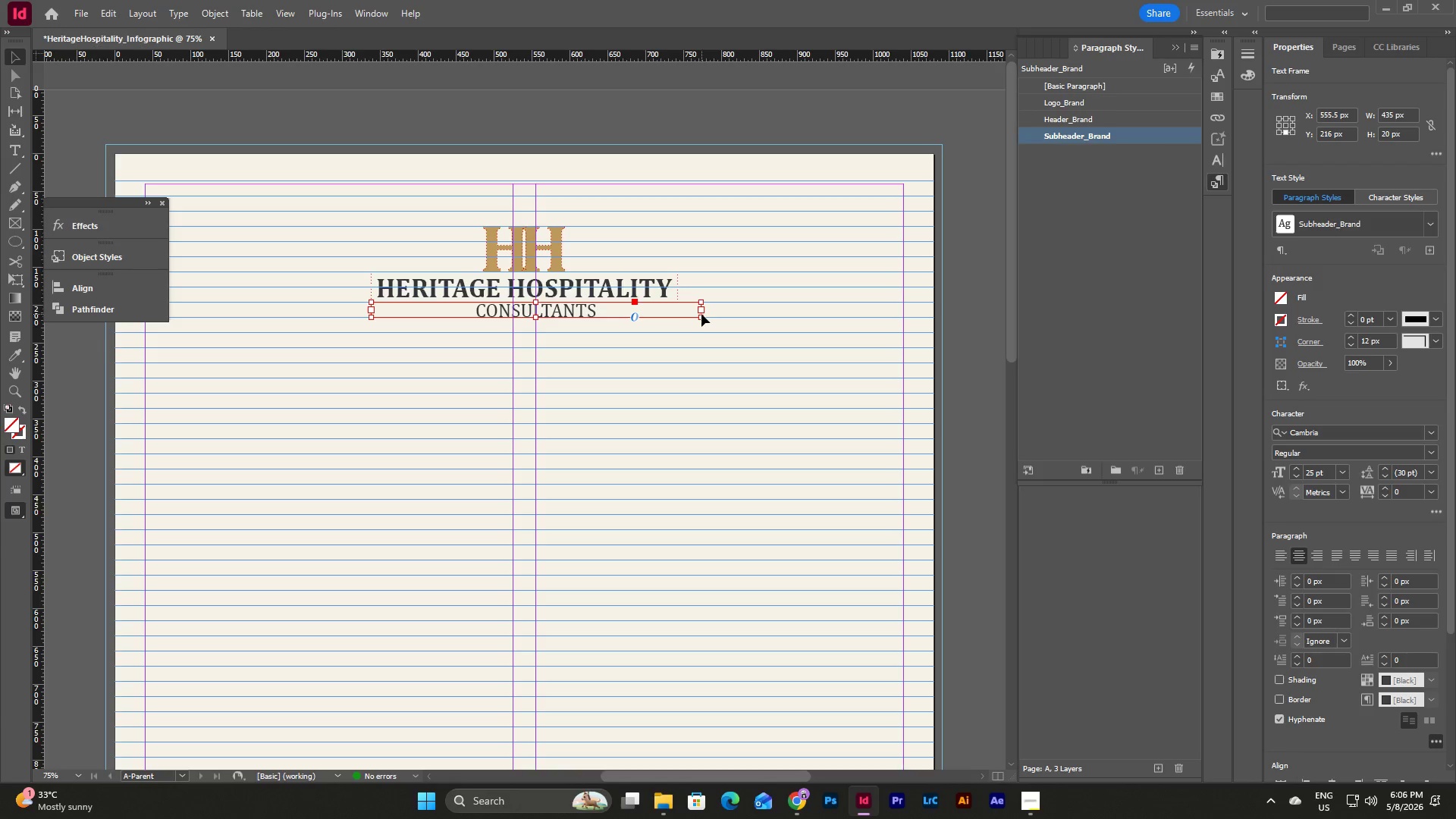 
left_click_drag(start_coordinate=[701, 312], to_coordinate=[679, 312])
 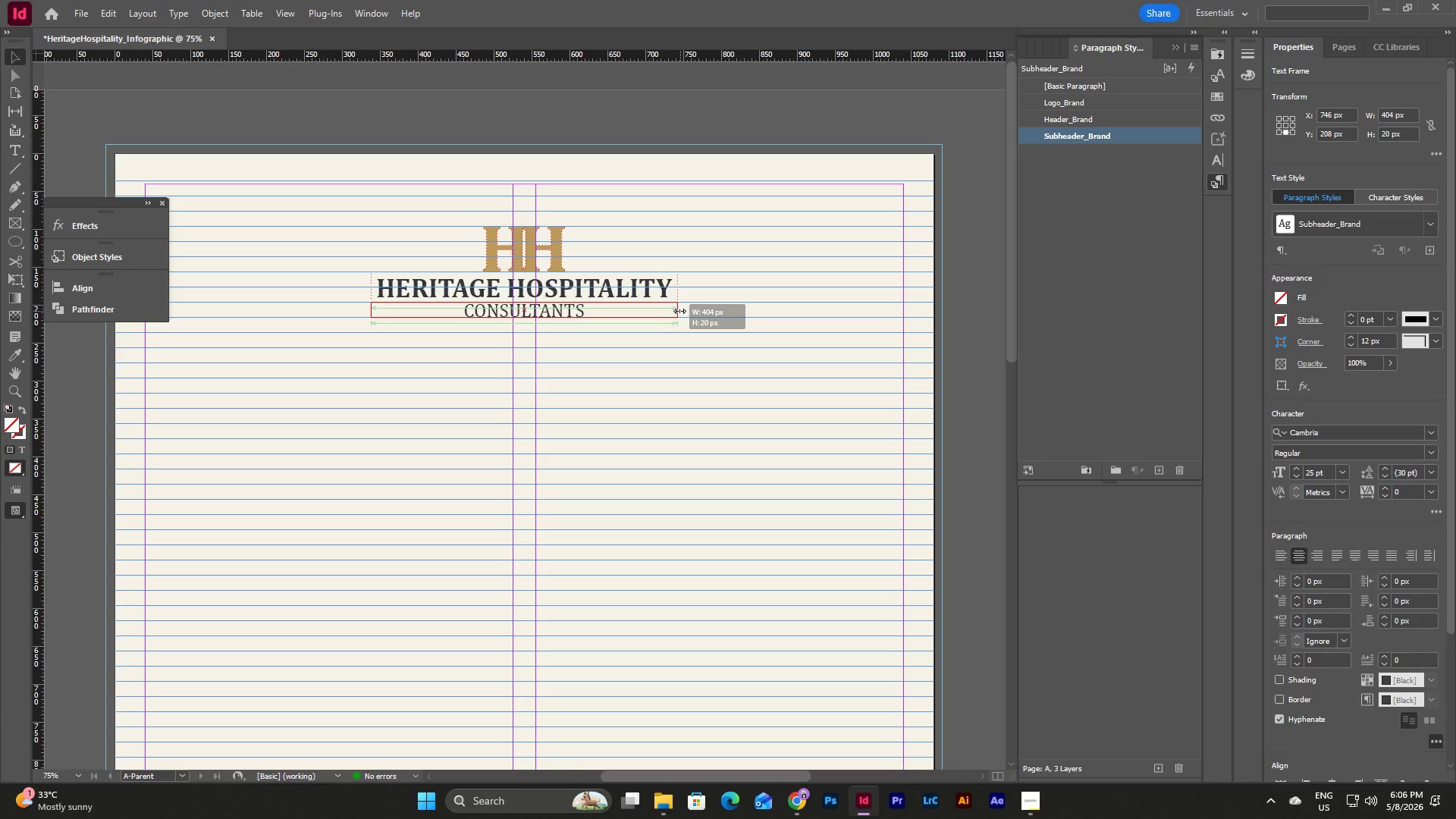 
left_click([731, 356])
 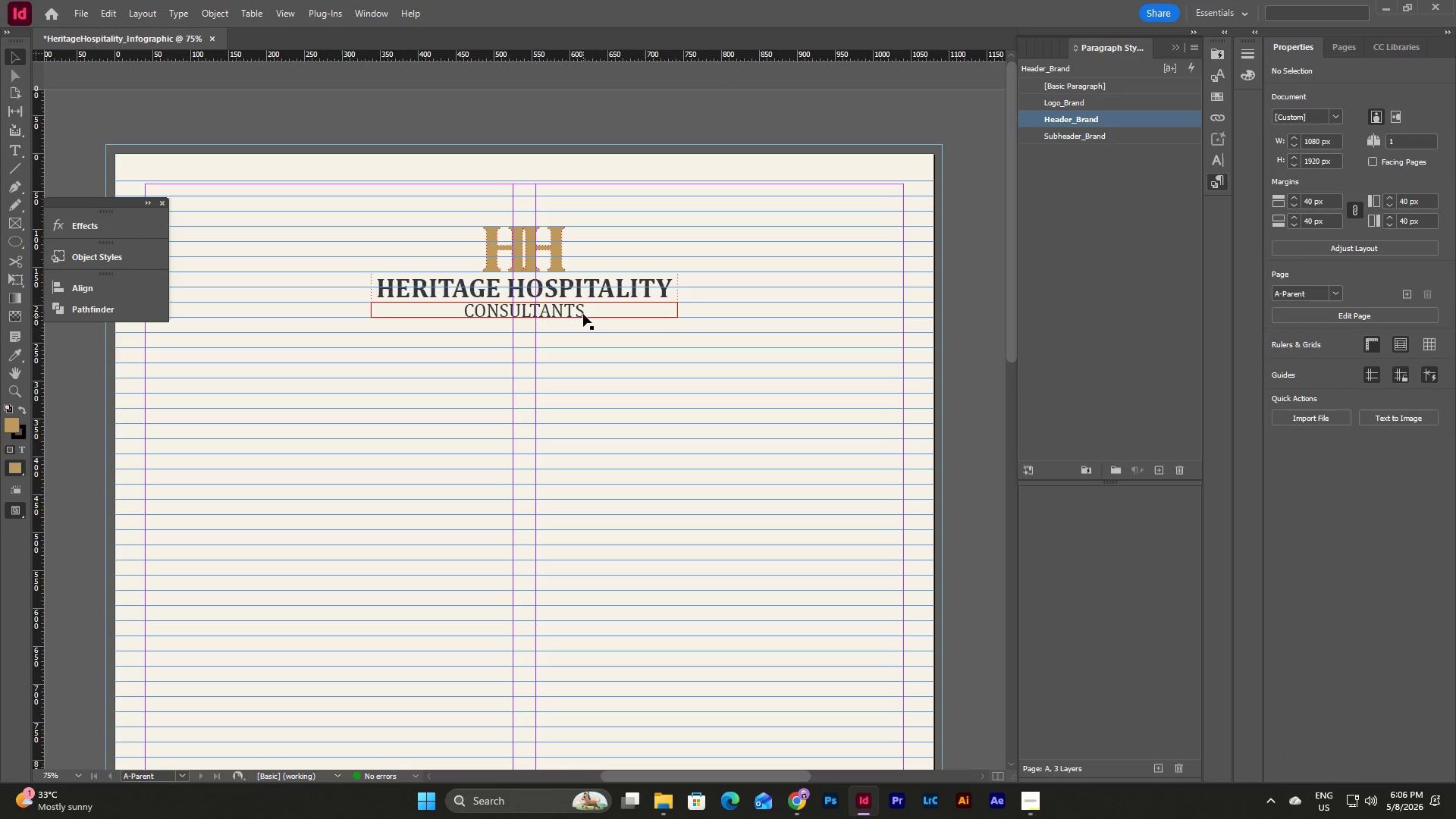 
left_click([745, 402])
 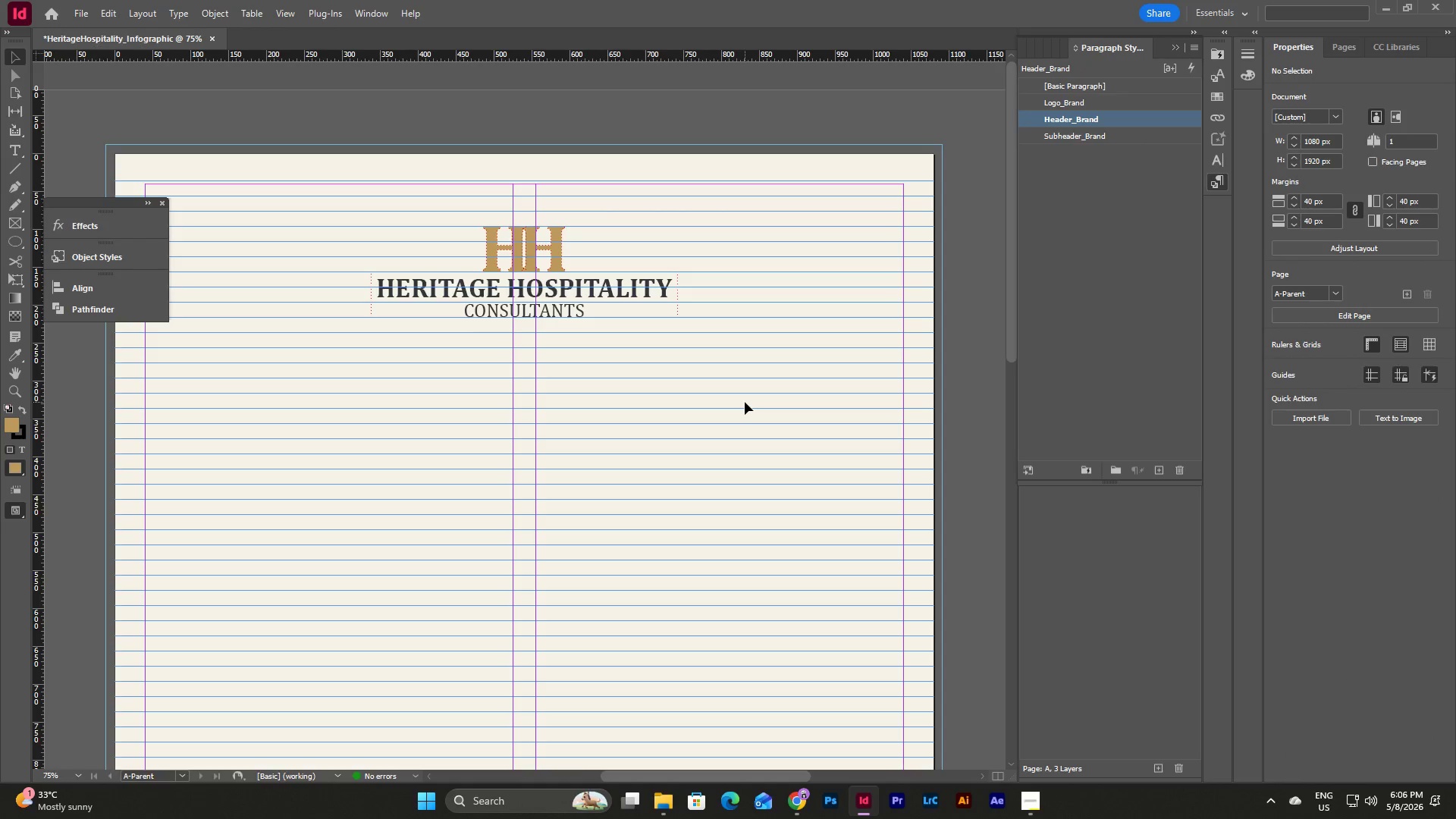 
type(ww)
 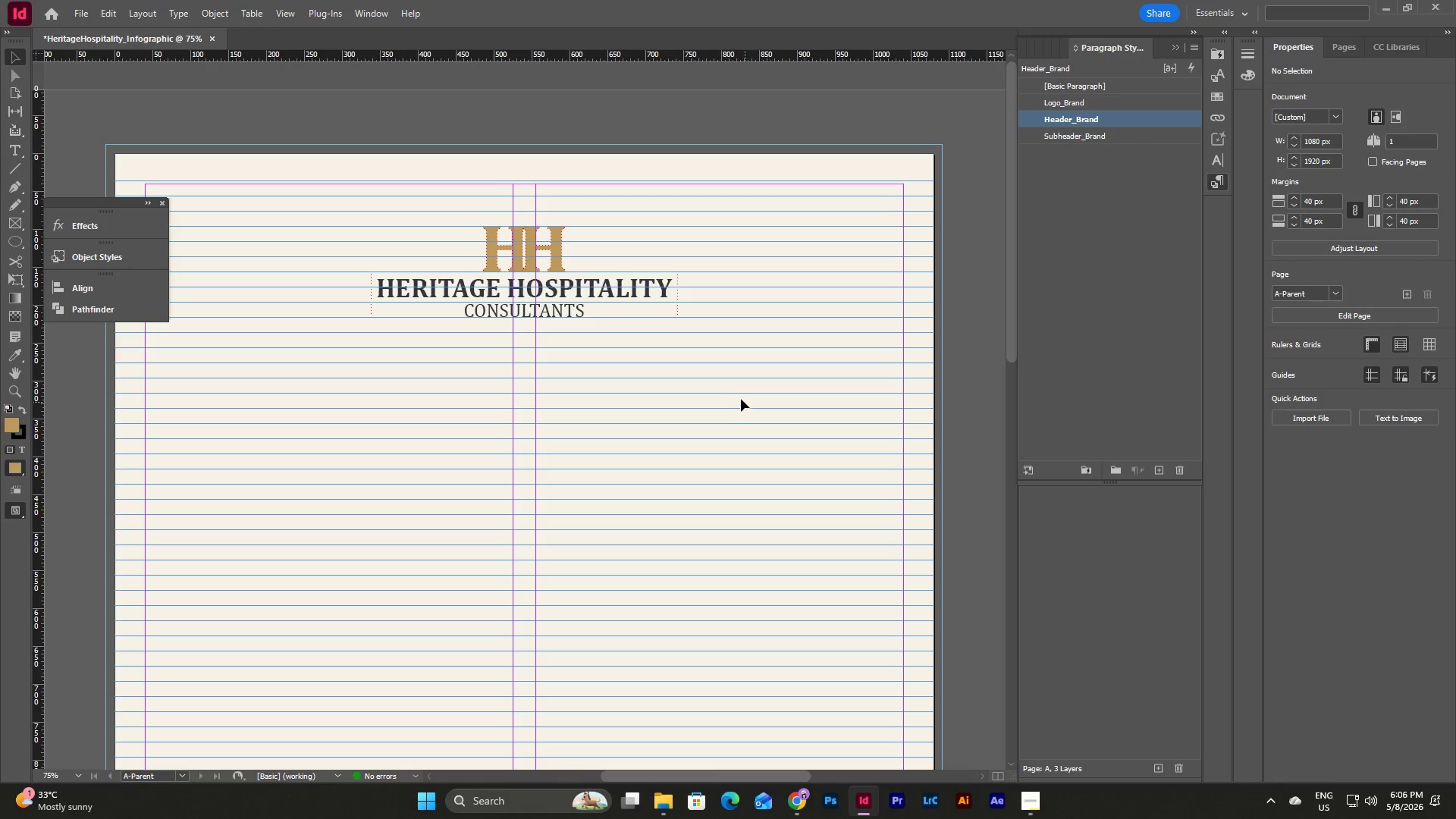 
left_click_drag(start_coordinate=[738, 396], to_coordinate=[340, 194])
 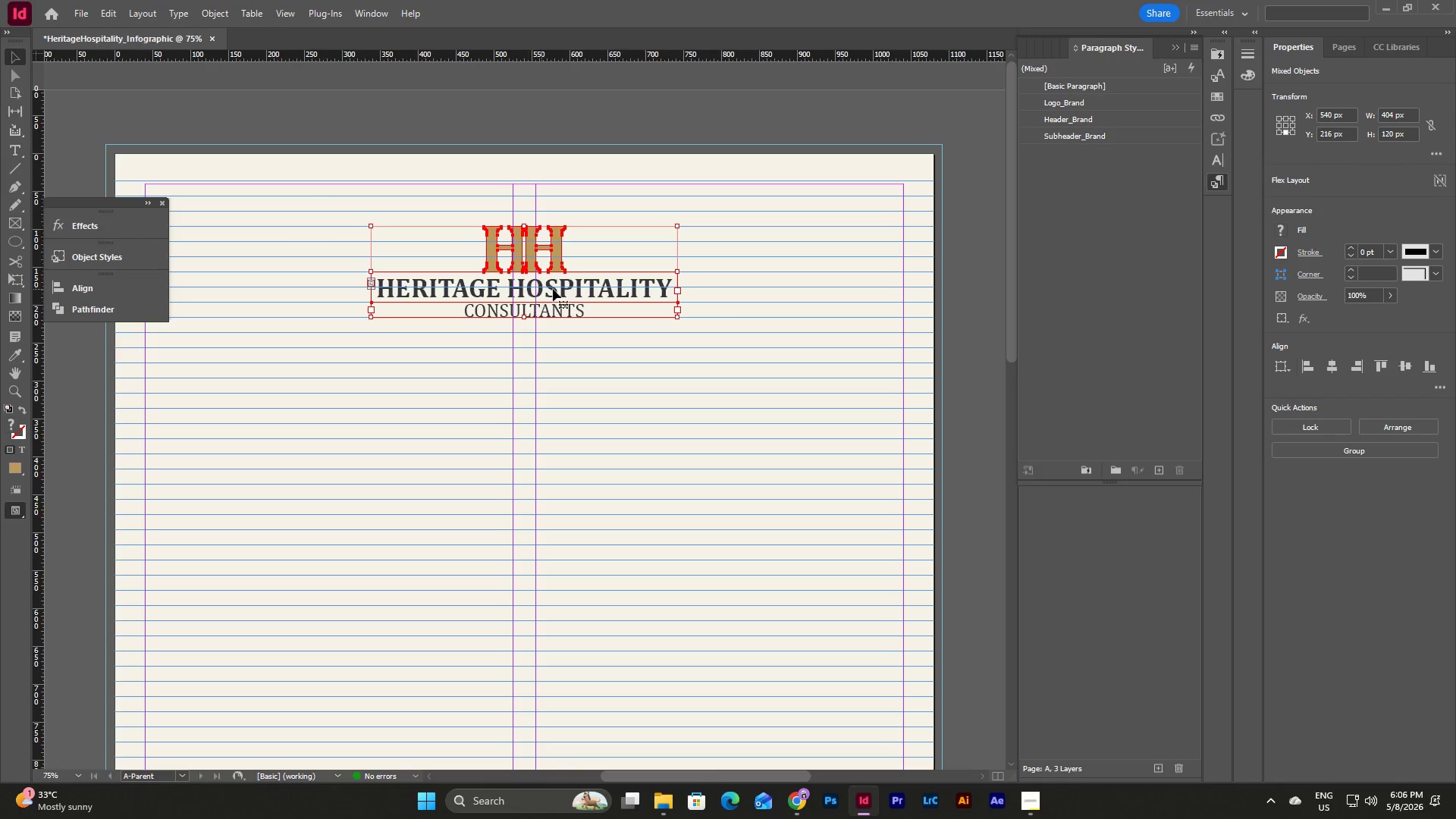 
left_click_drag(start_coordinate=[555, 287], to_coordinate=[557, 256])
 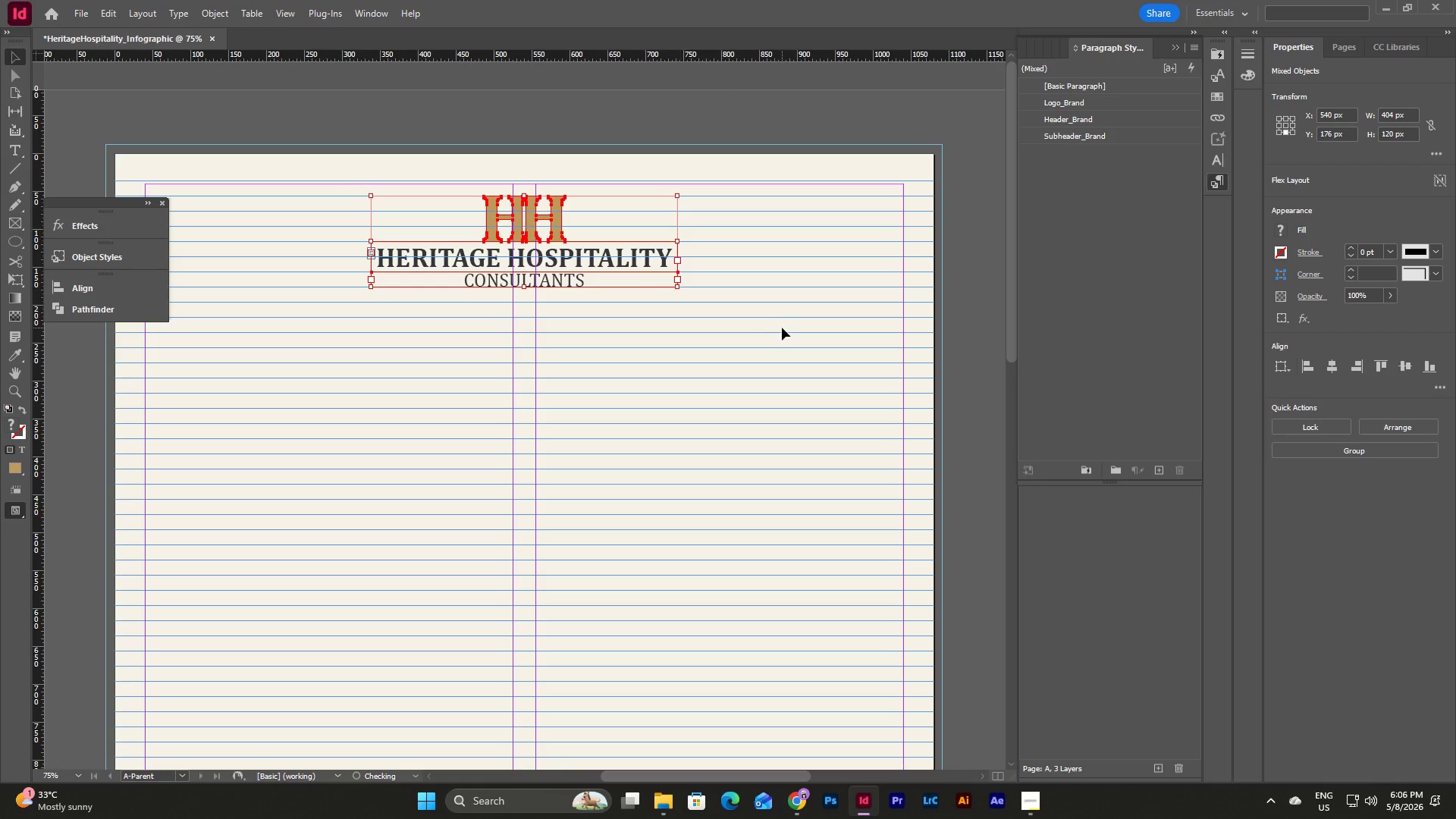 
left_click([782, 328])
 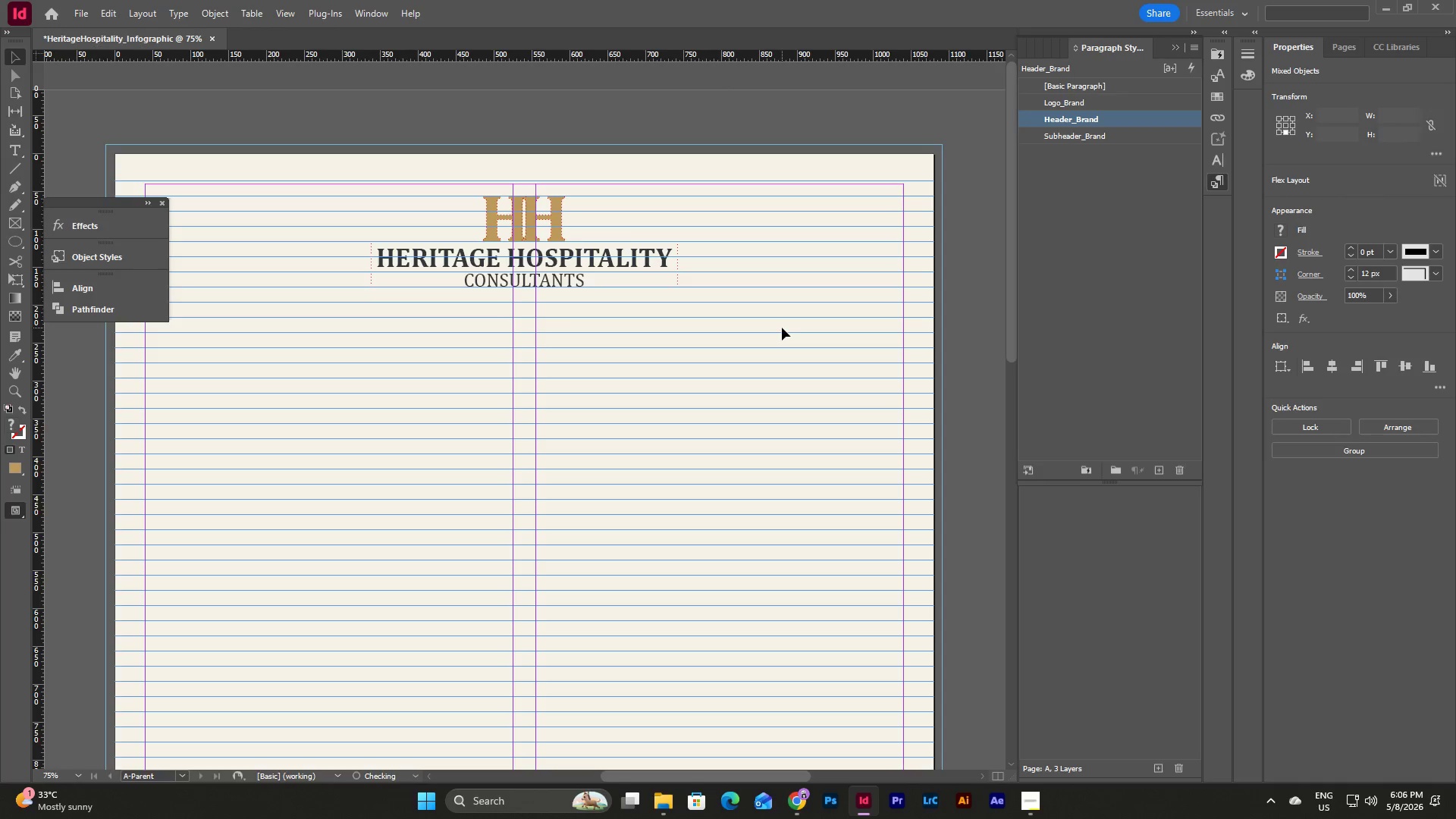 
type(wwwww)
 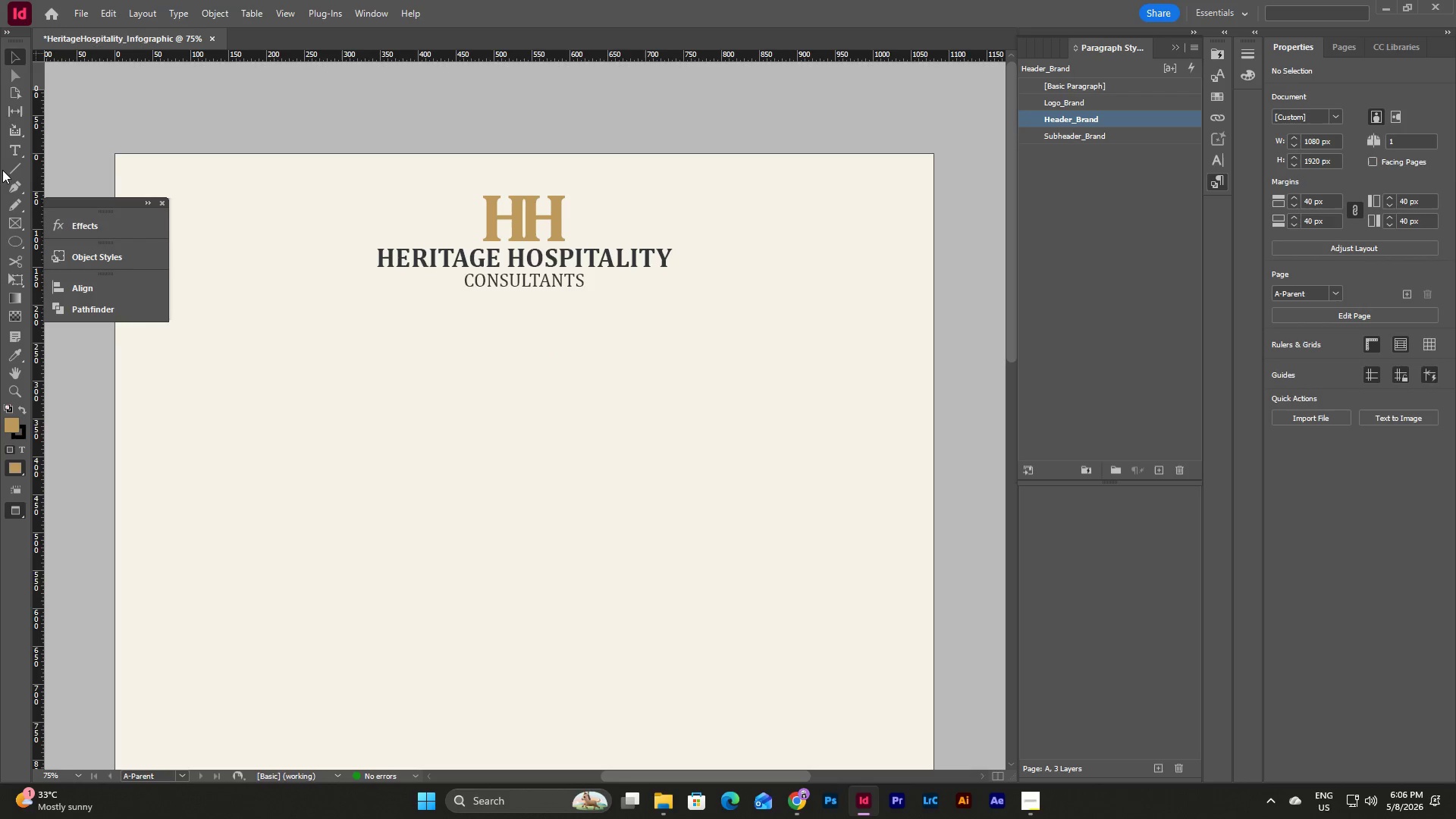 
key(W)
 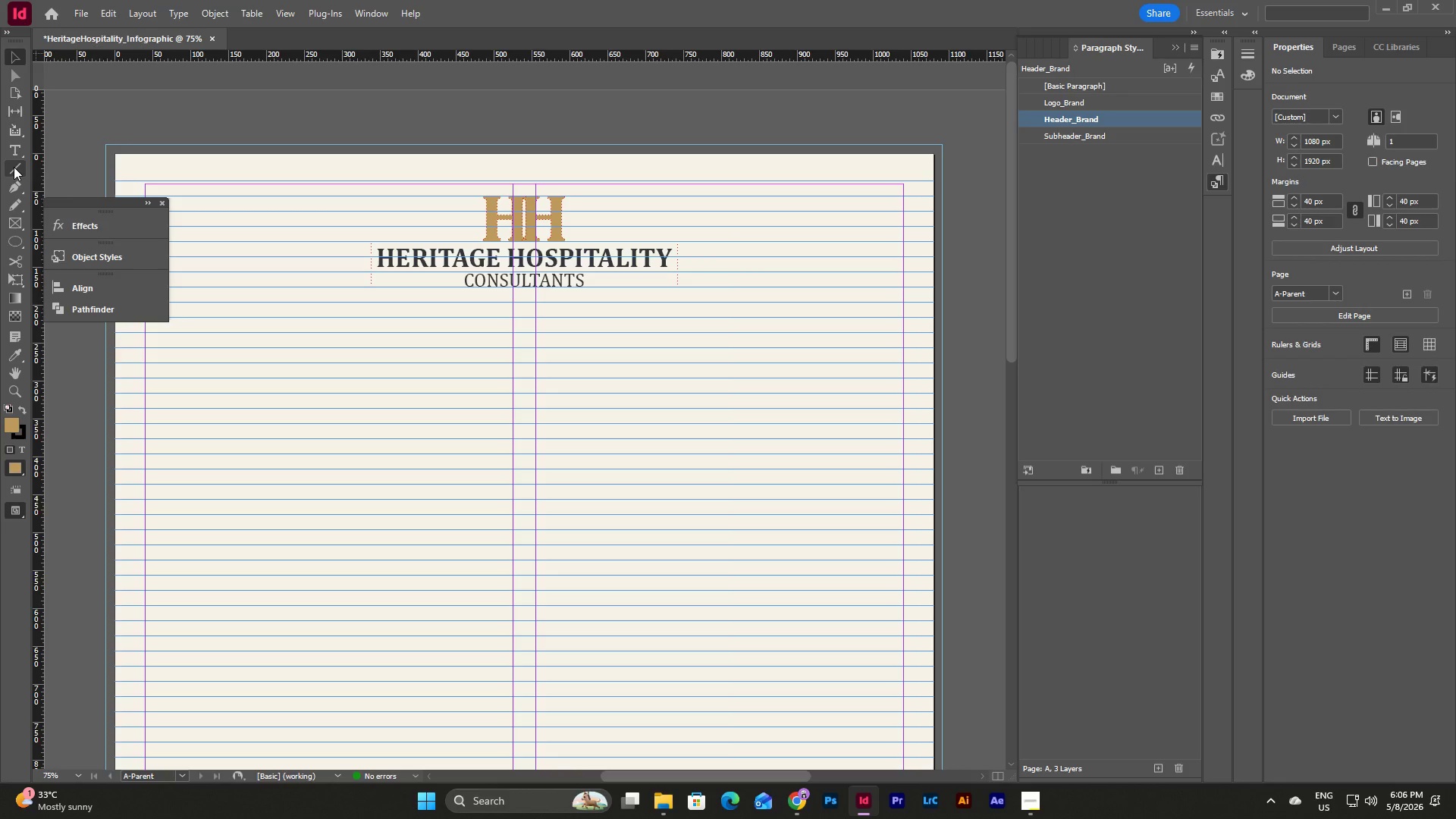 
left_click([14, 167])
 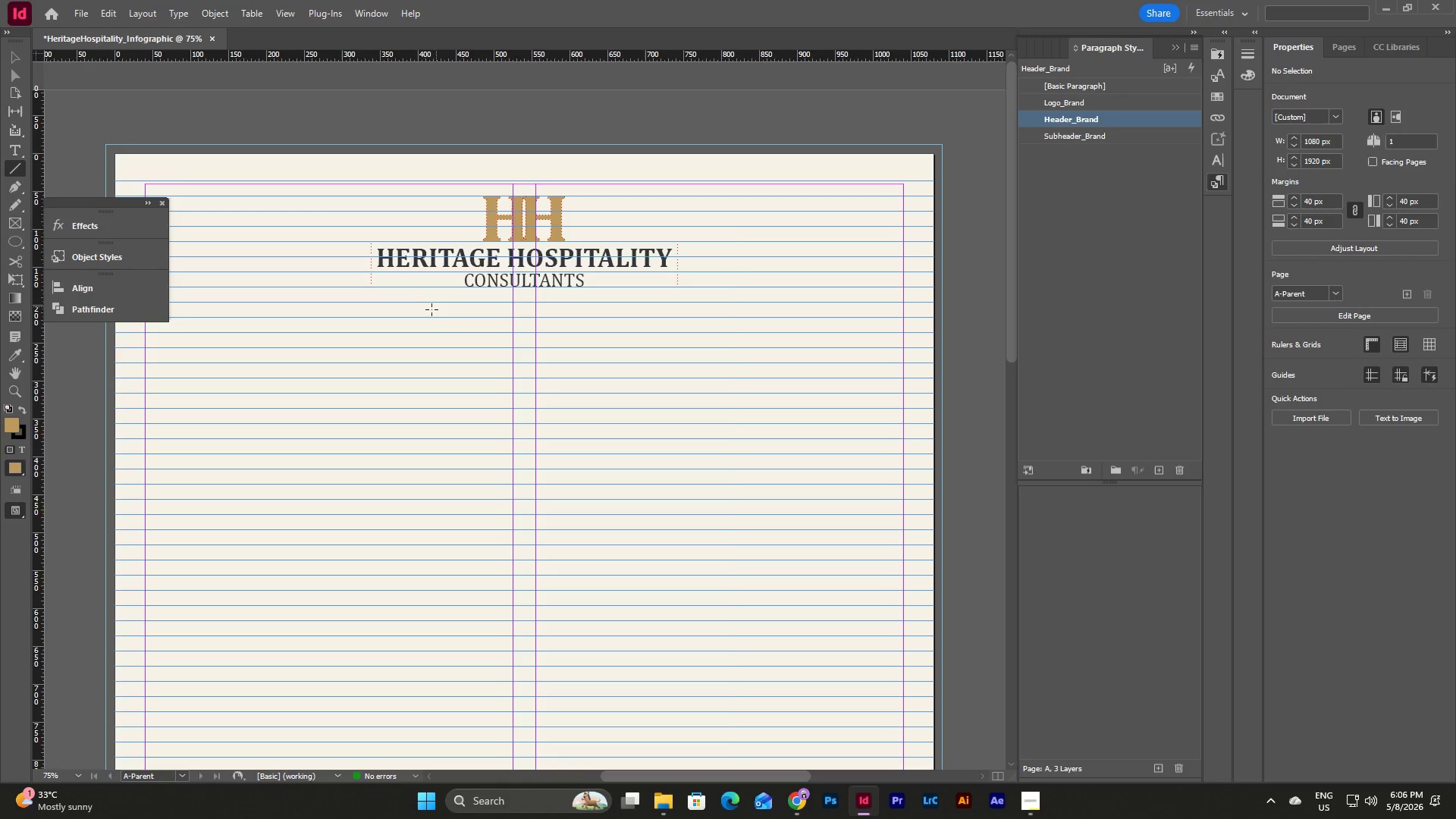 
left_click_drag(start_coordinate=[428, 310], to_coordinate=[879, 307])
 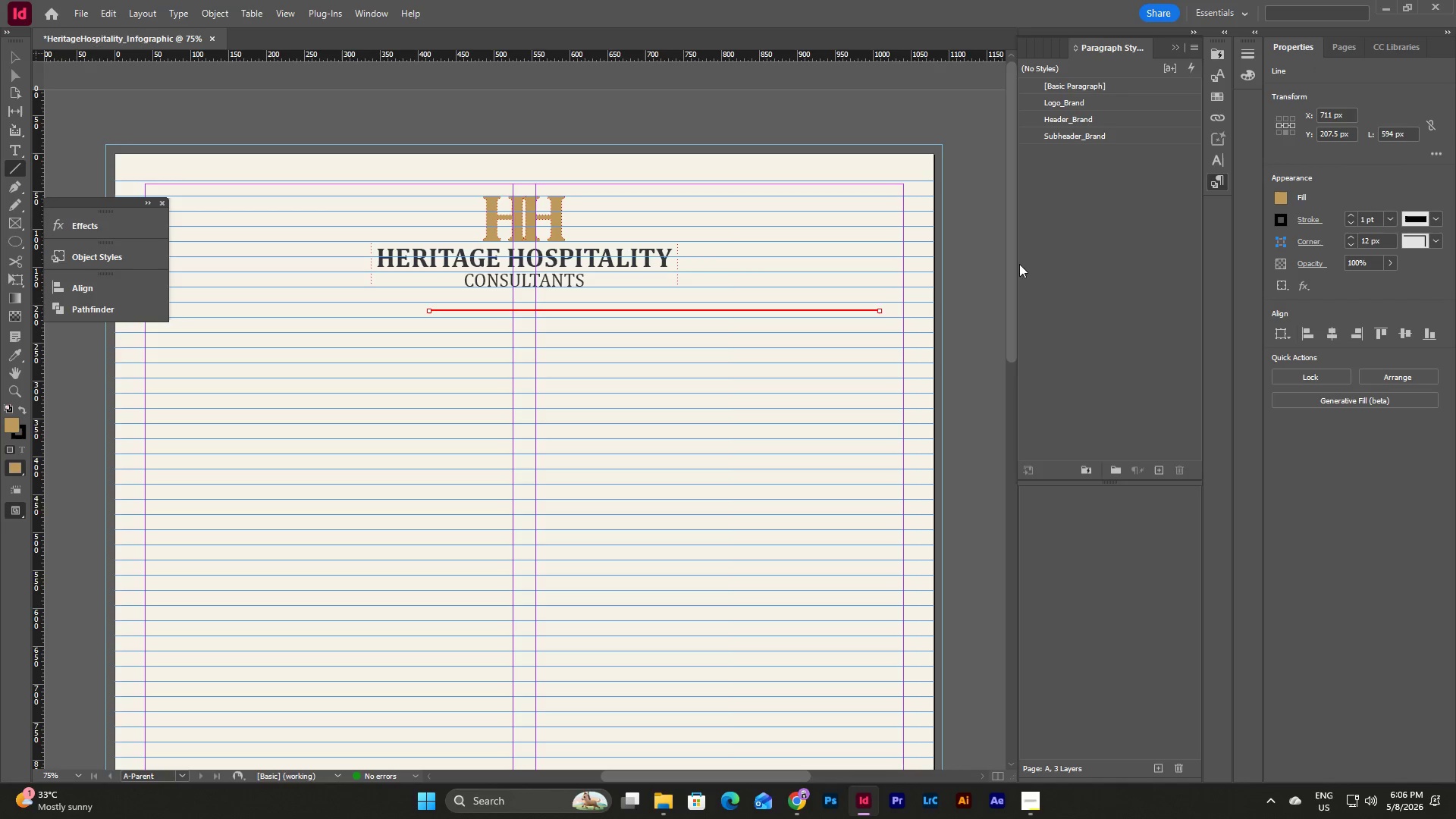 
hold_key(key=ShiftLeft, duration=1.33)
 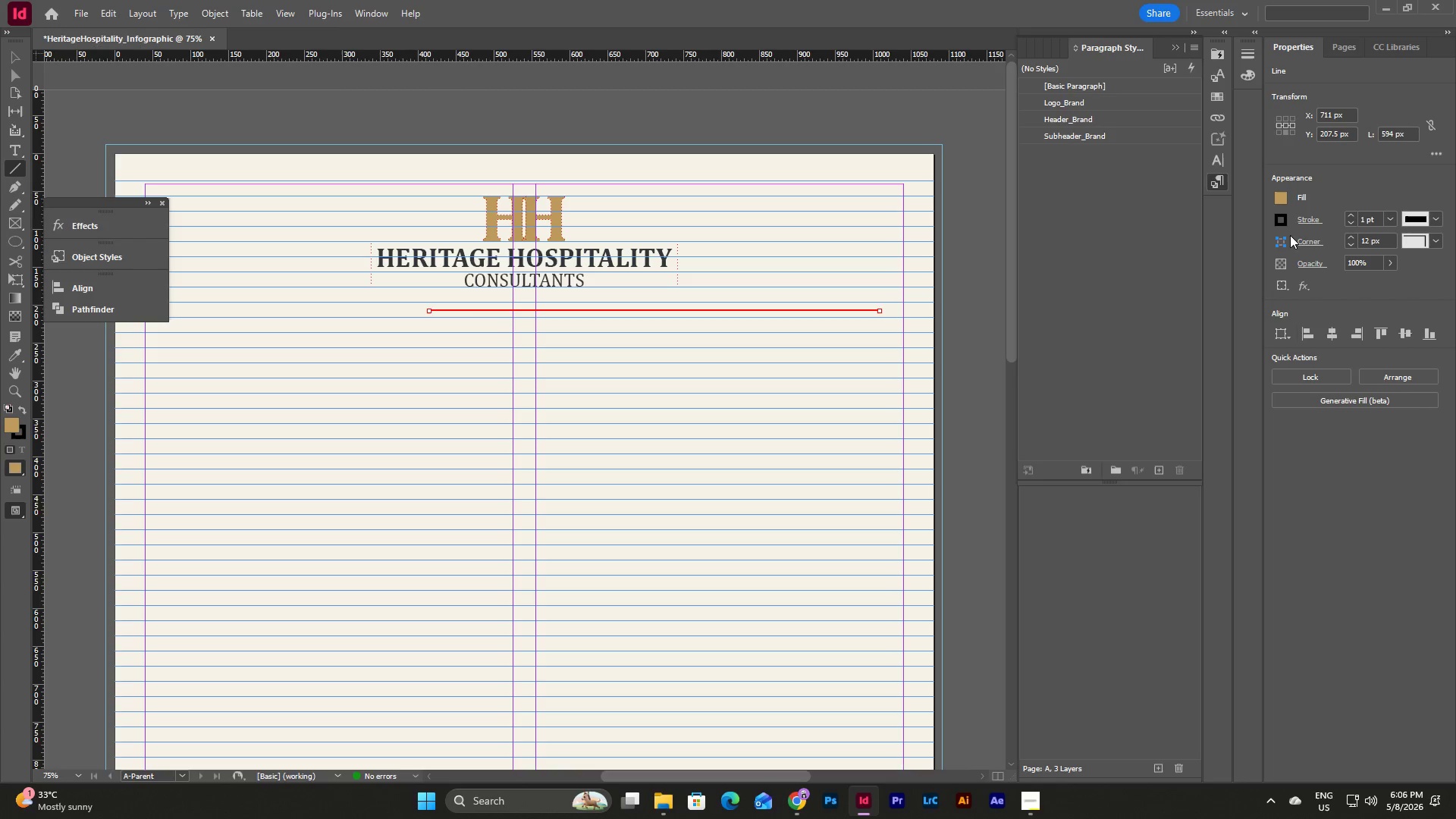 
left_click([1304, 220])
 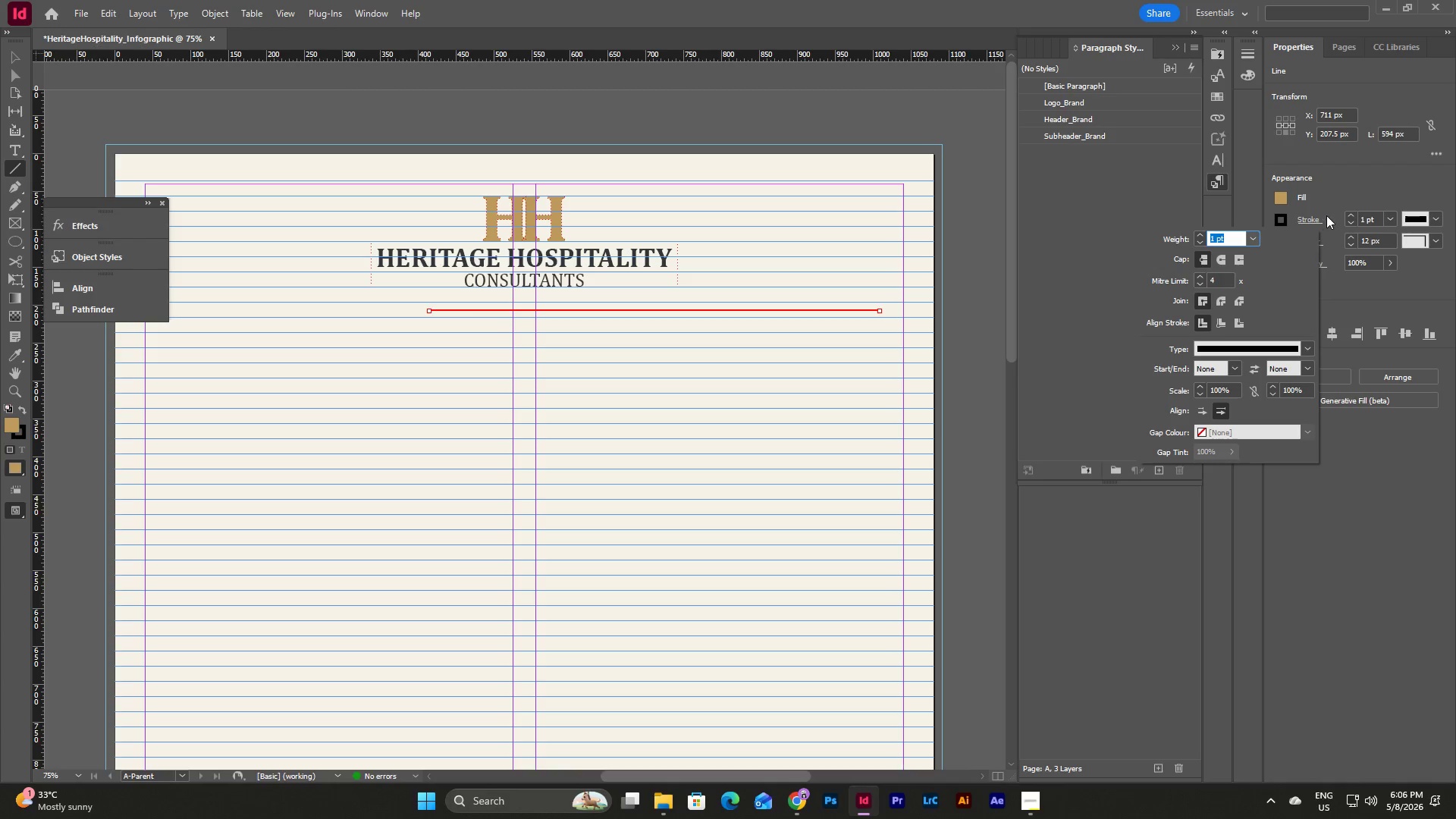 
left_click([1306, 220])
 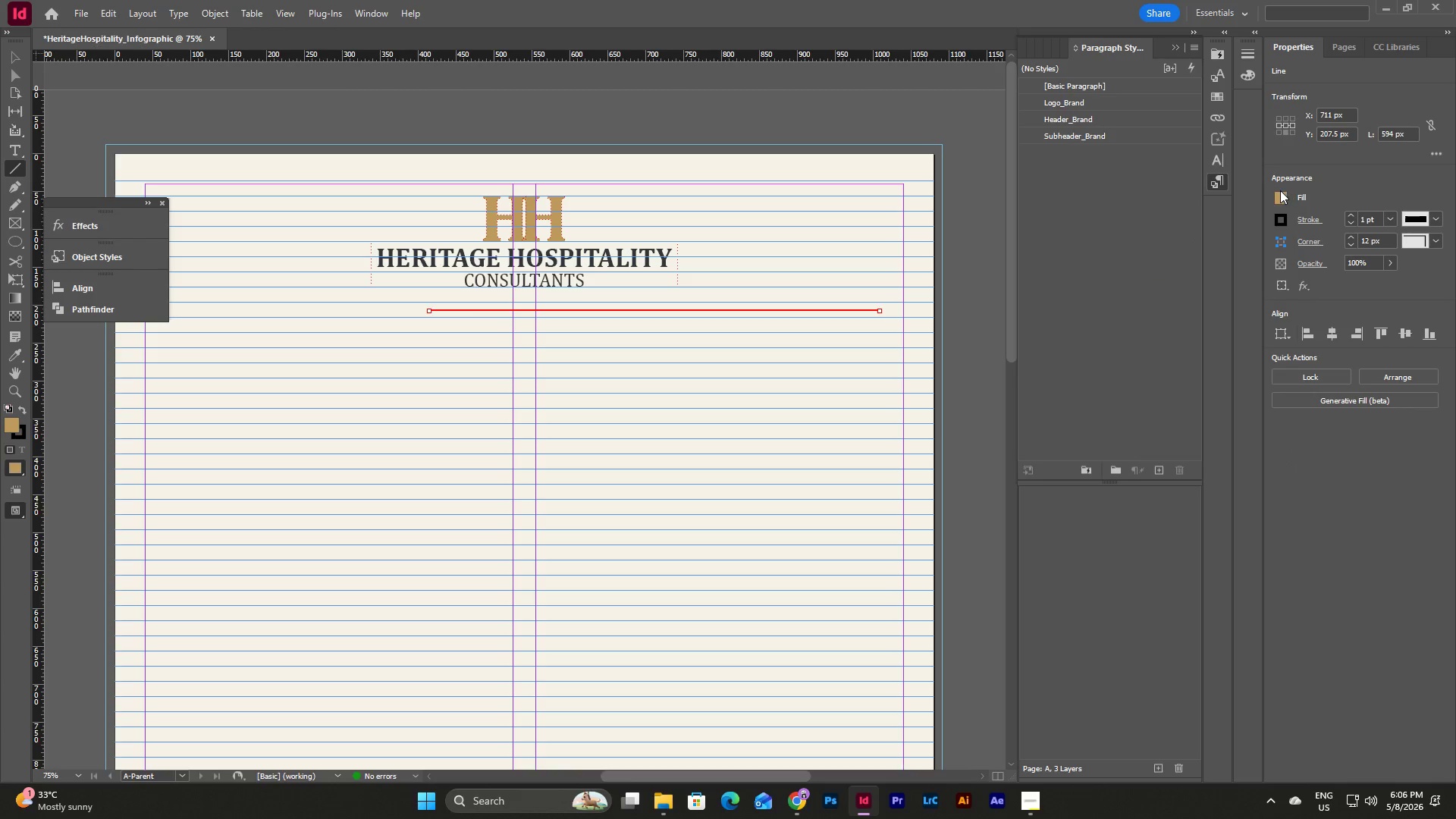 
left_click([1280, 190])
 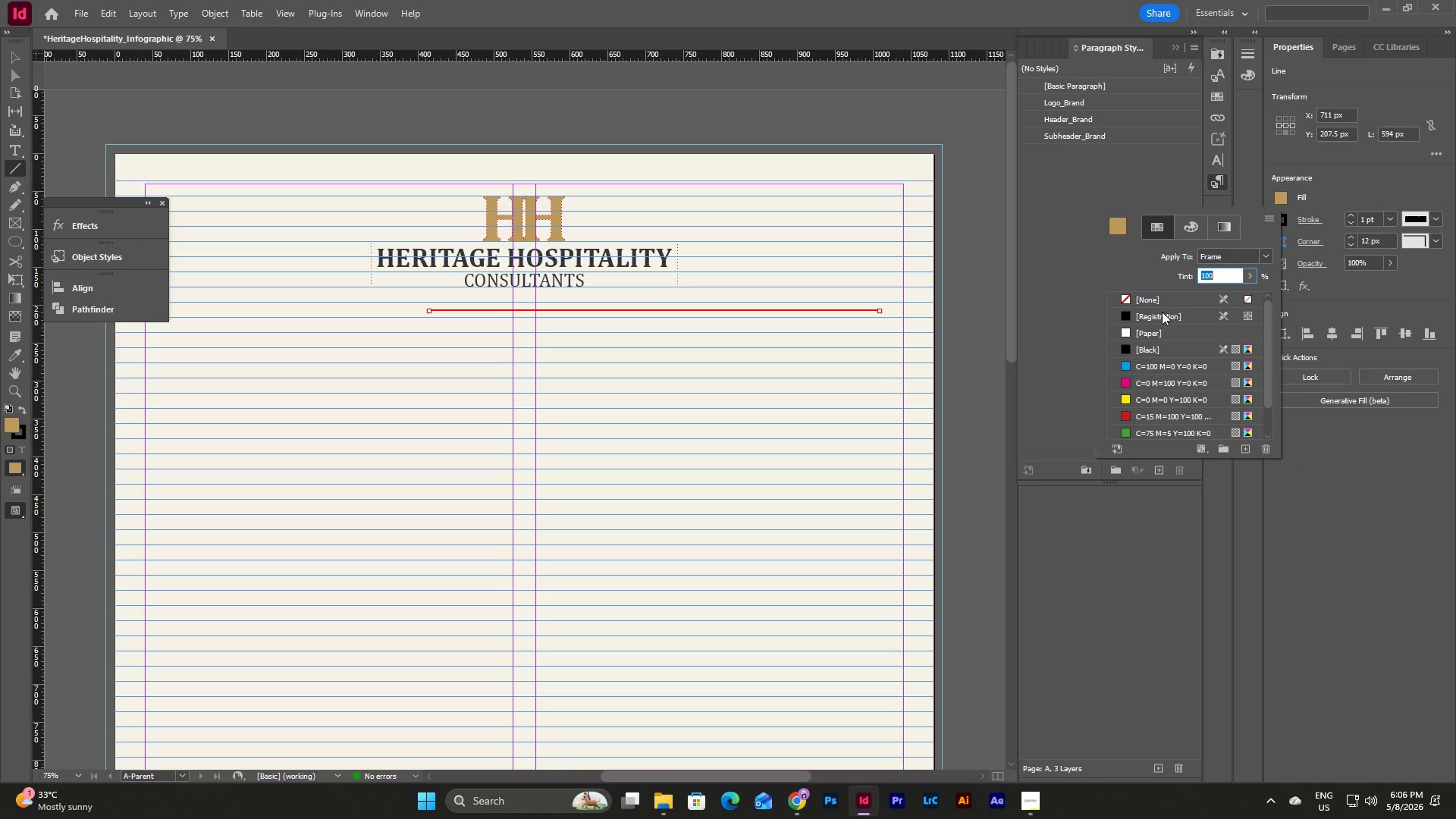 
left_click([1159, 303])
 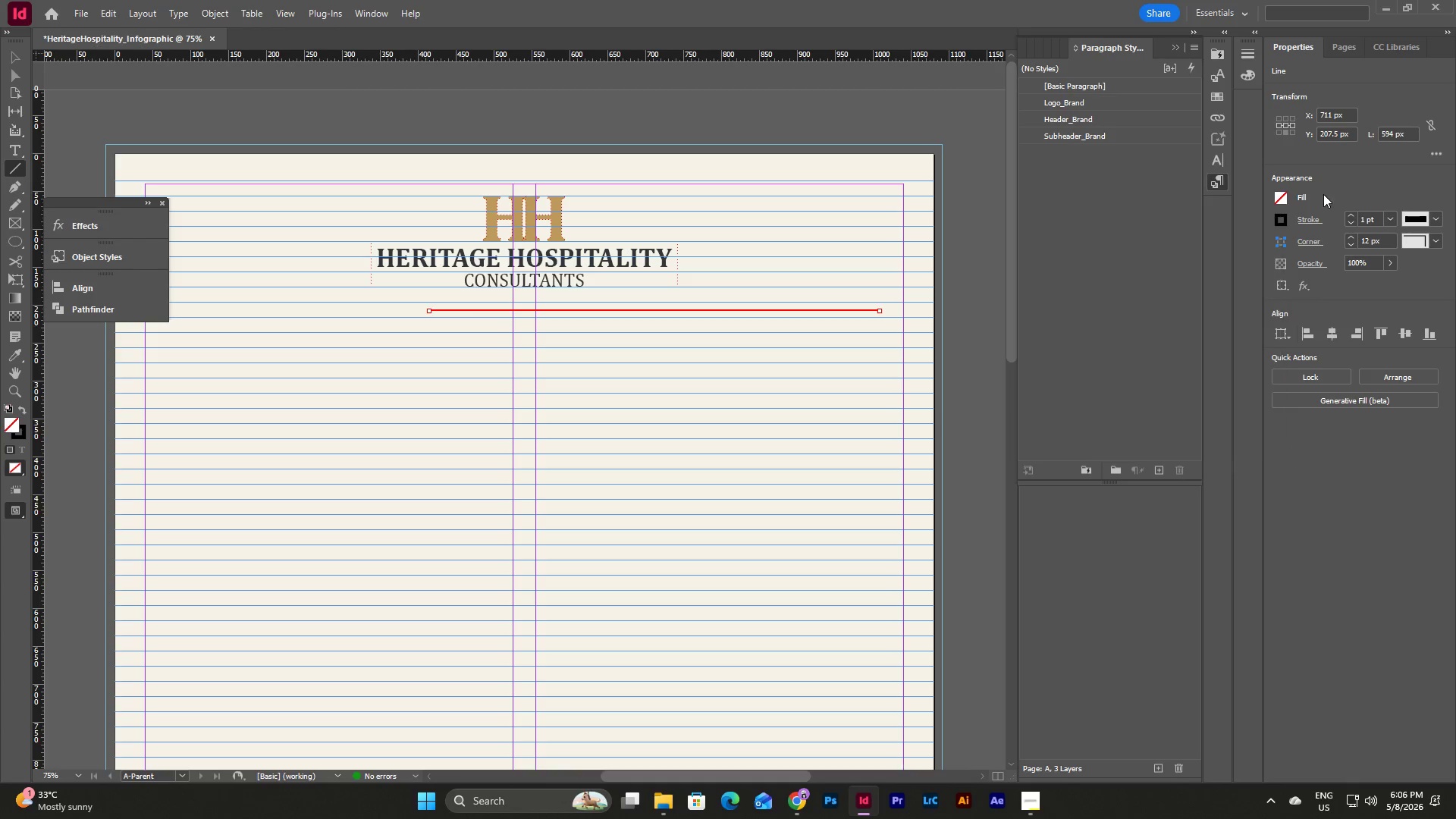 
double_click([1278, 221])
 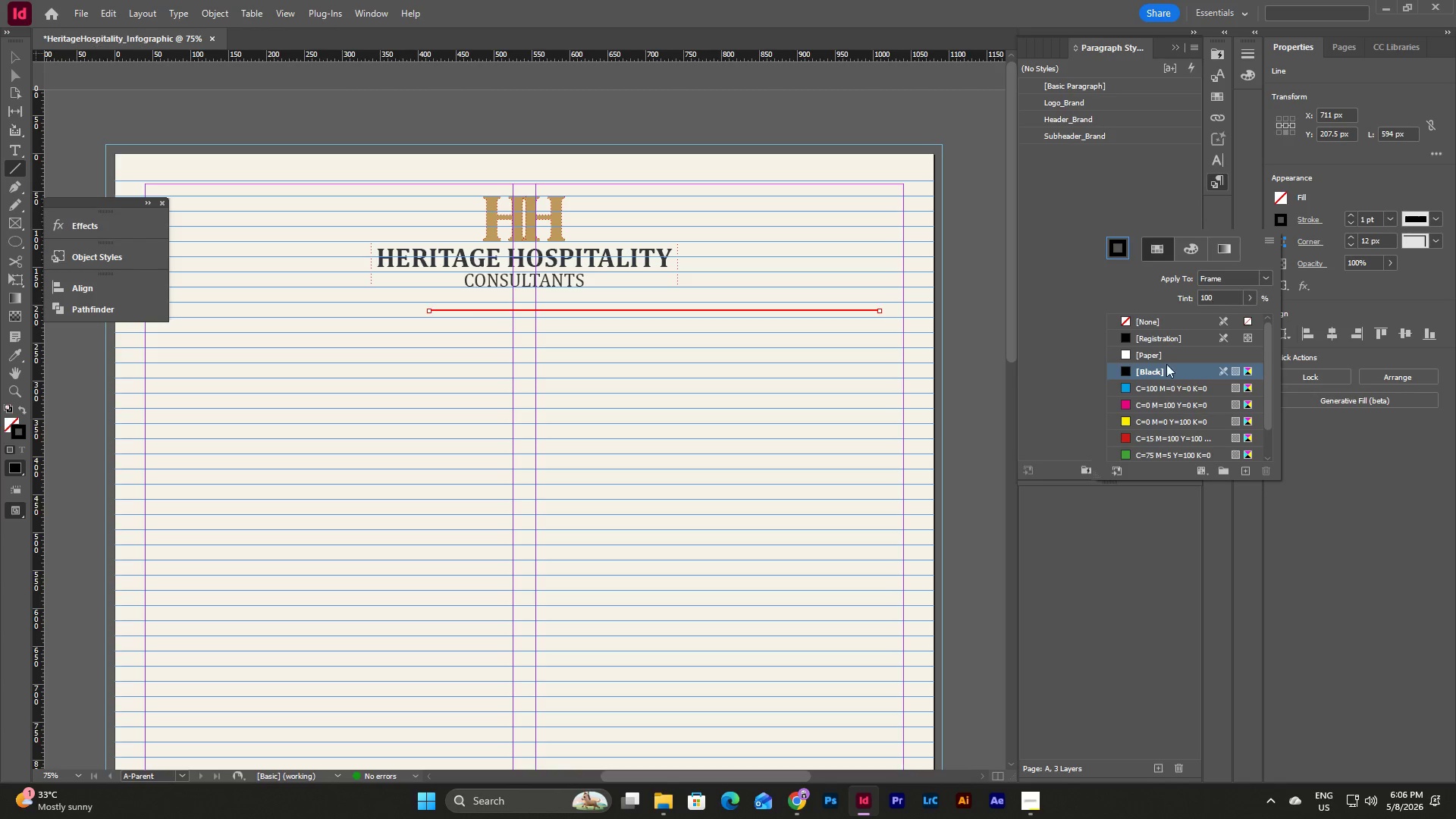 
scroll: coordinate [1149, 398], scroll_direction: down, amount: 9.0
 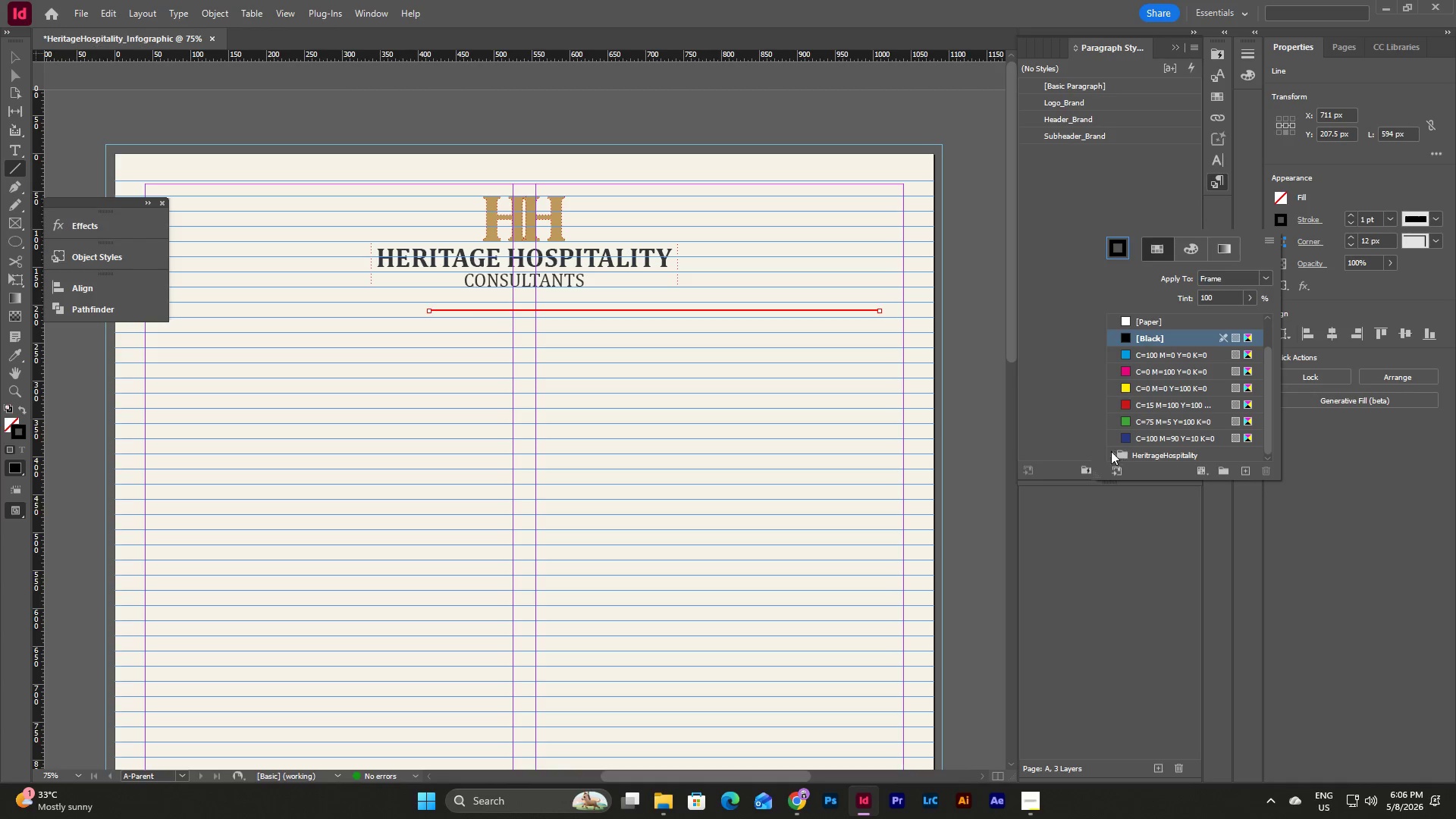 
left_click([1108, 453])
 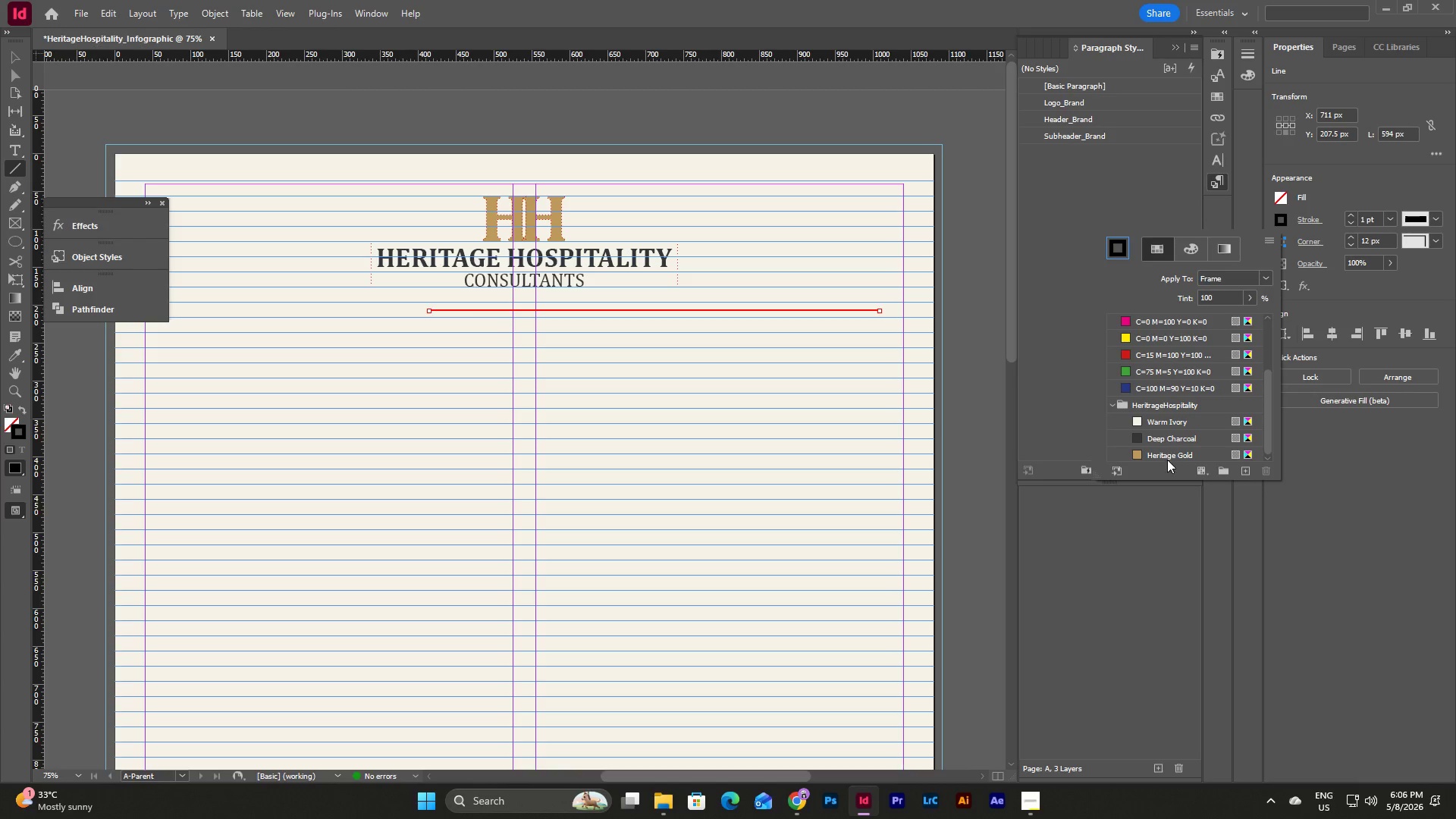 
left_click([1167, 451])
 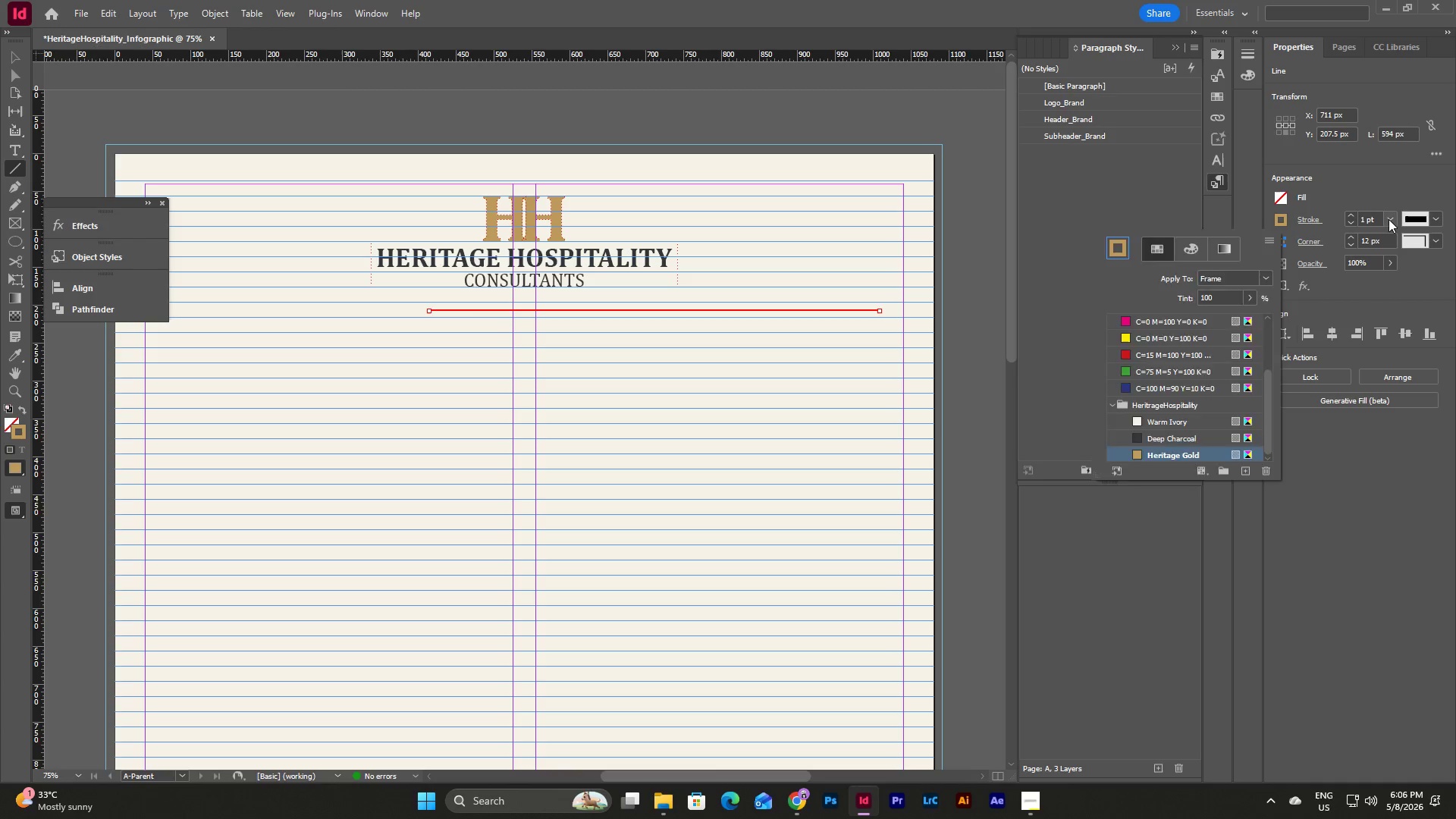 
double_click([1389, 219])
 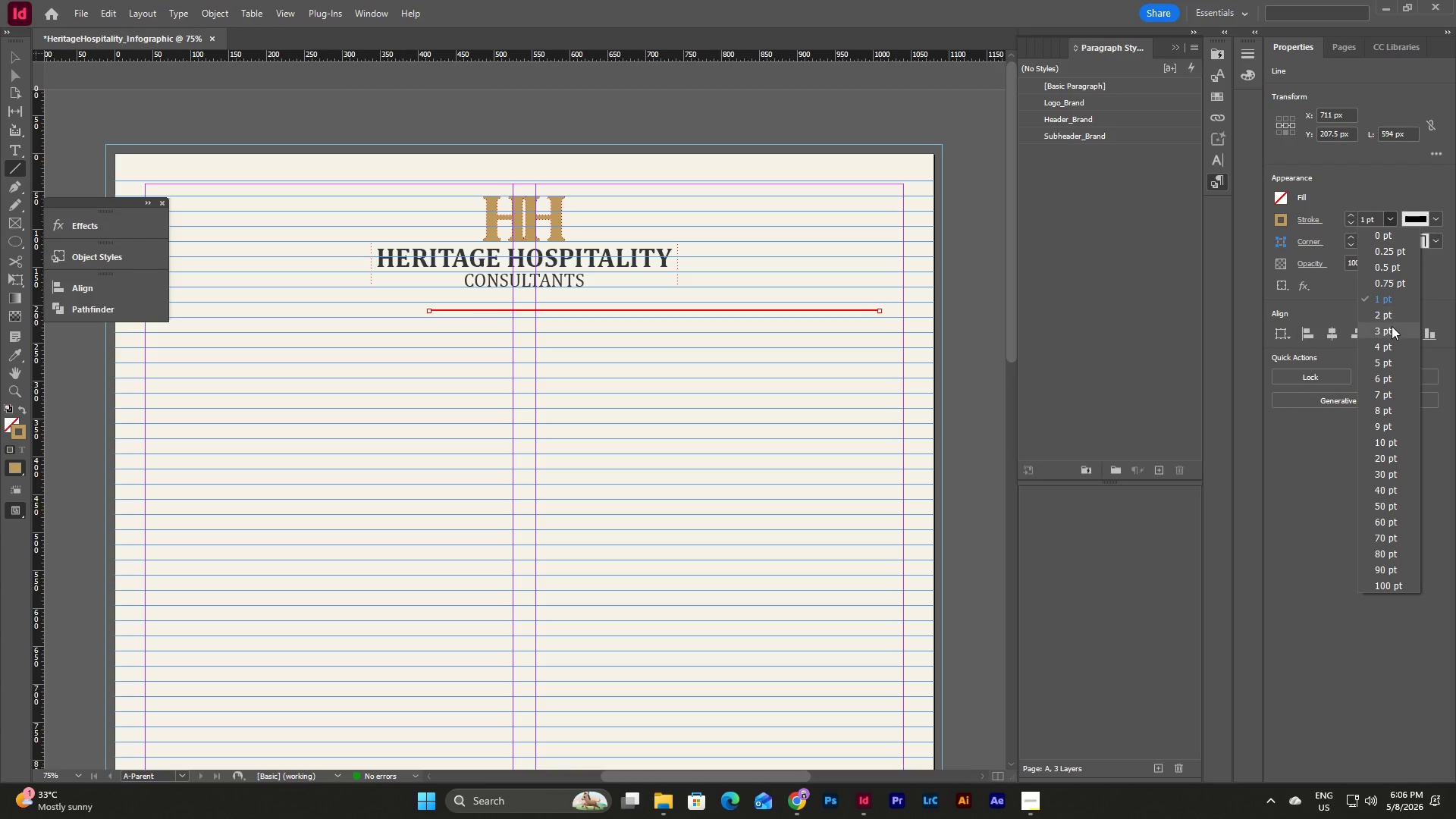 
left_click([1391, 327])
 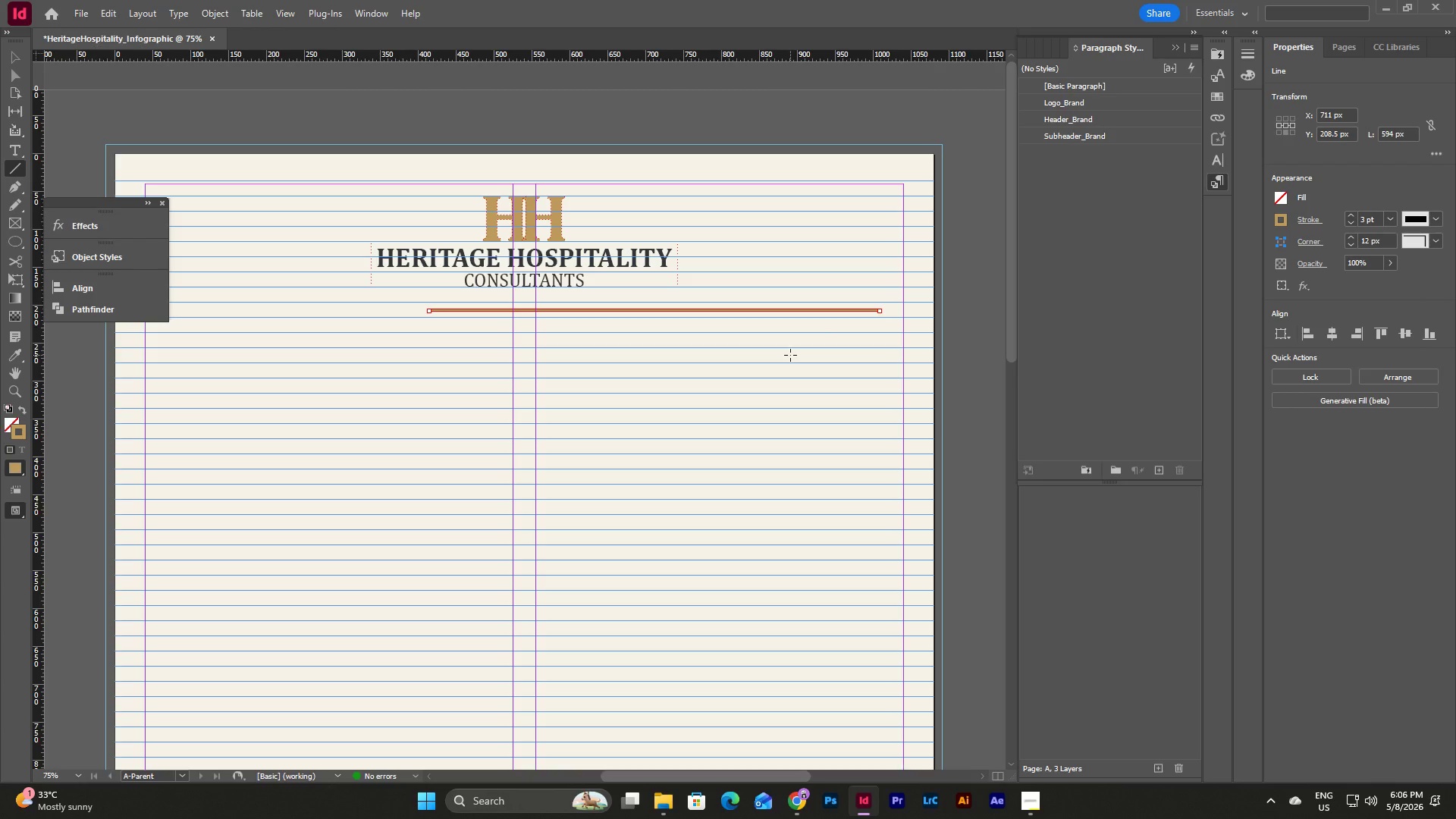 
key(Escape)
 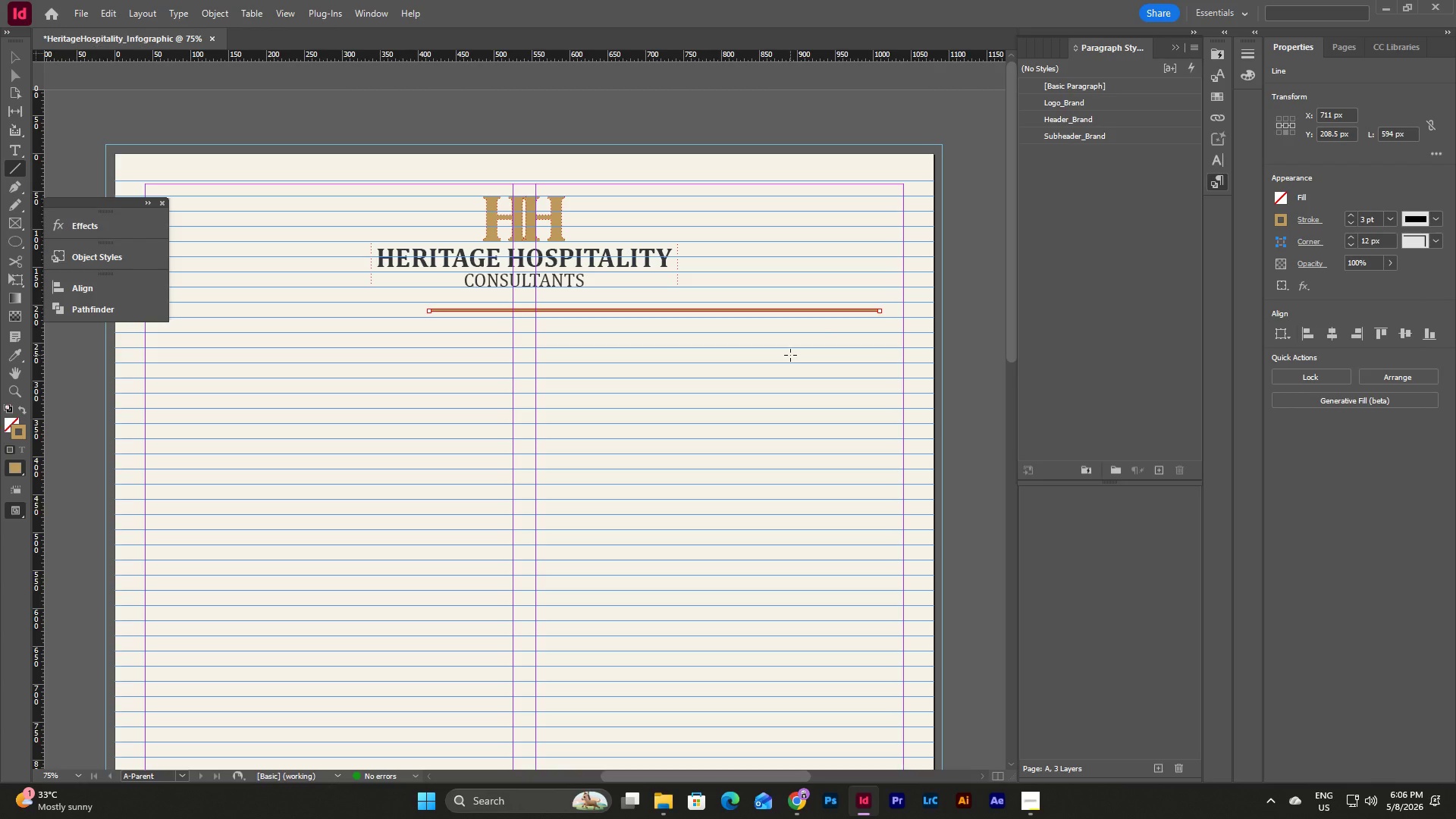 
key(V)
 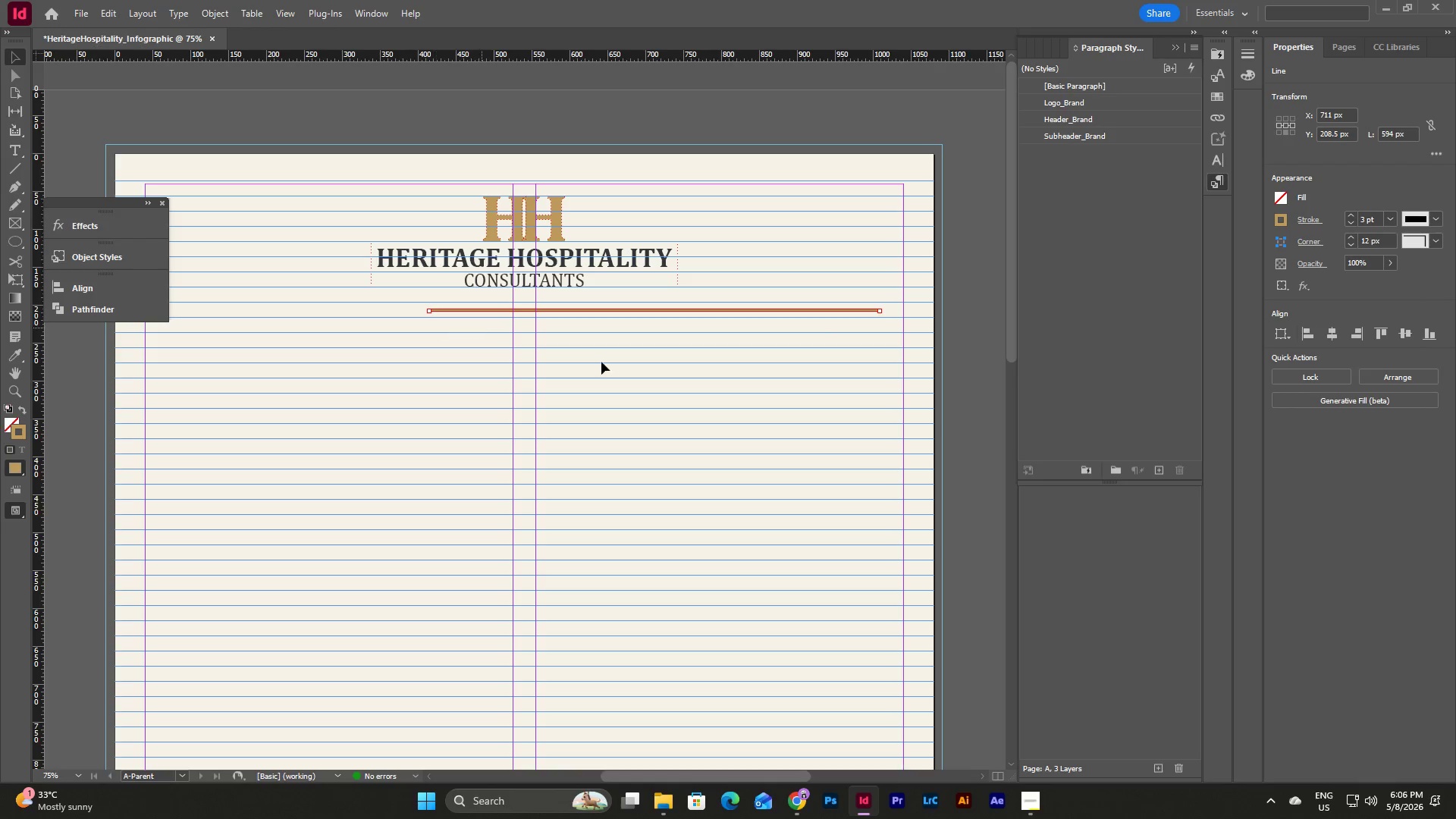 
scroll: coordinate [642, 384], scroll_direction: up, amount: 2.0
 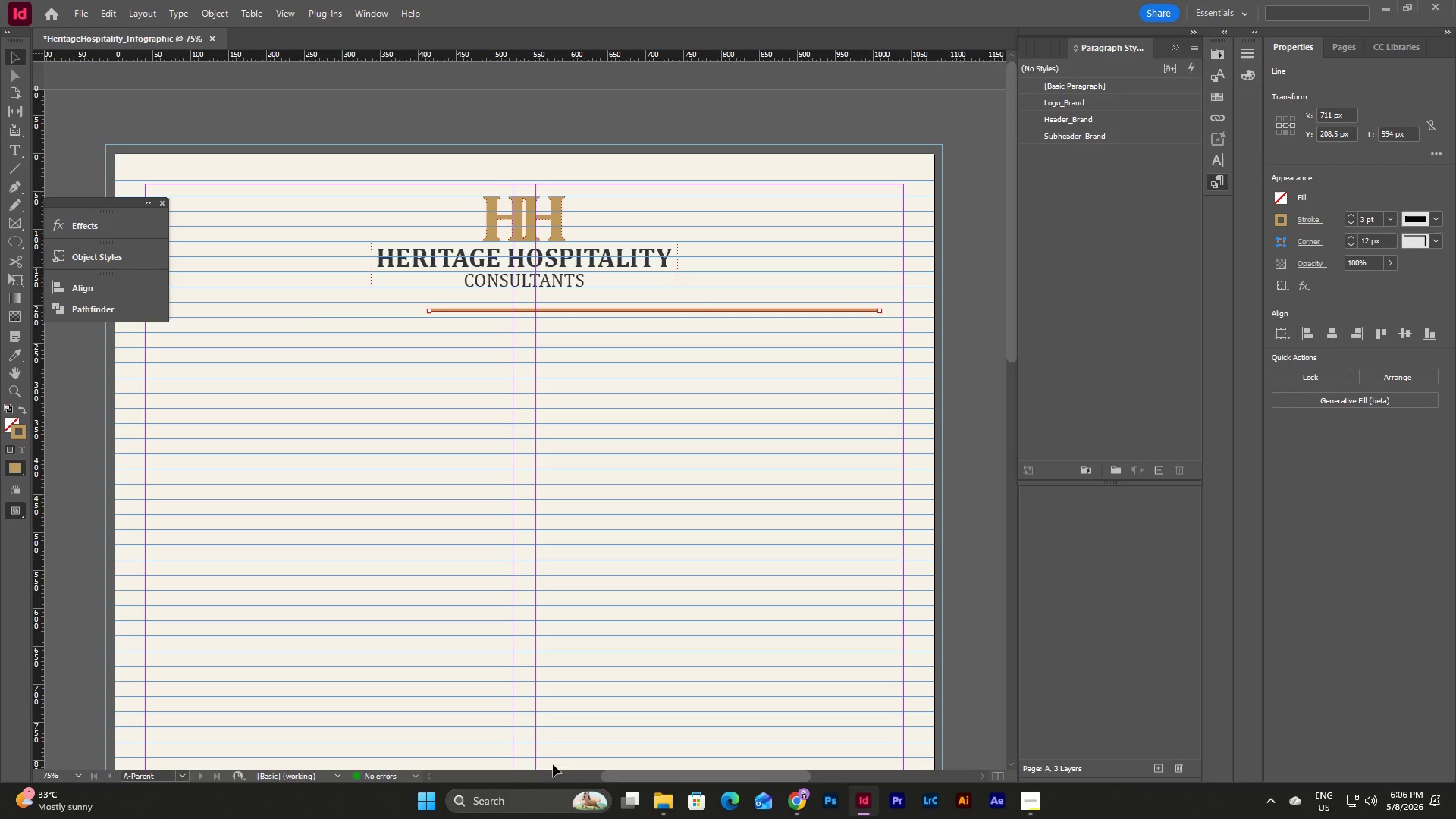 
left_click_drag(start_coordinate=[645, 775], to_coordinate=[631, 772])
 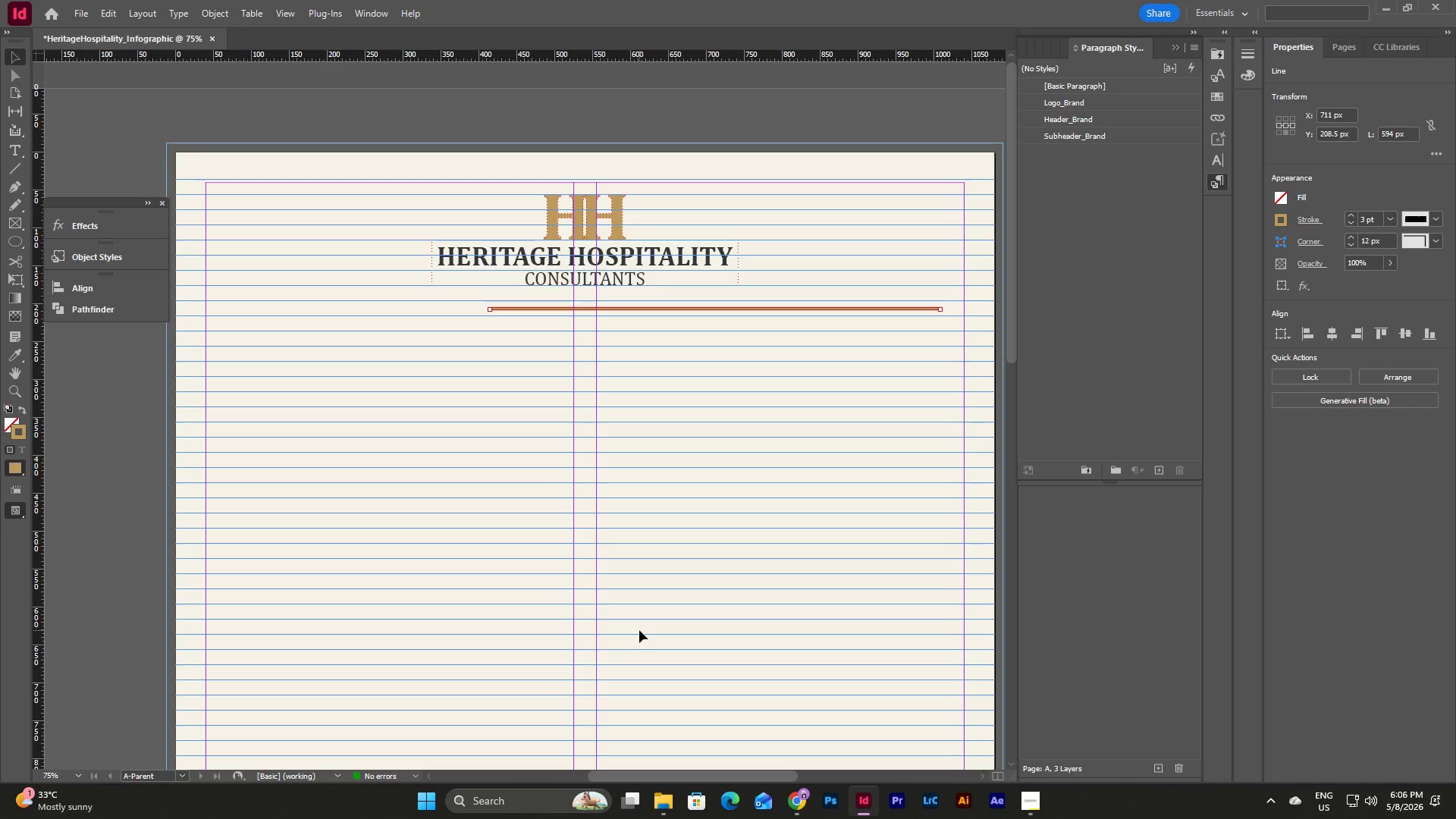 
wait(5.3)
 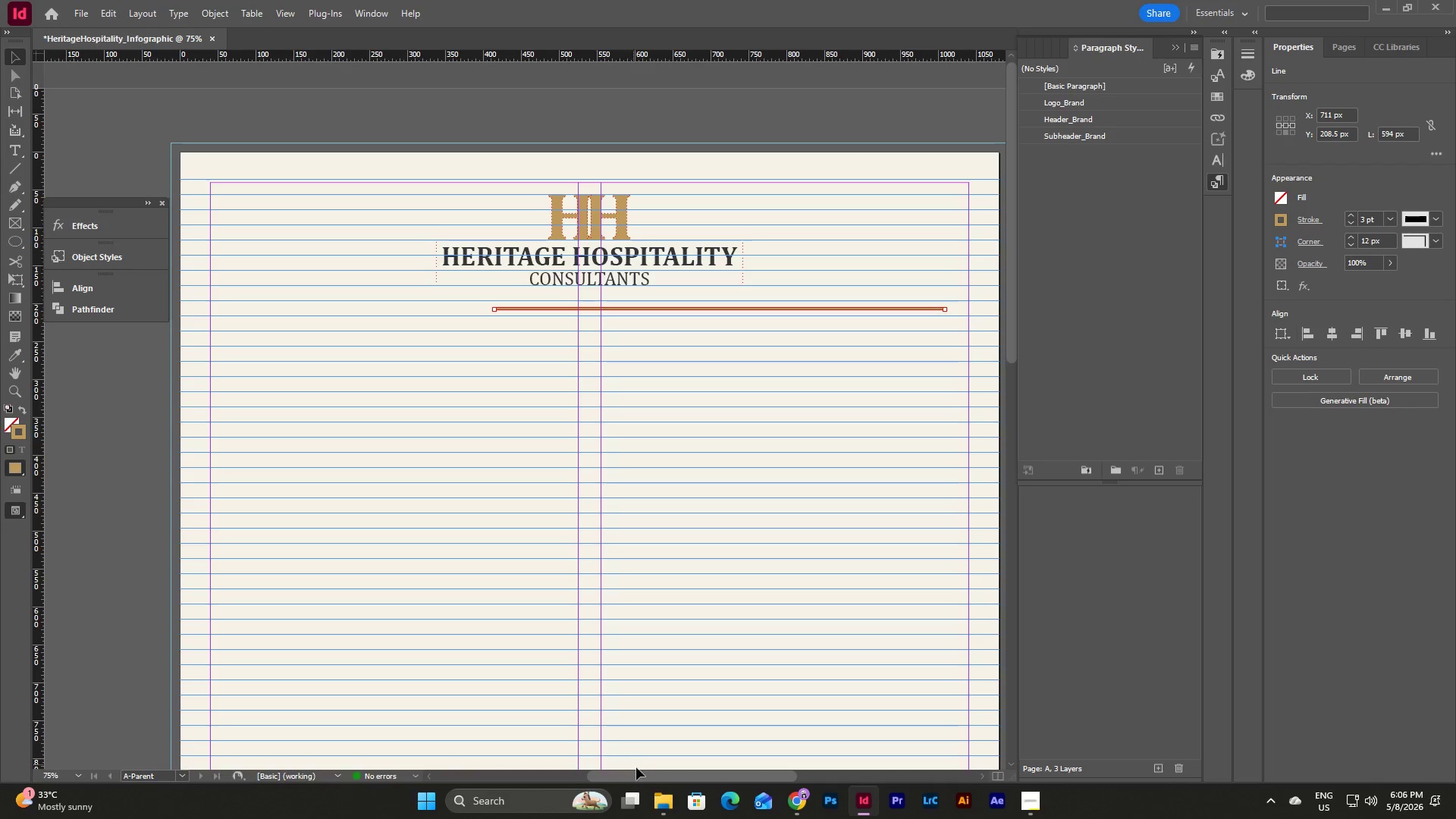 
scroll: coordinate [627, 565], scroll_direction: up, amount: 2.0
 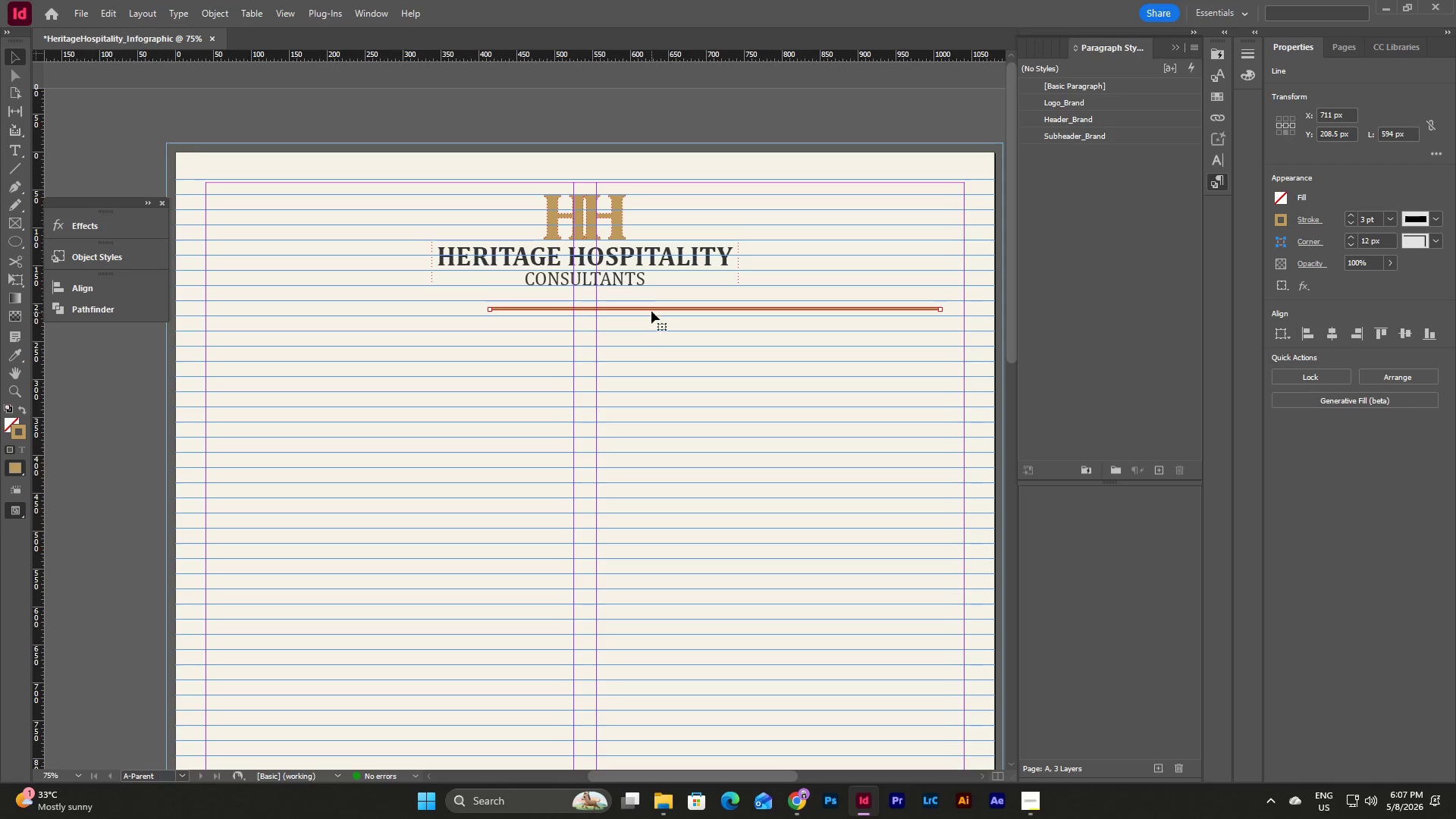 
left_click_drag(start_coordinate=[651, 309], to_coordinate=[585, 391])
 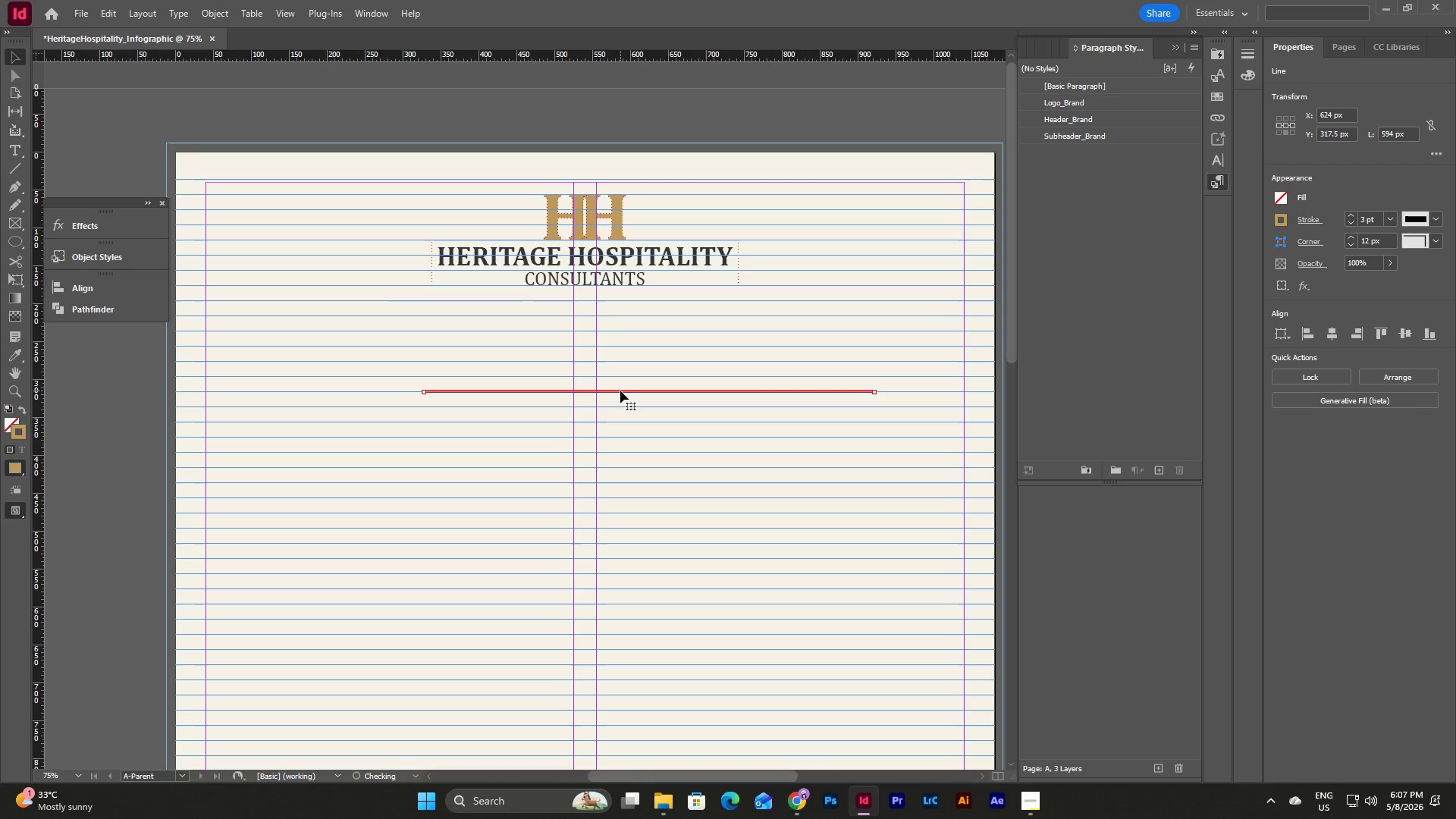 
left_click_drag(start_coordinate=[620, 391], to_coordinate=[557, 291])
 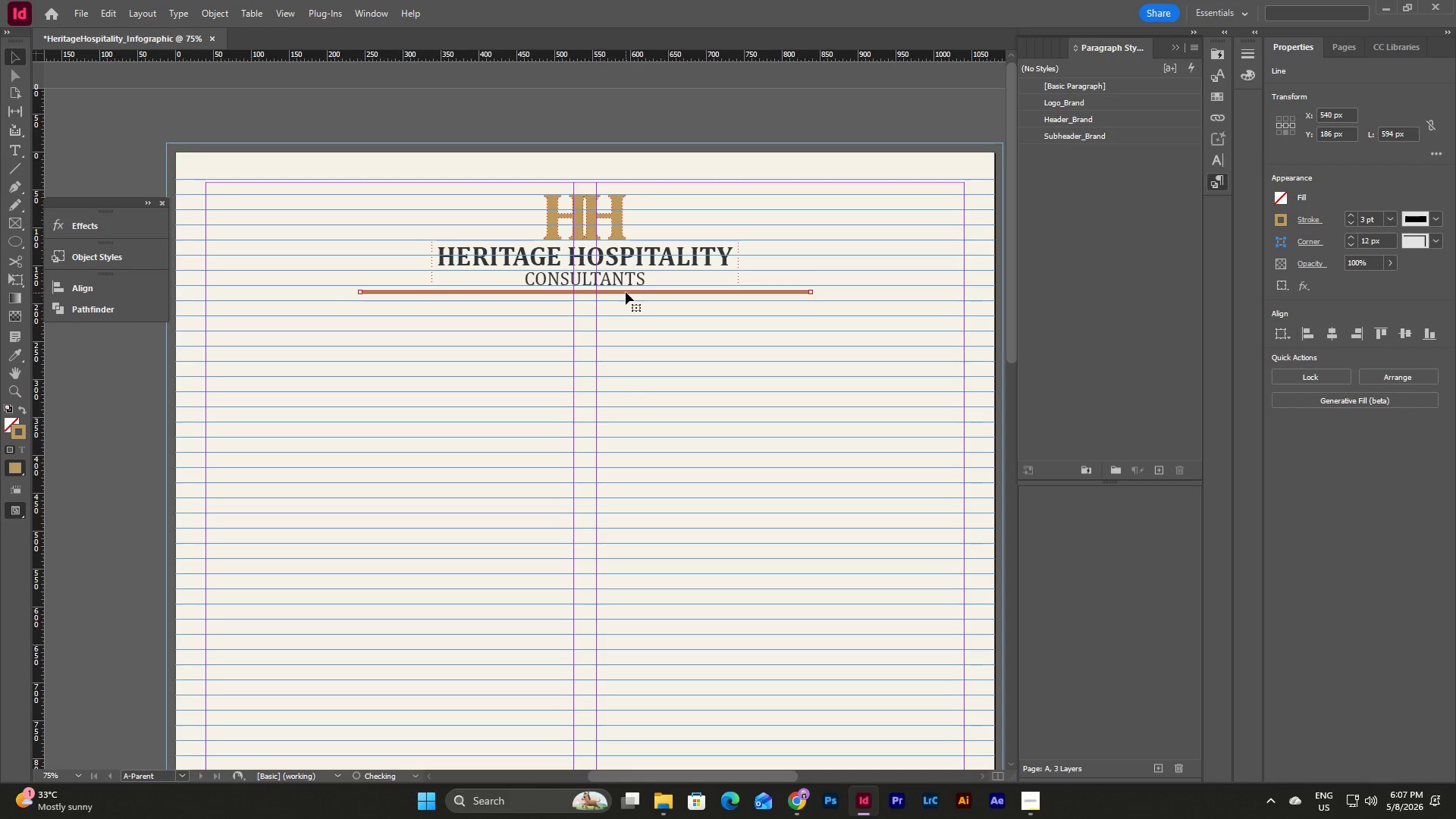 
left_click_drag(start_coordinate=[626, 290], to_coordinate=[472, 291])
 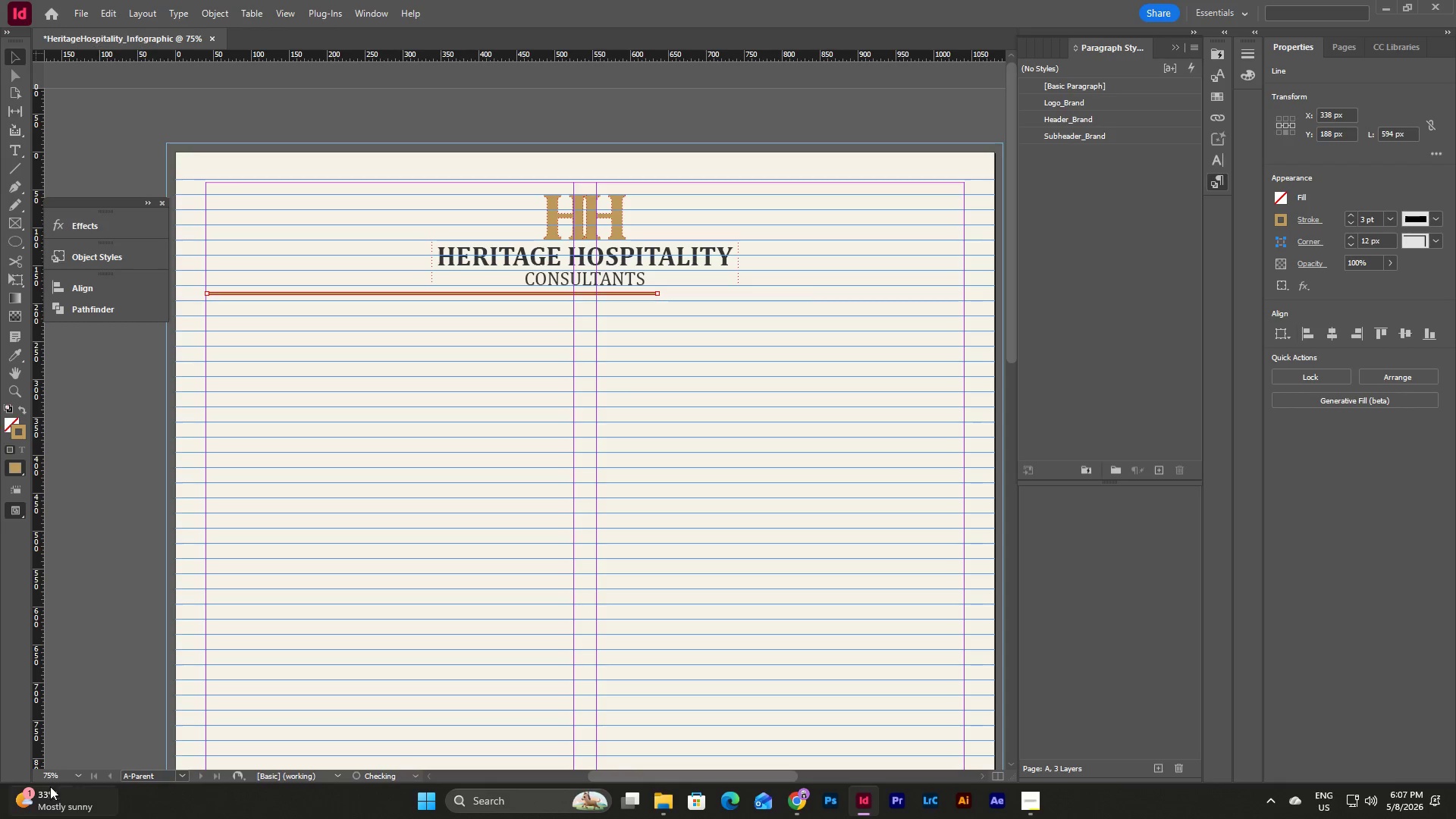 
left_click([74, 774])
 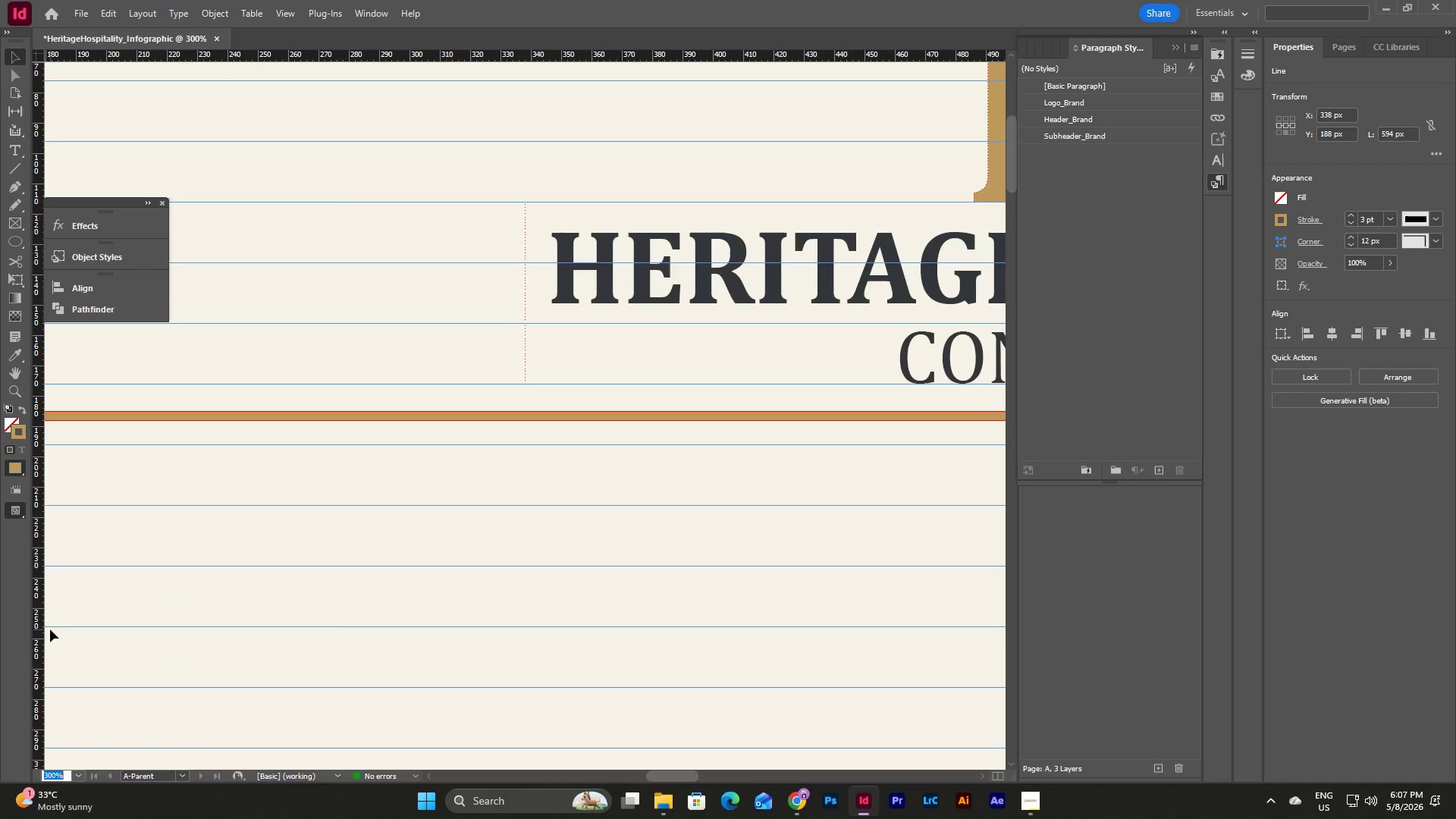 
scroll: coordinate [561, 559], scroll_direction: up, amount: 1.0
 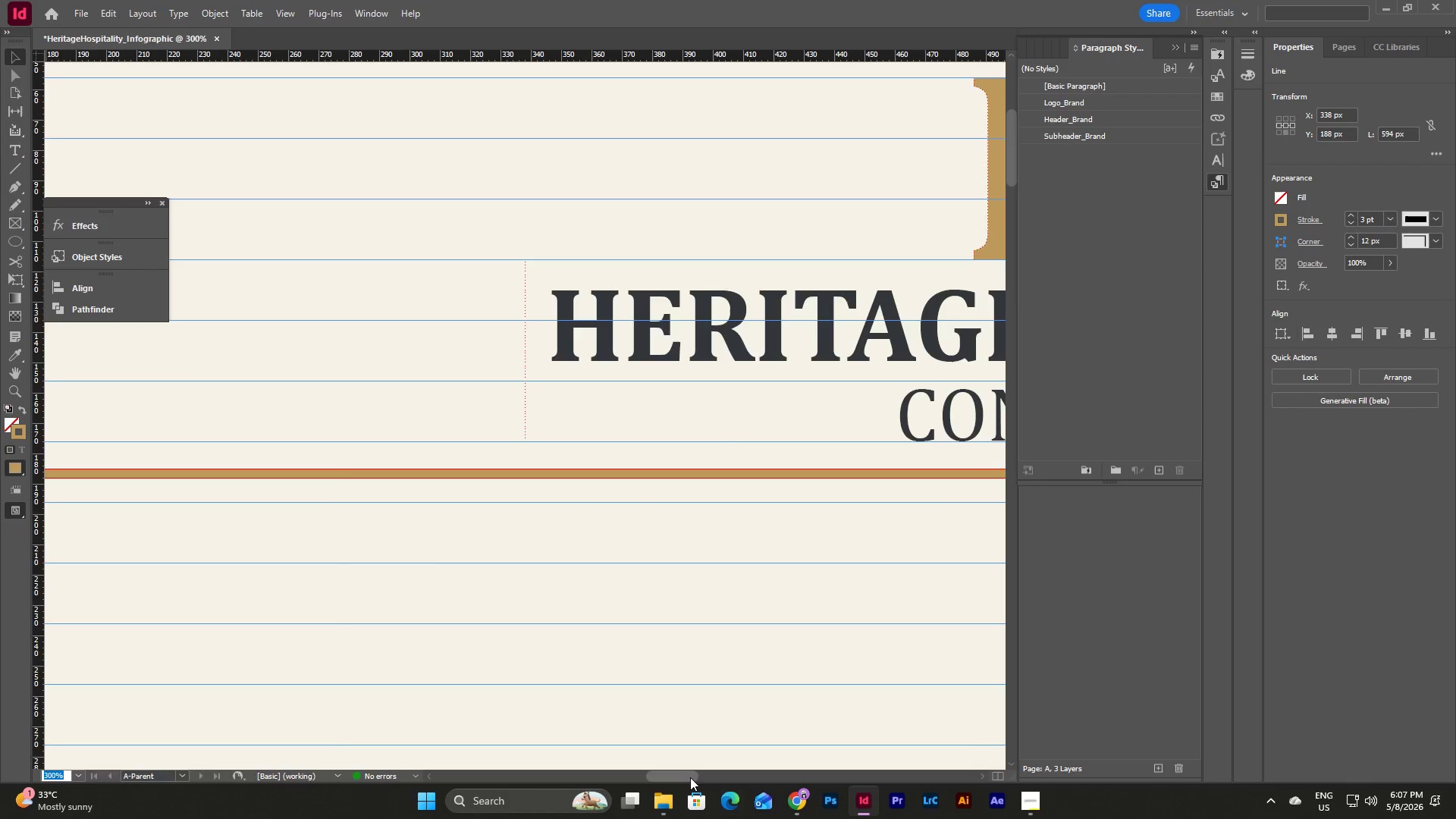 
left_click_drag(start_coordinate=[689, 774], to_coordinate=[642, 775])
 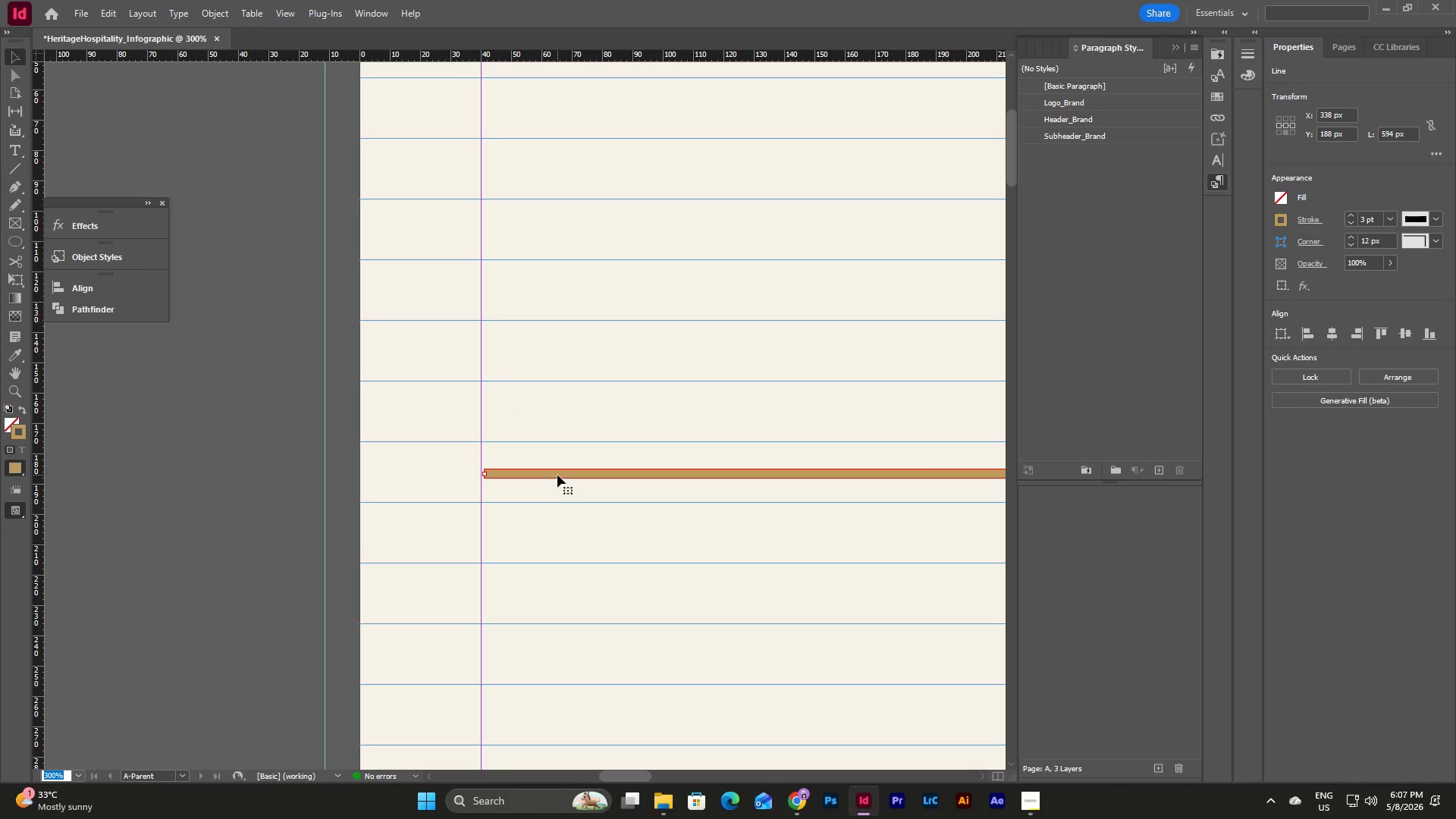 
left_click_drag(start_coordinate=[557, 475], to_coordinate=[554, 498])
 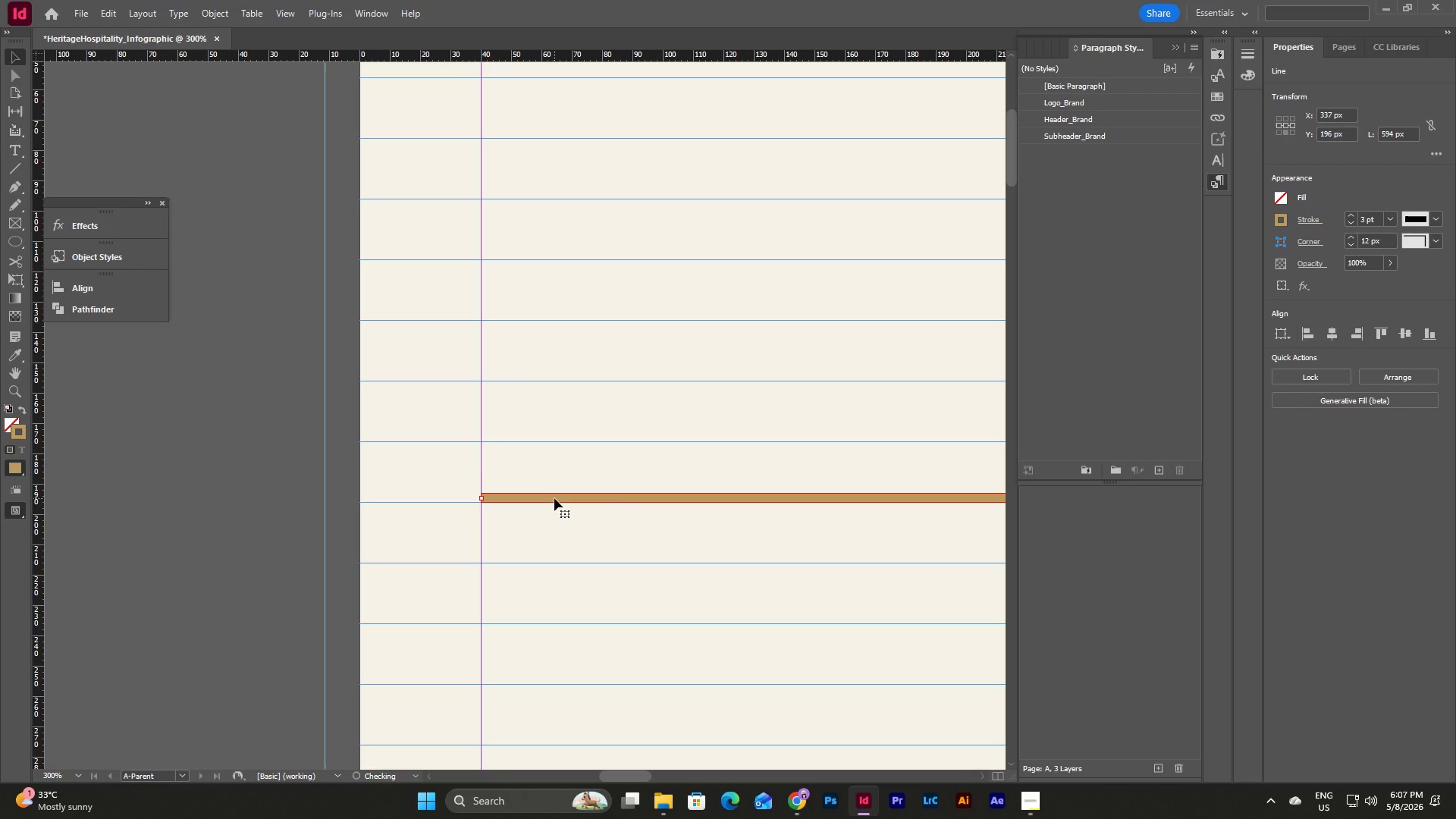 
left_click_drag(start_coordinate=[554, 498], to_coordinate=[555, 471])
 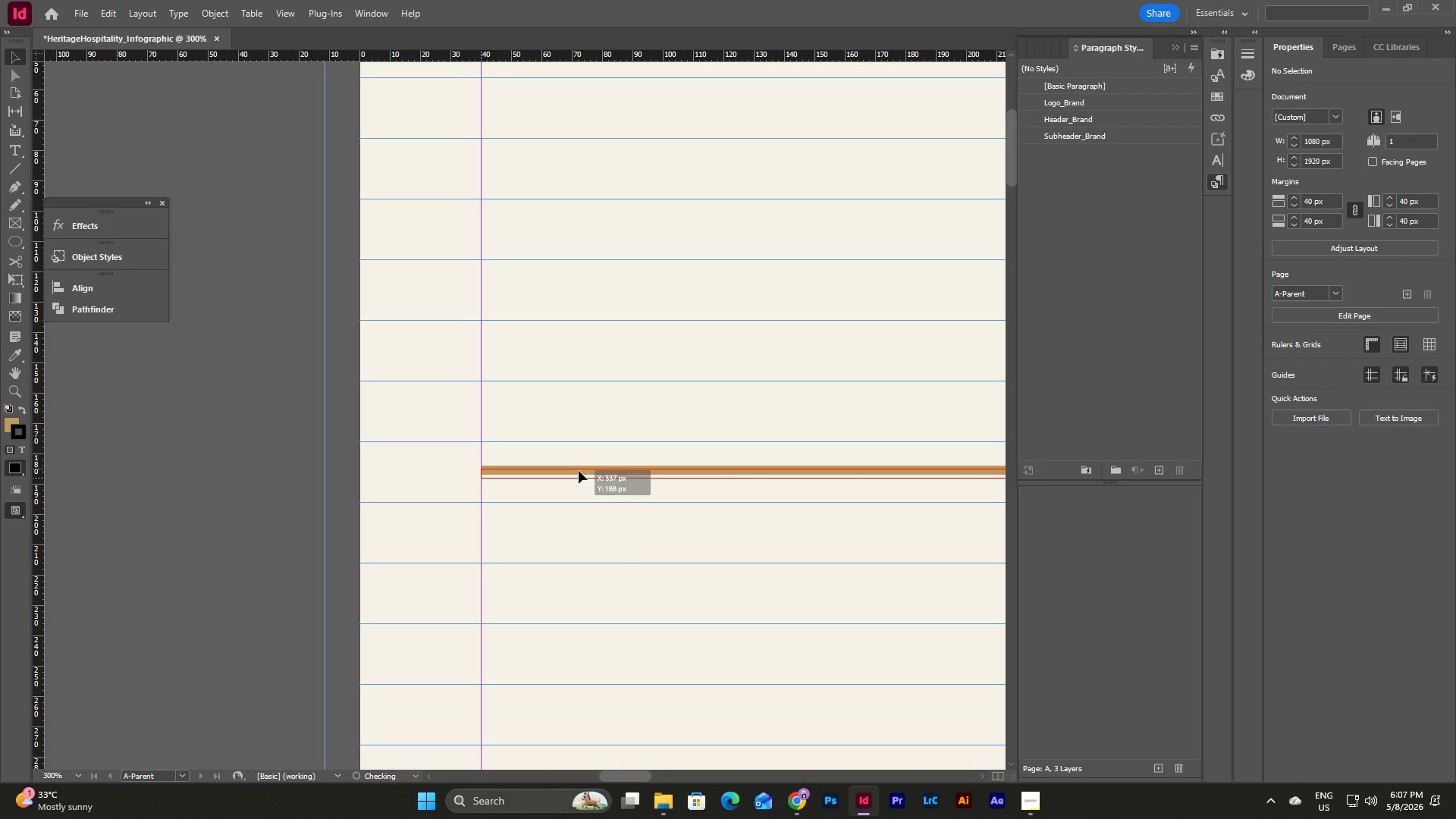 
left_click([613, 547])
 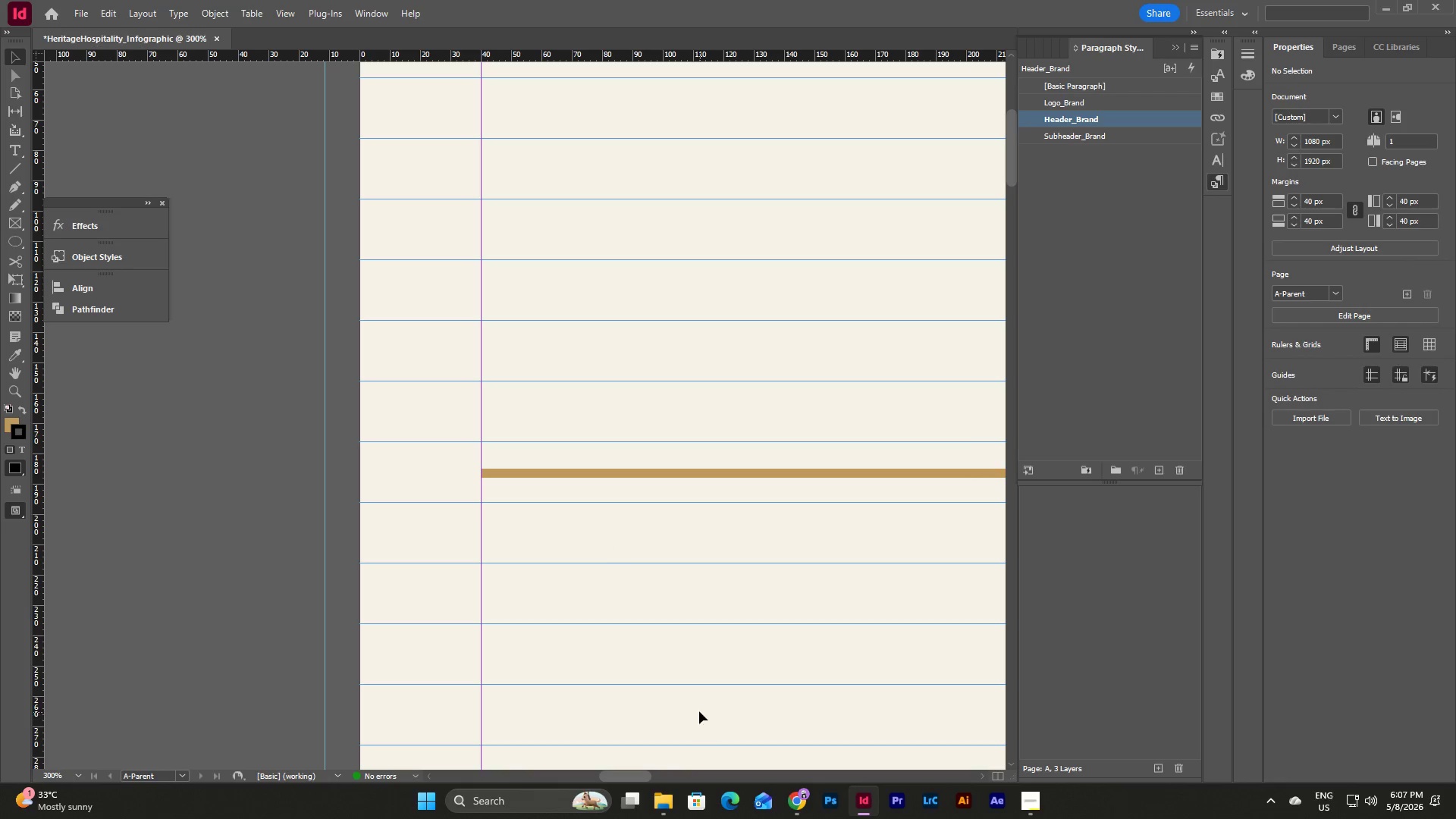 
left_click_drag(start_coordinate=[614, 774], to_coordinate=[700, 759])
 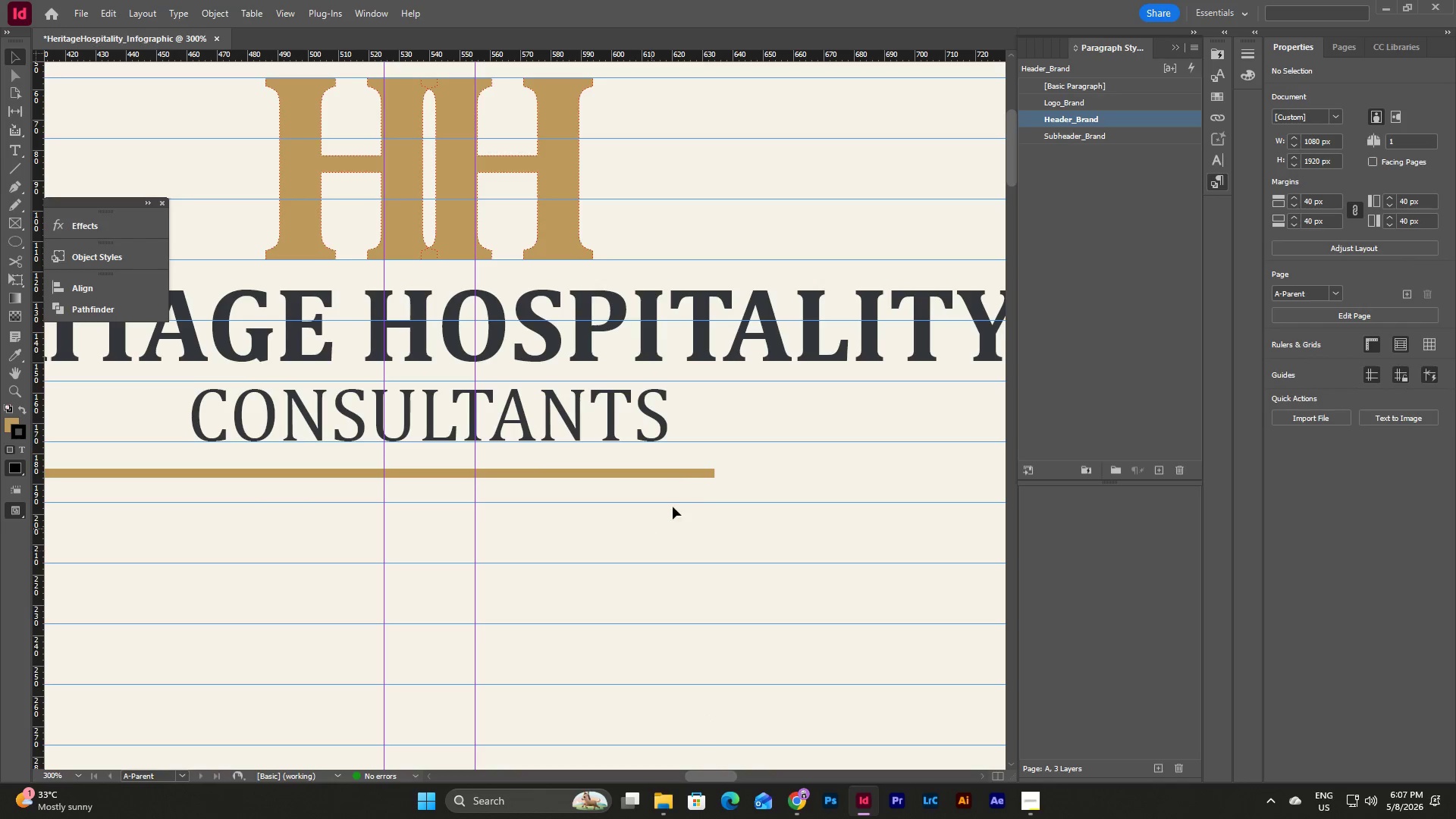 
left_click([697, 472])
 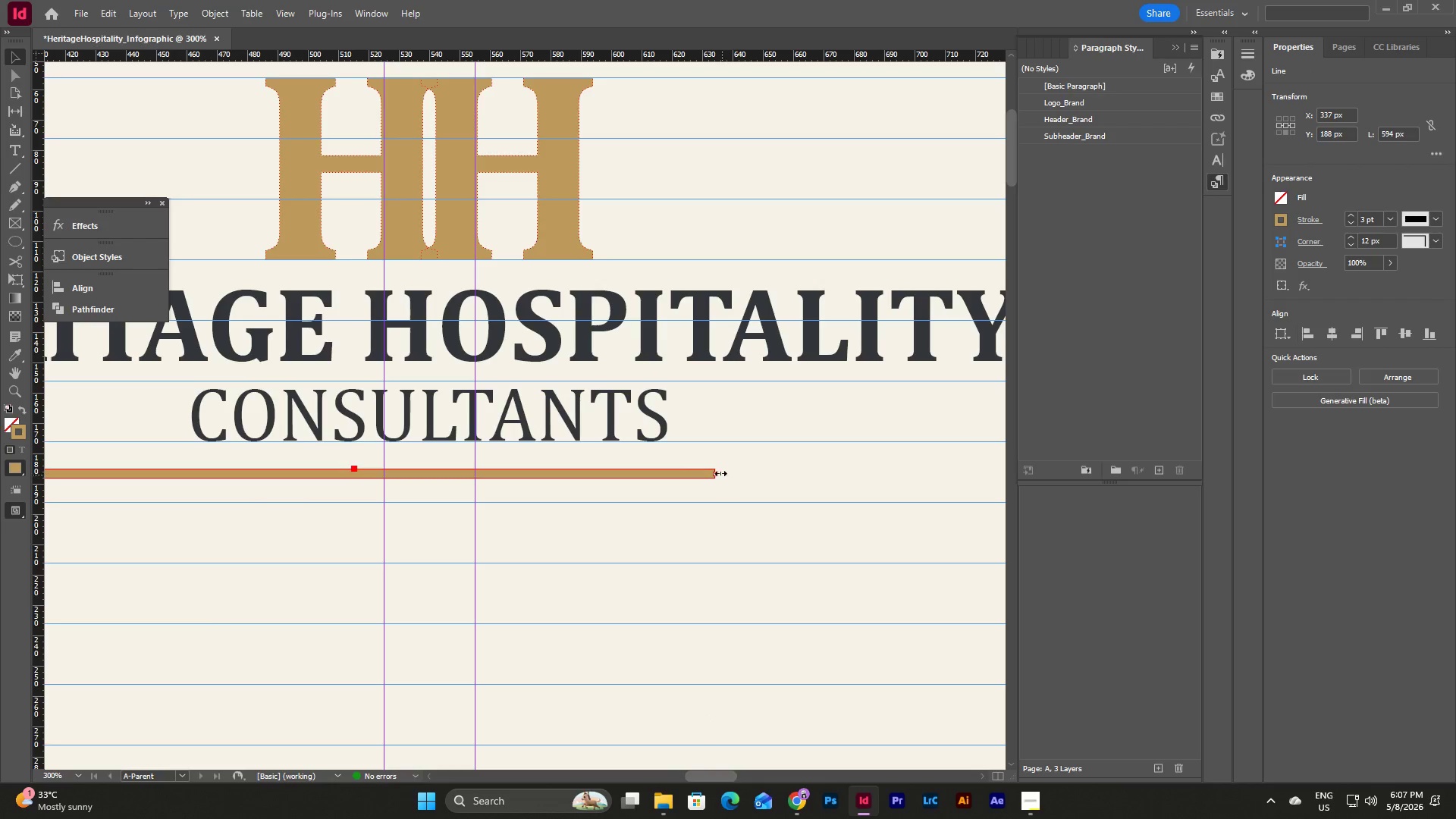 
left_click_drag(start_coordinate=[718, 473], to_coordinate=[918, 502])
 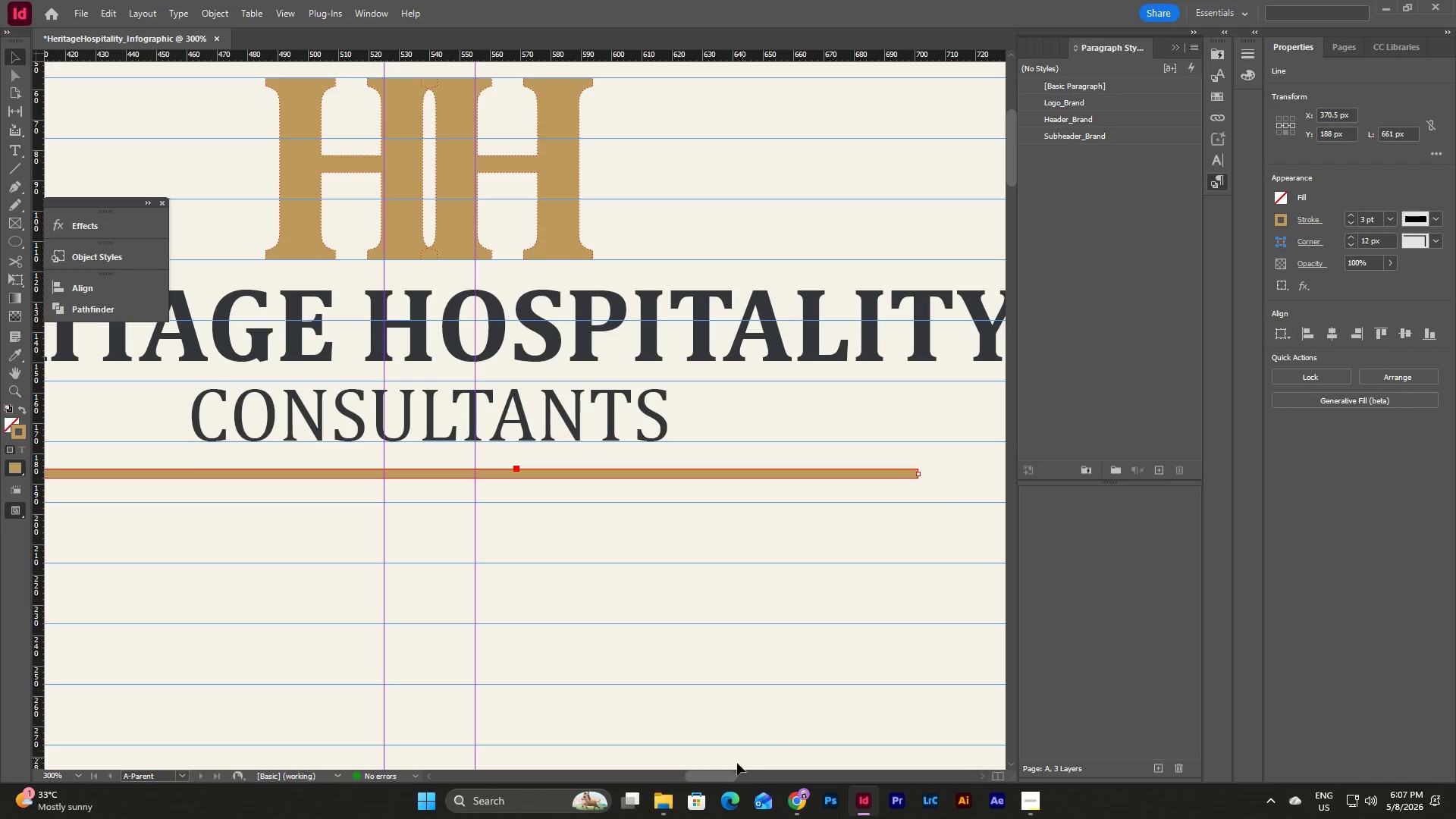 
left_click_drag(start_coordinate=[723, 775], to_coordinate=[769, 759])
 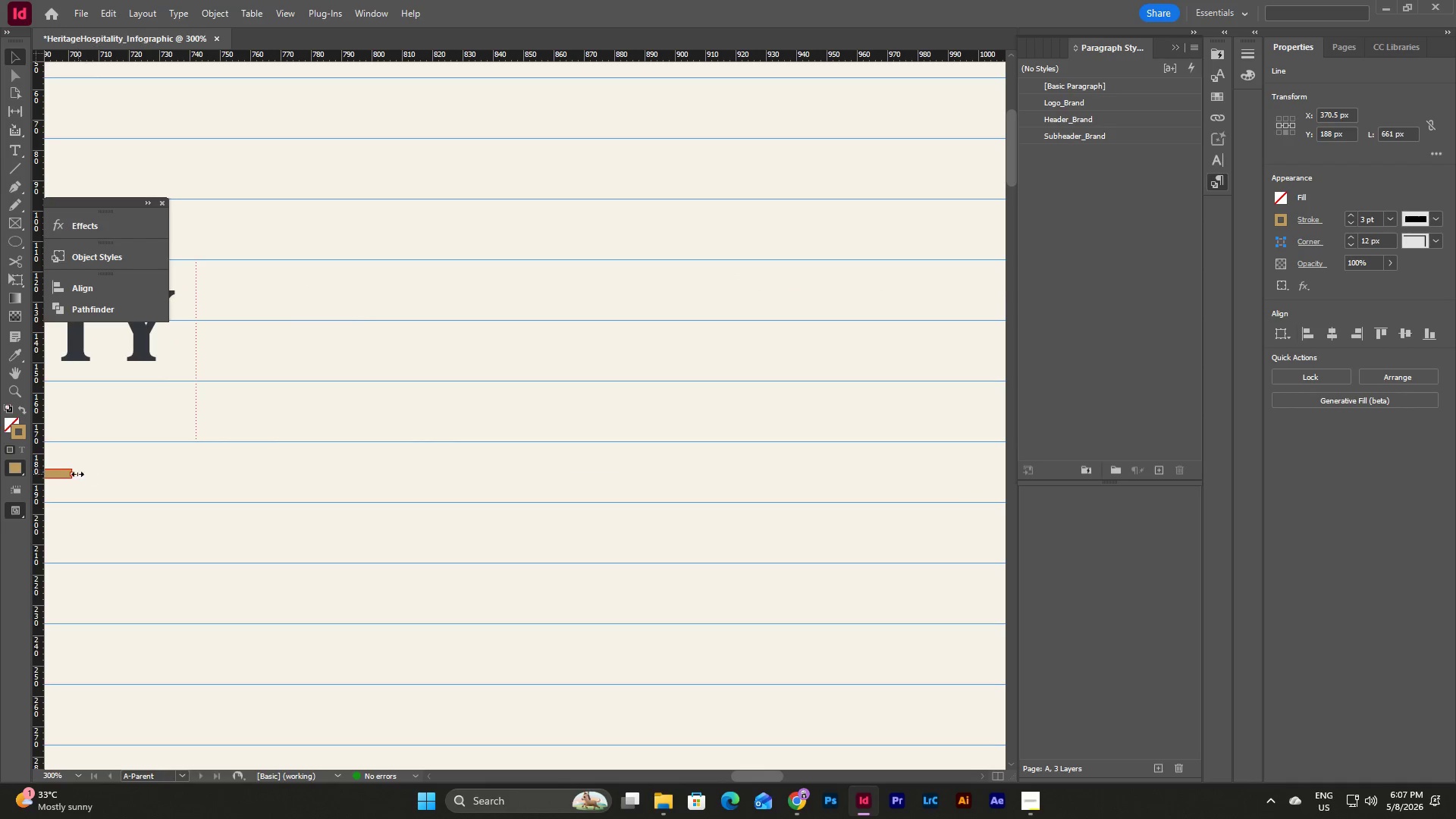 
left_click_drag(start_coordinate=[75, 474], to_coordinate=[871, 504])
 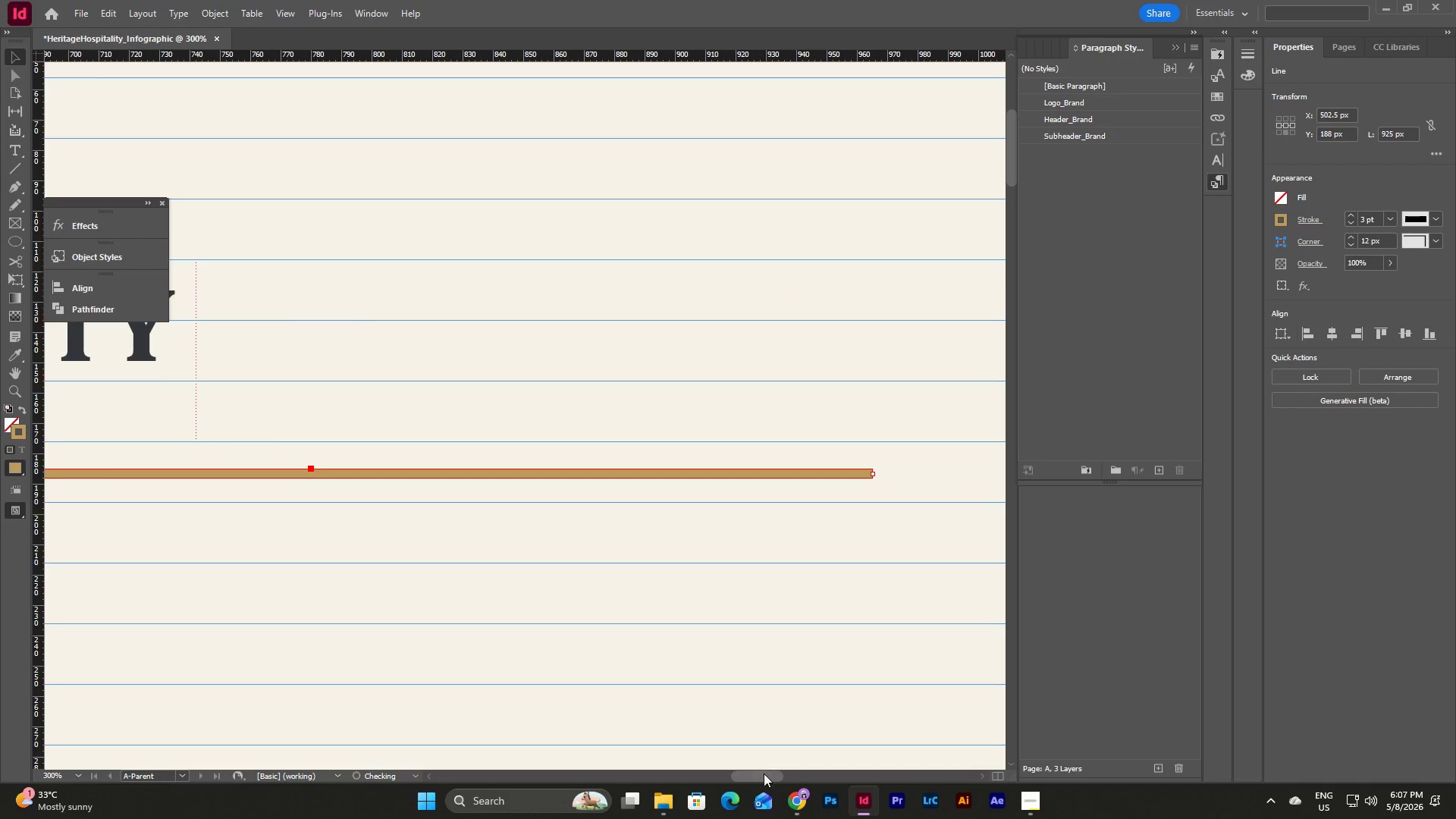 
left_click_drag(start_coordinate=[764, 774], to_coordinate=[780, 771])
 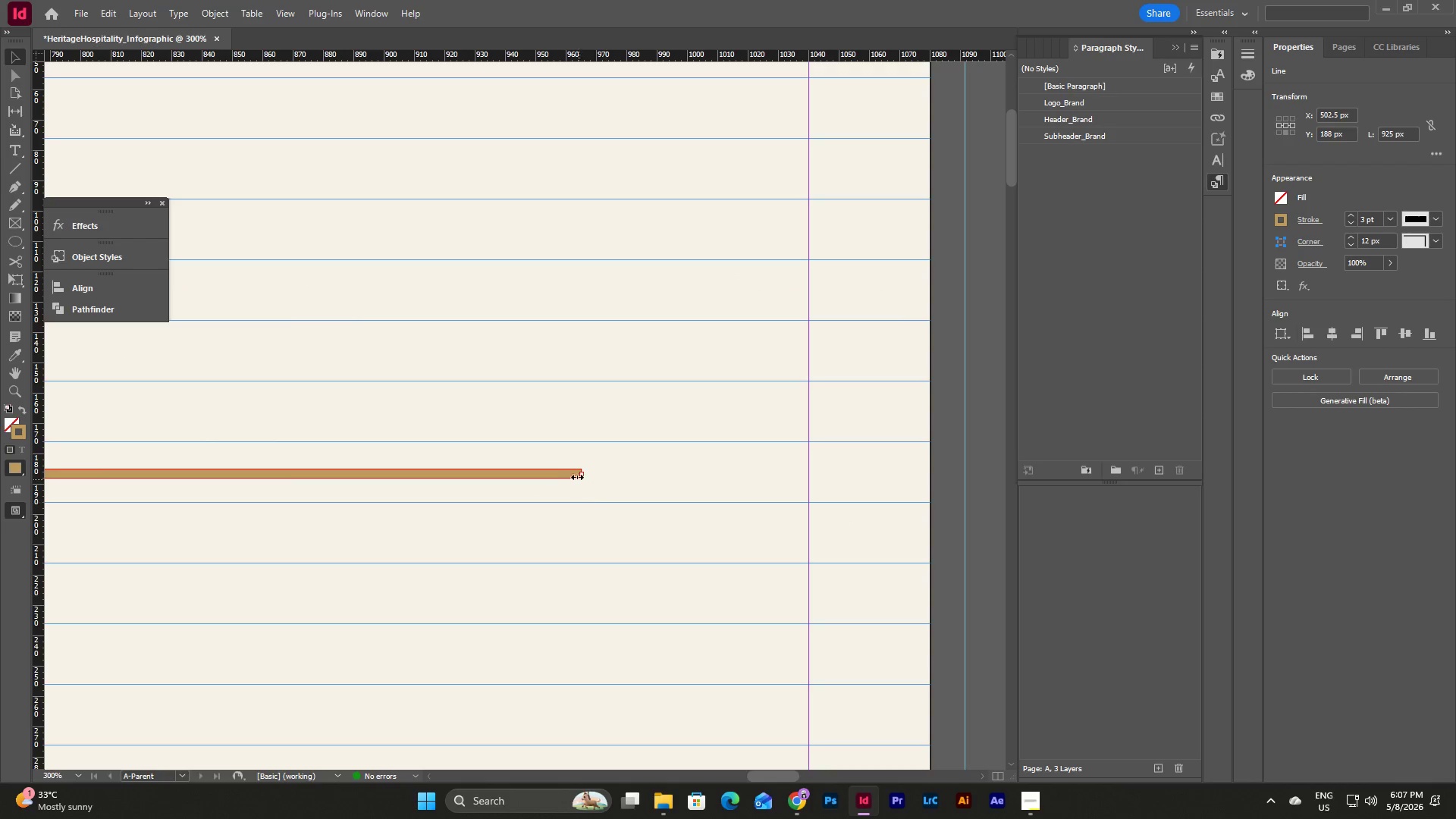 
left_click_drag(start_coordinate=[581, 472], to_coordinate=[808, 515])
 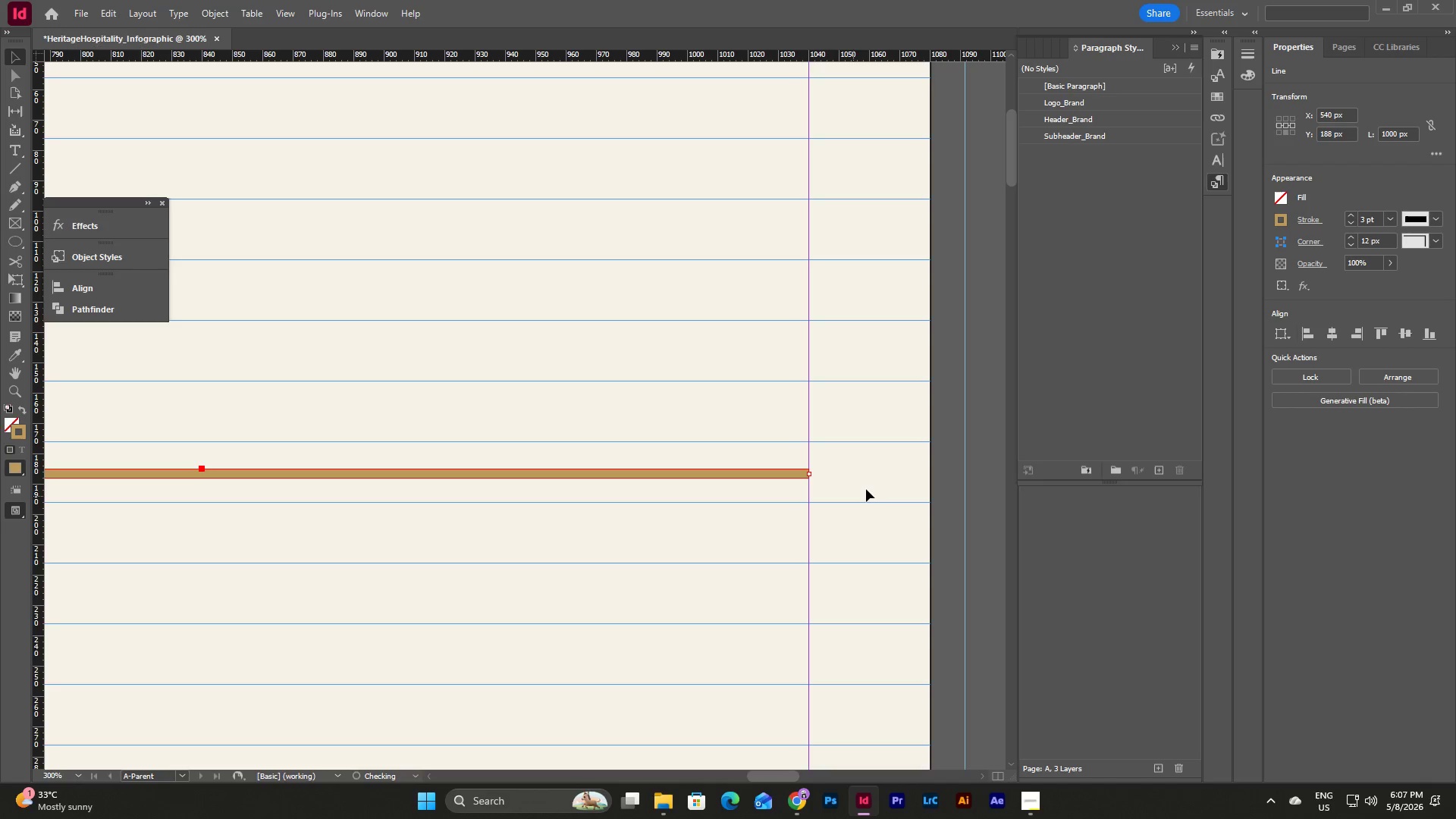 
left_click([866, 489])
 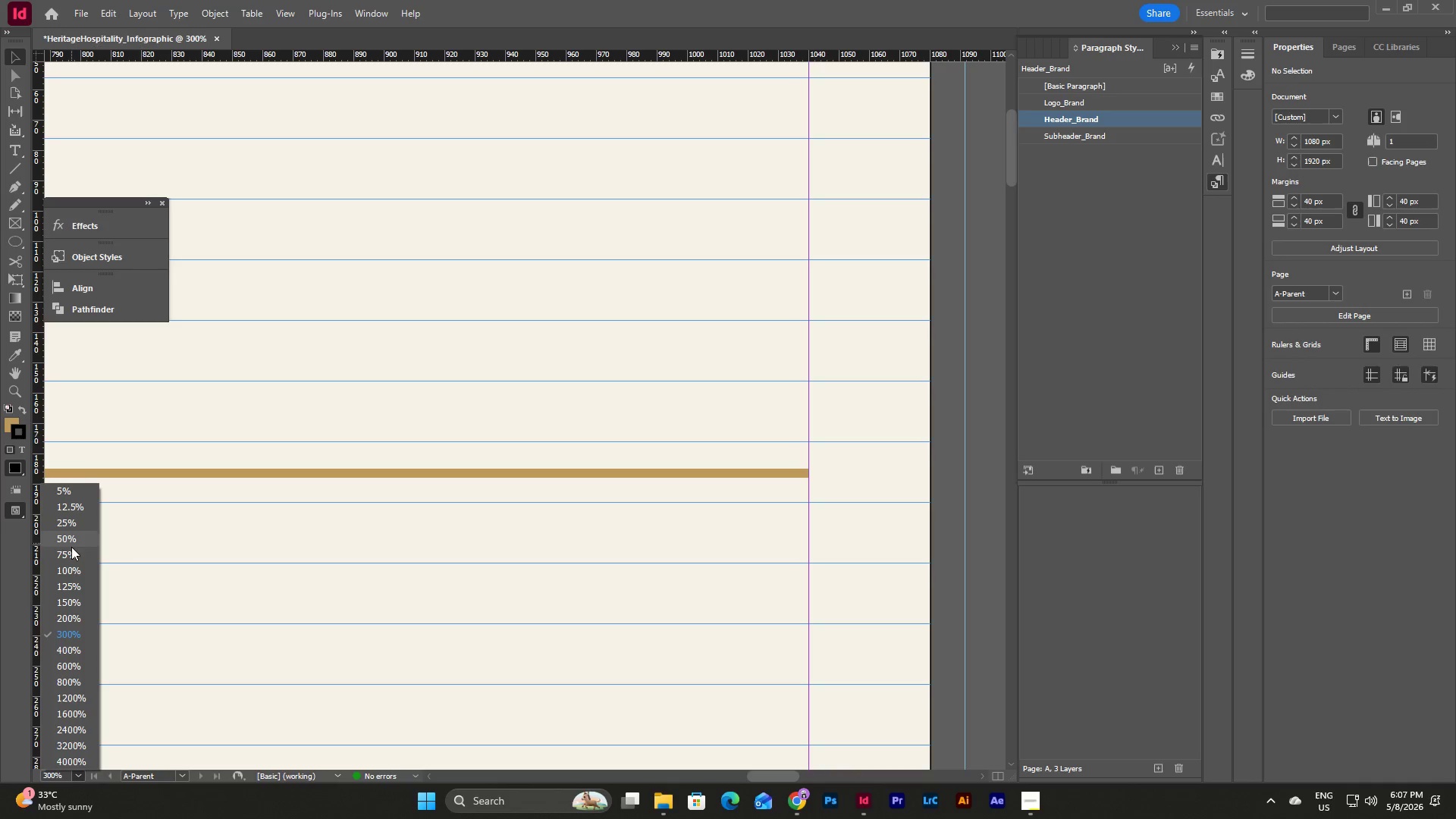 
left_click([72, 563])
 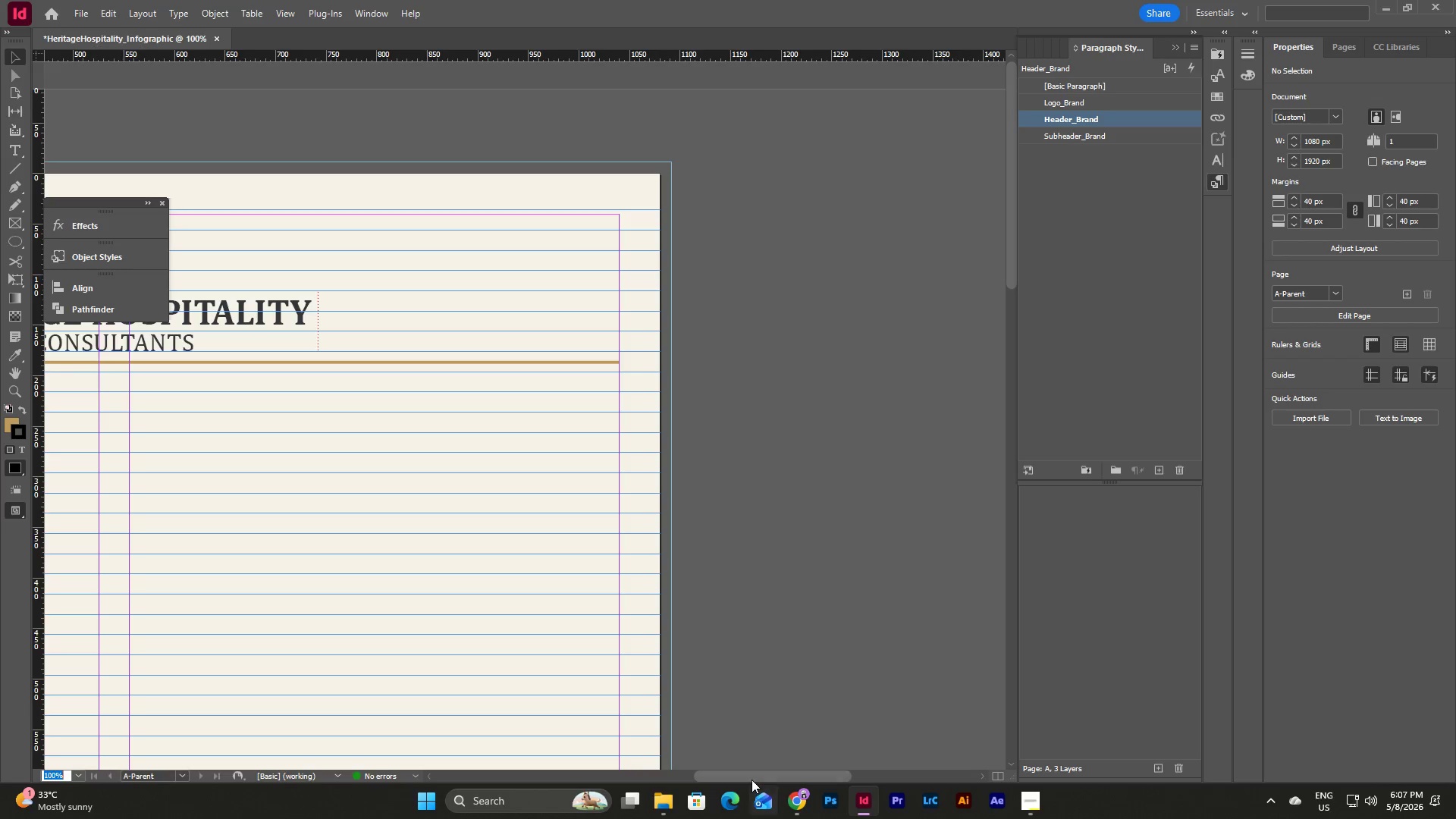 
left_click_drag(start_coordinate=[750, 776], to_coordinate=[667, 774])
 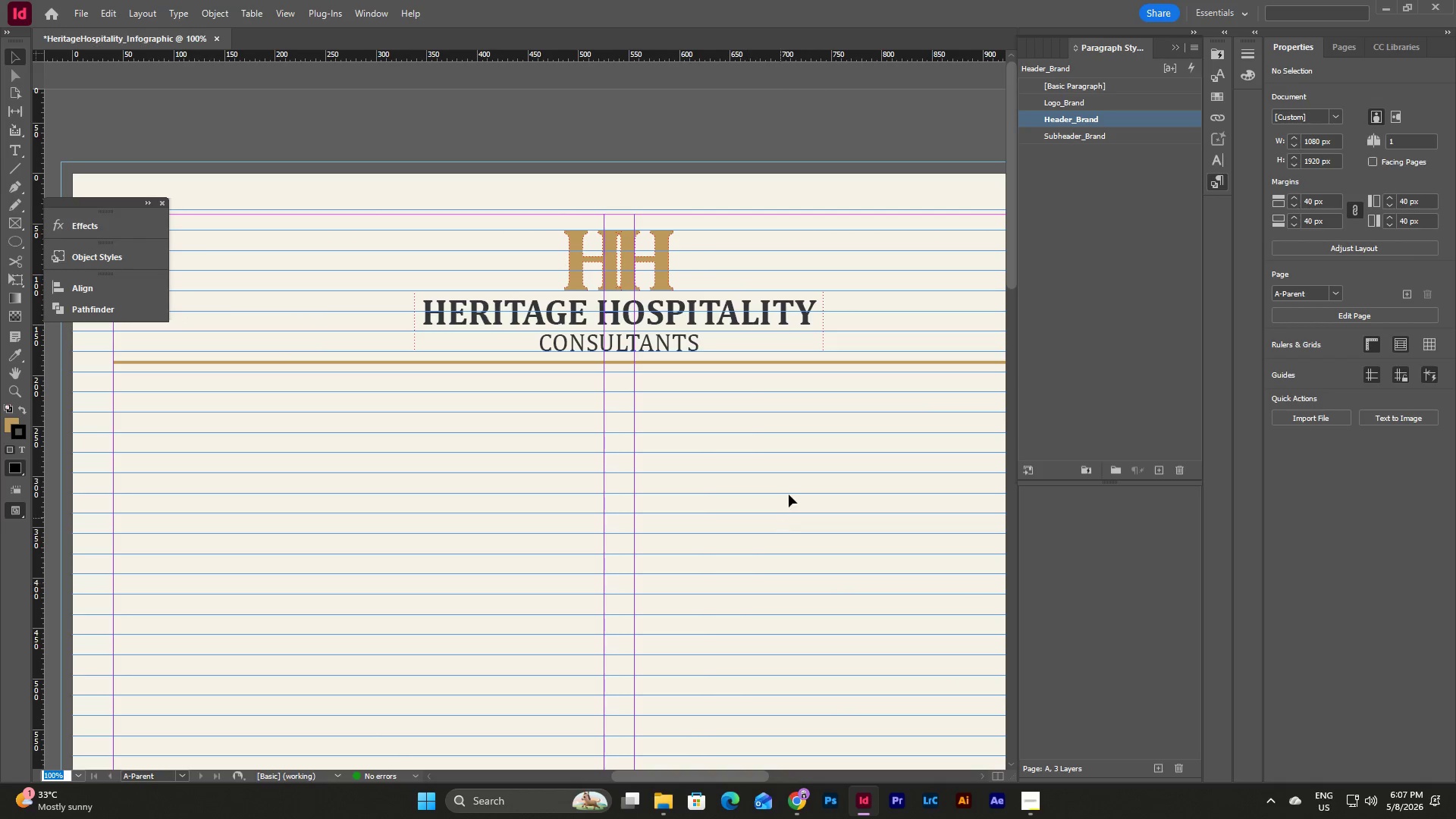 
left_click([789, 490])
 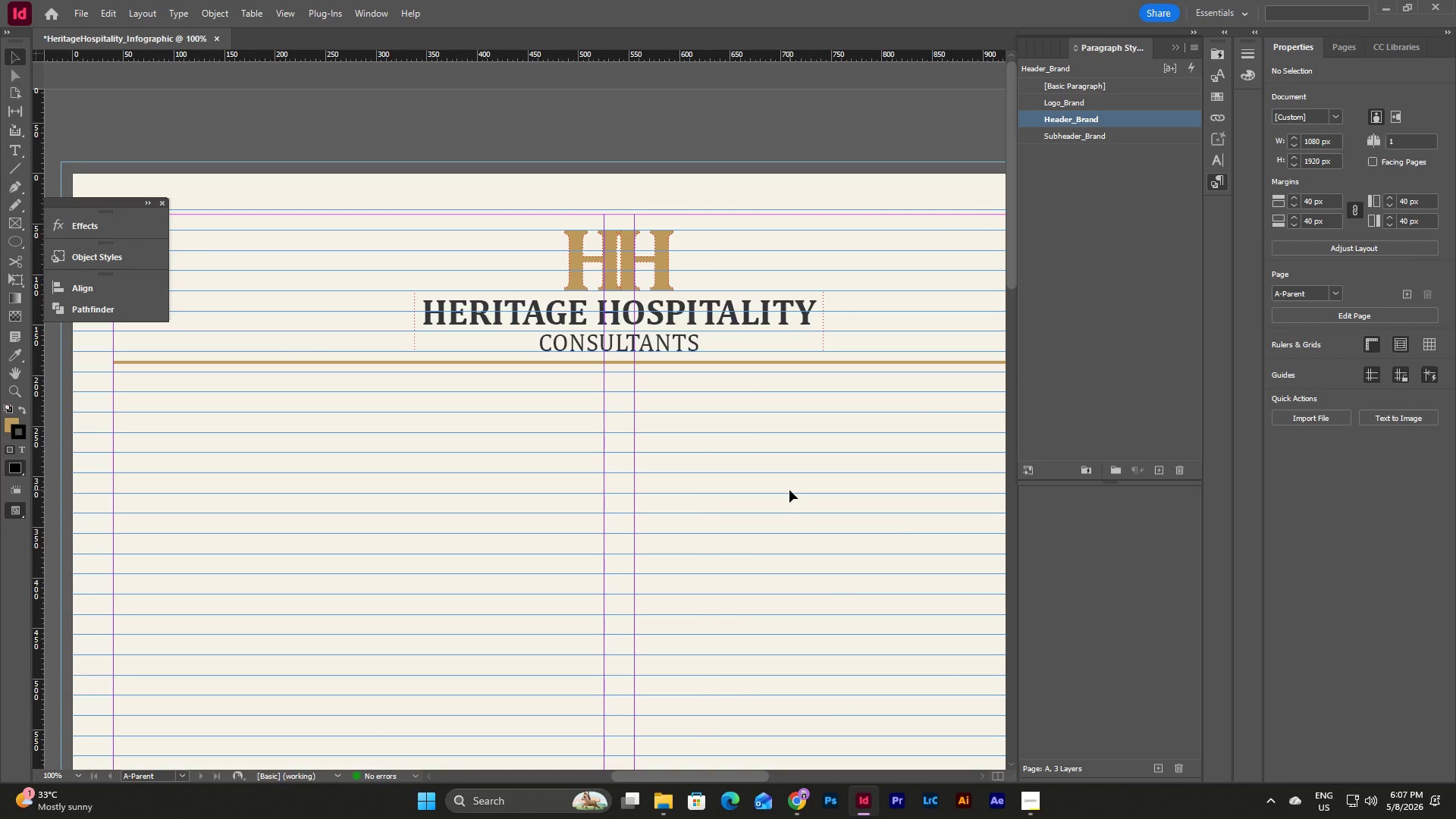 
type(ww)
 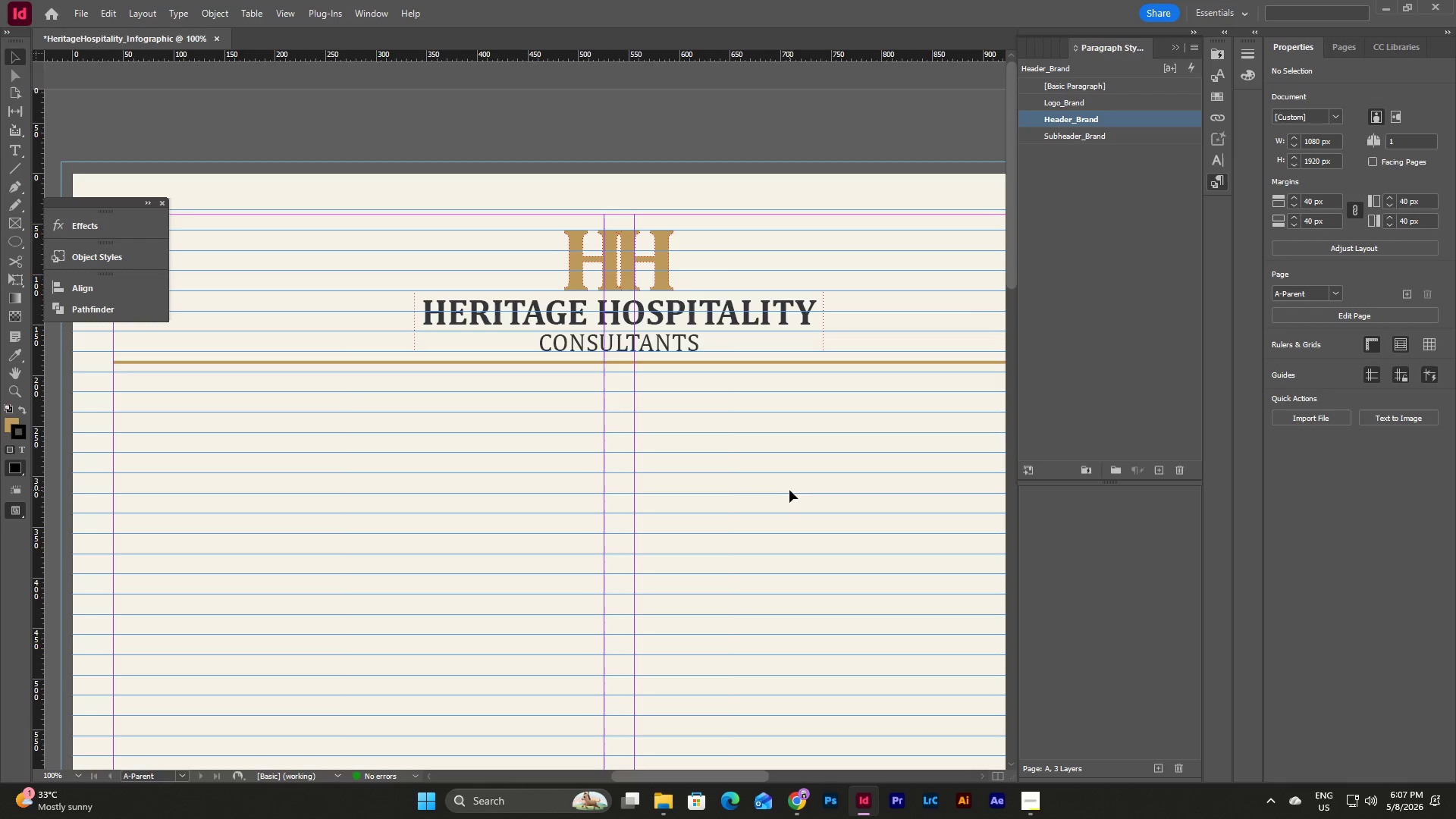 
scroll: coordinate [789, 490], scroll_direction: up, amount: 3.0
 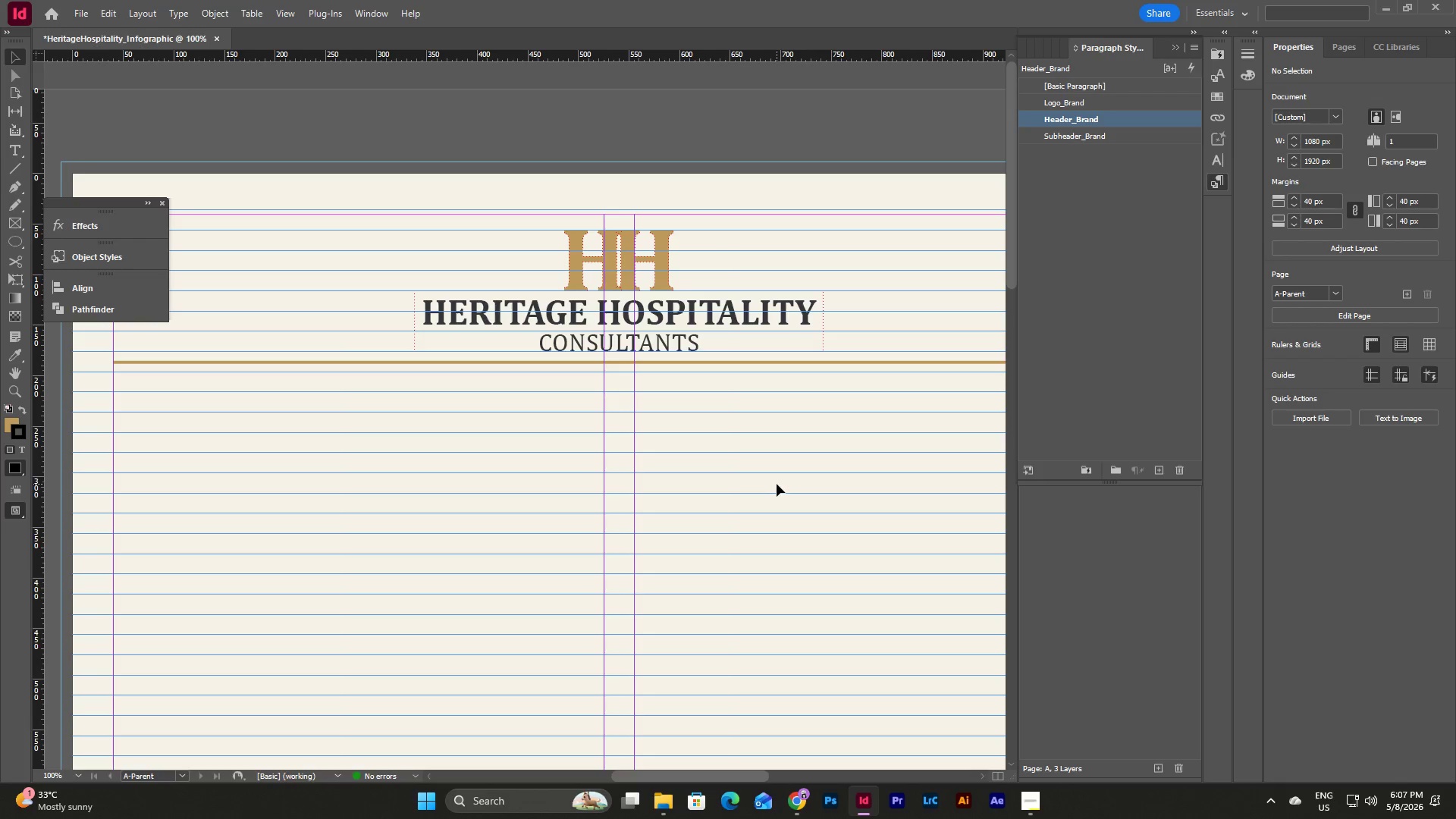 
type(ww)
 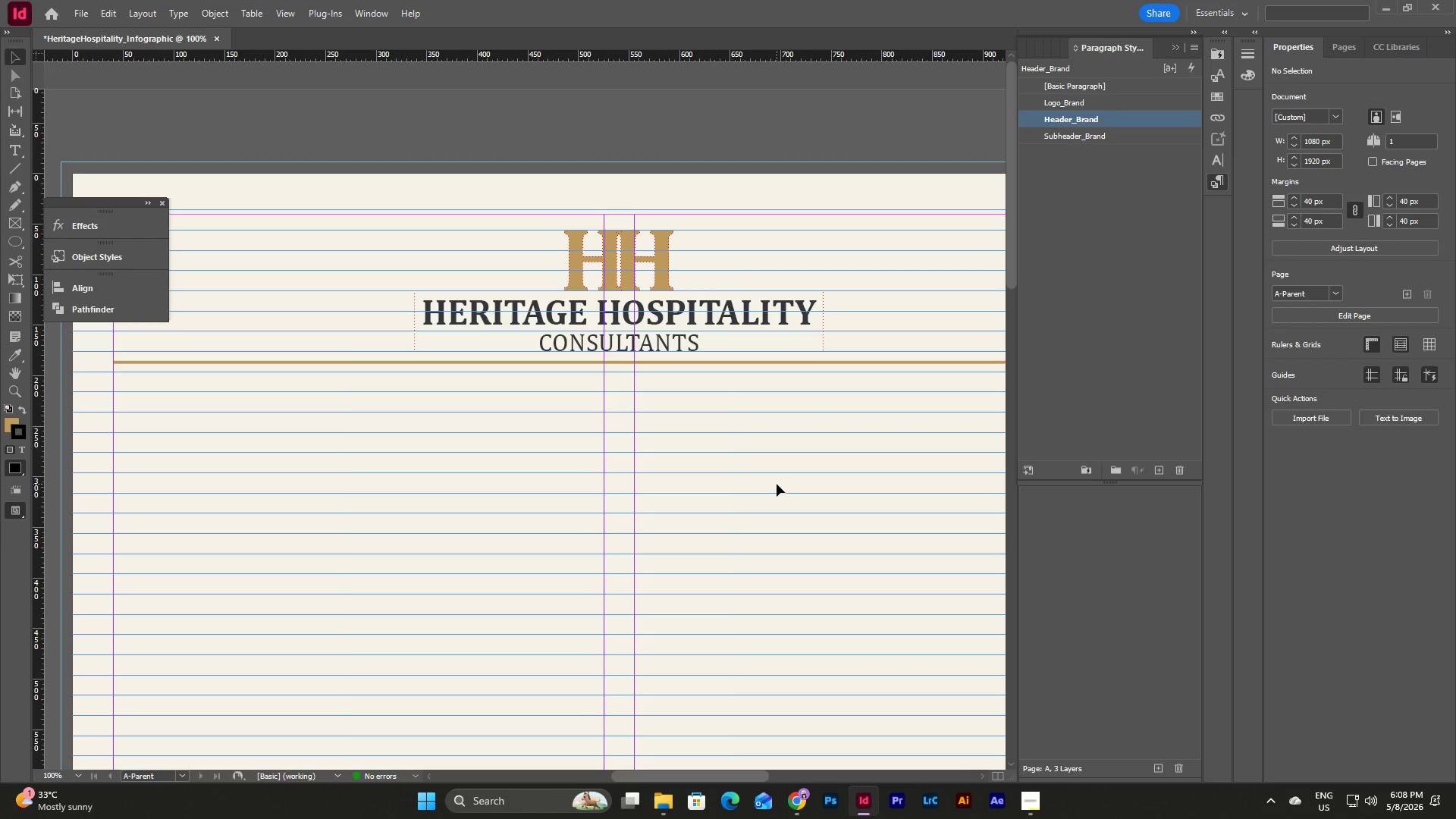 
left_click([1130, 156])
 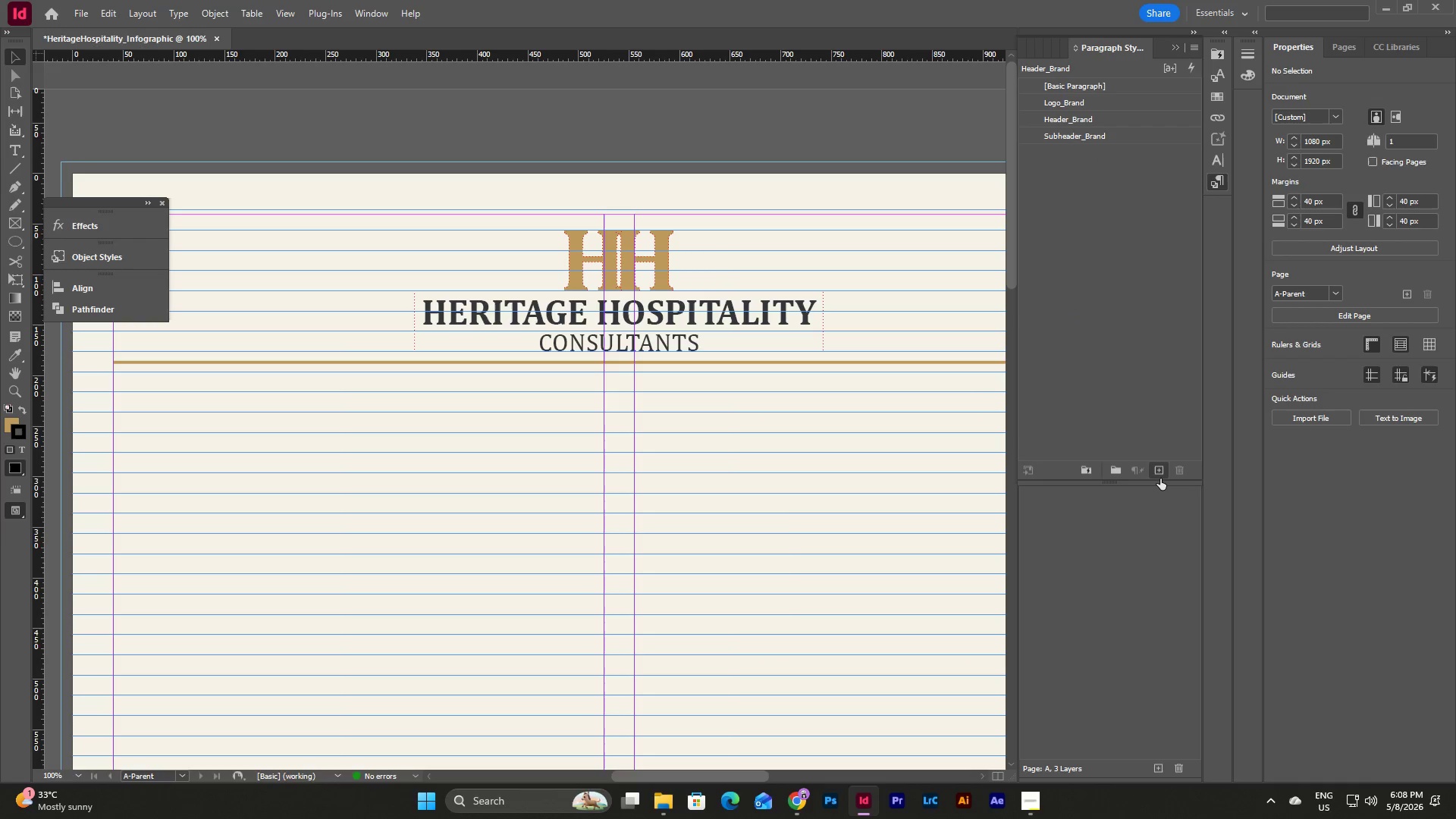 
left_click([1159, 469])
 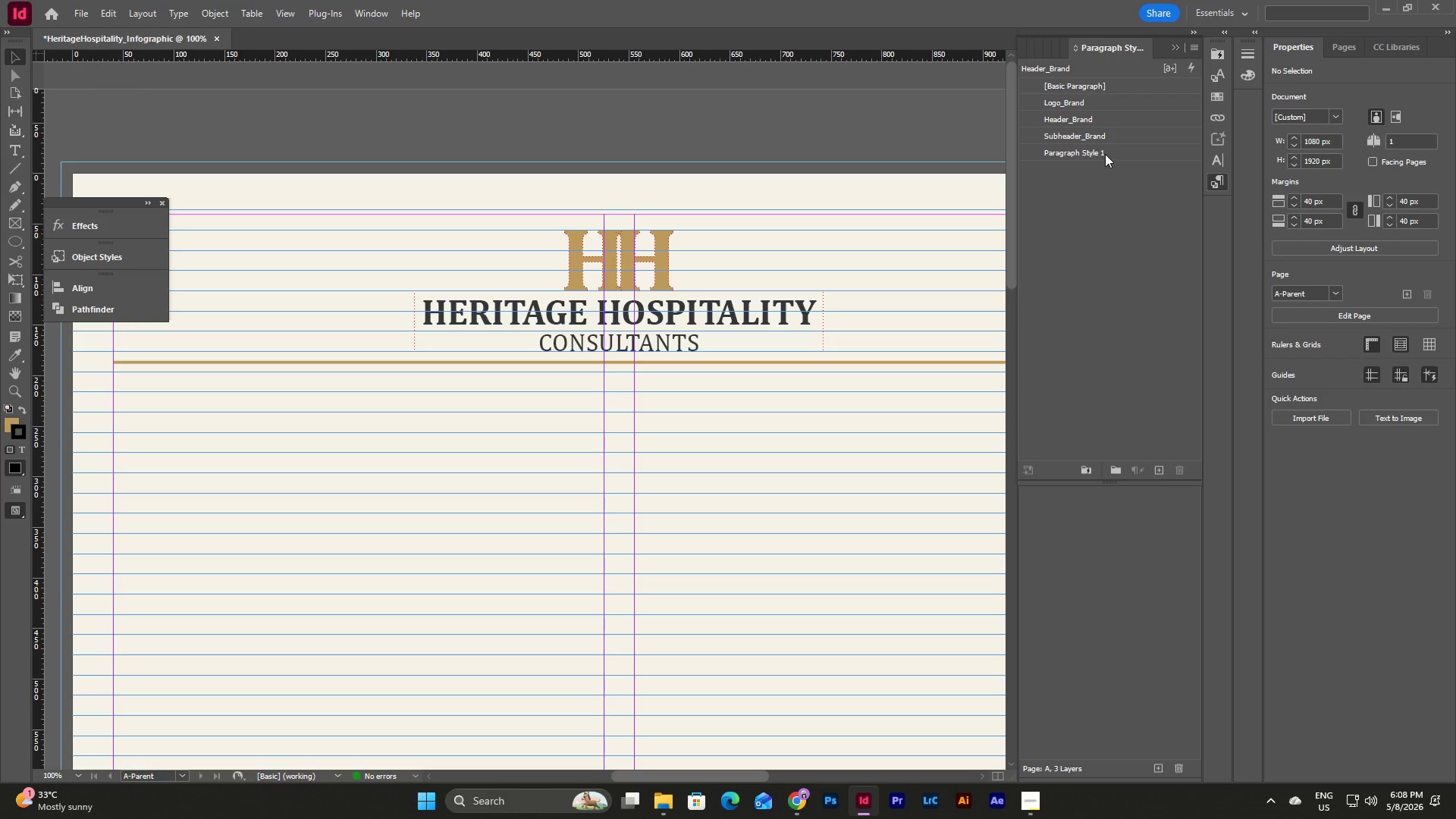 
double_click([1105, 154])
 